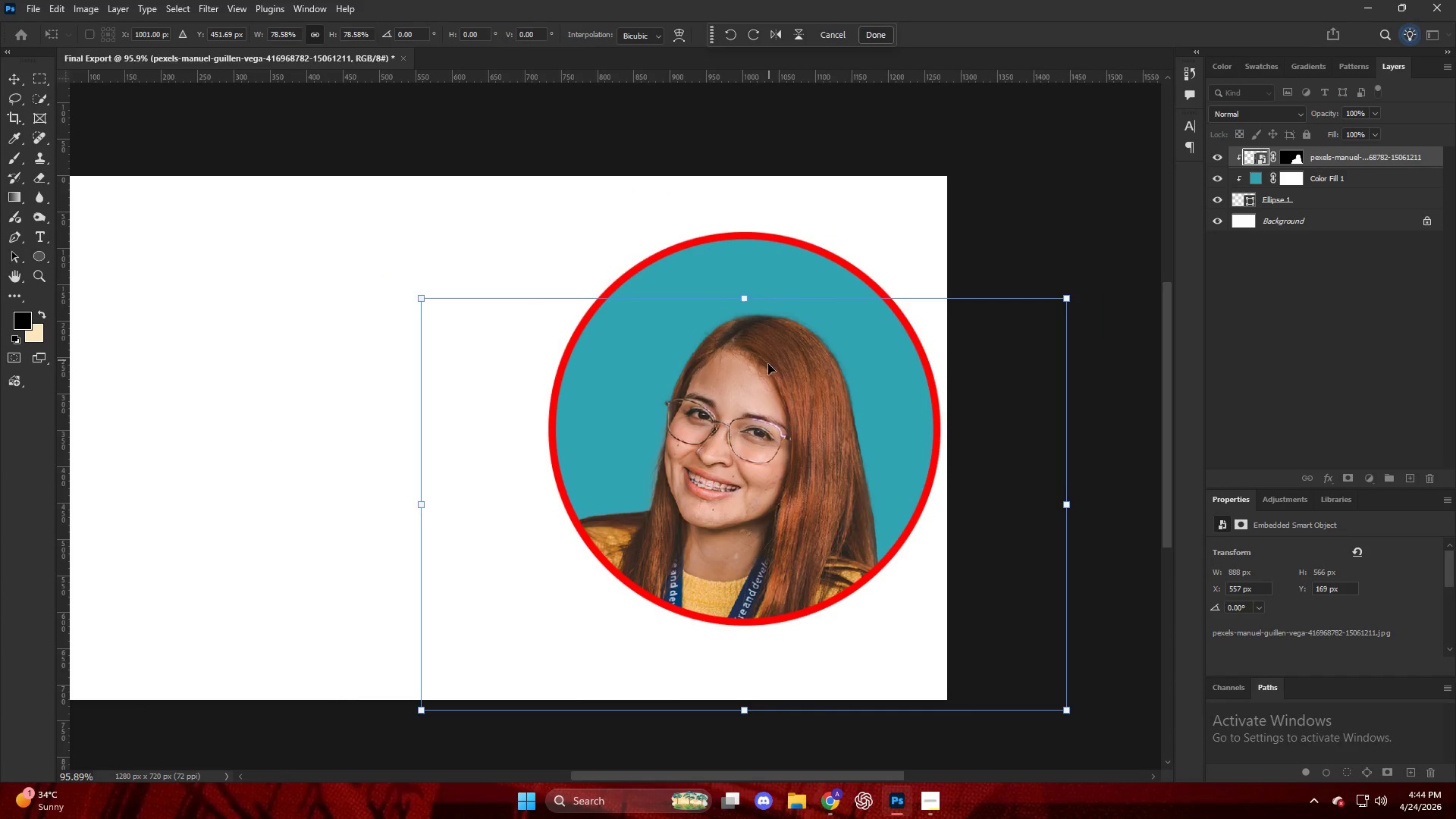 
left_click_drag(start_coordinate=[768, 364], to_coordinate=[781, 312])
 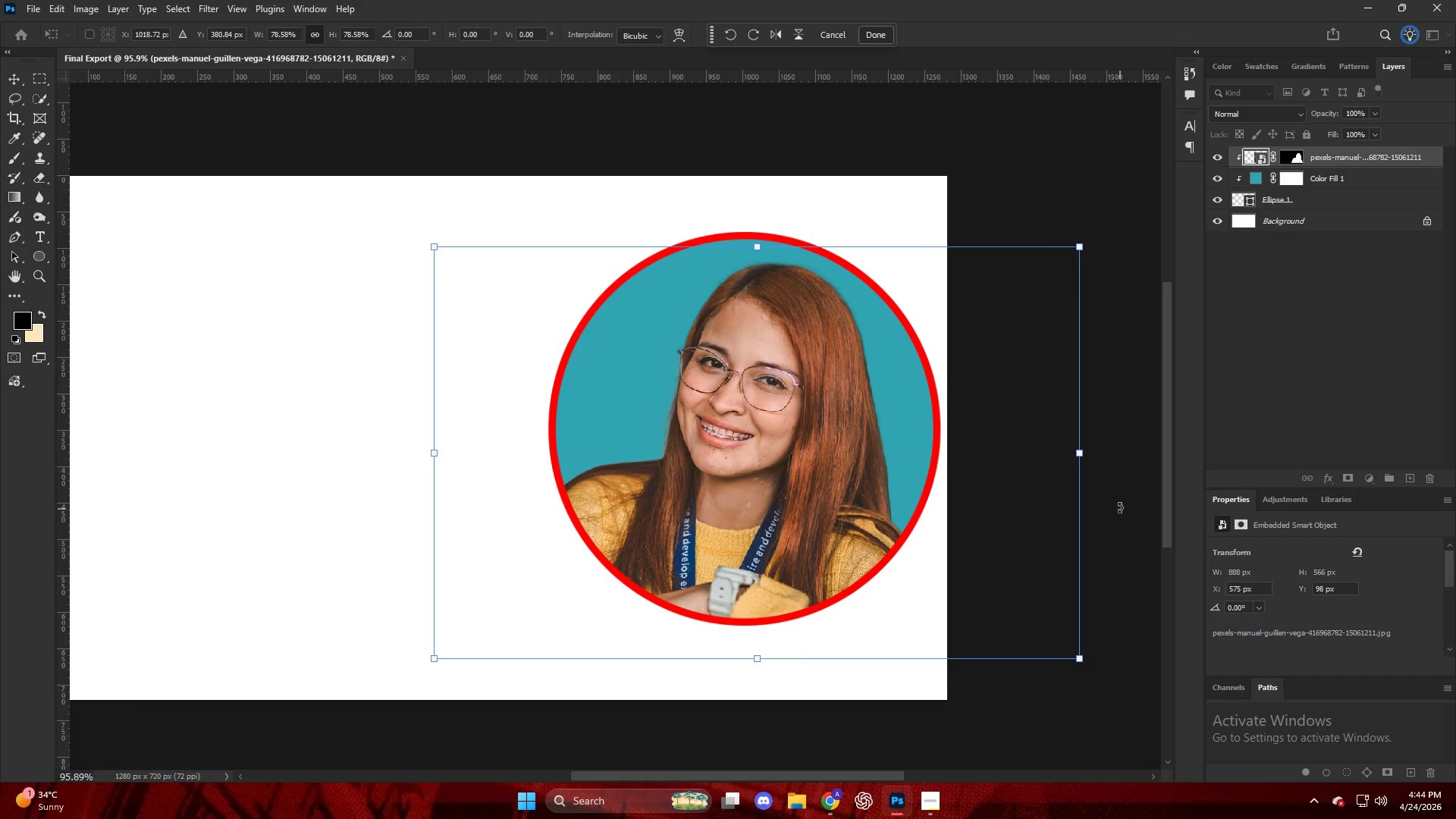 
left_click_drag(start_coordinate=[1107, 475], to_coordinate=[1126, 429])
 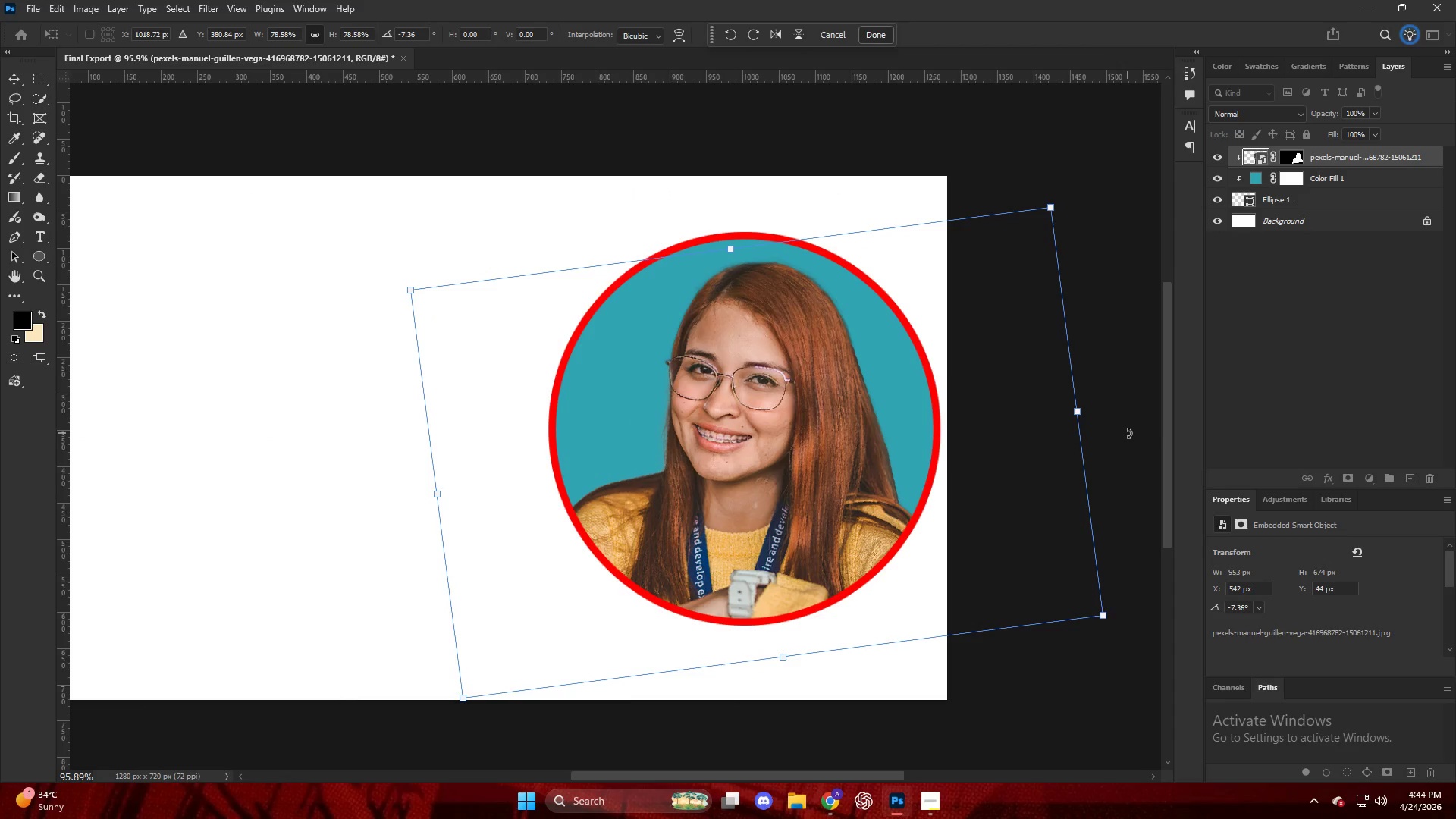 
left_click_drag(start_coordinate=[1129, 433], to_coordinate=[1138, 423])
 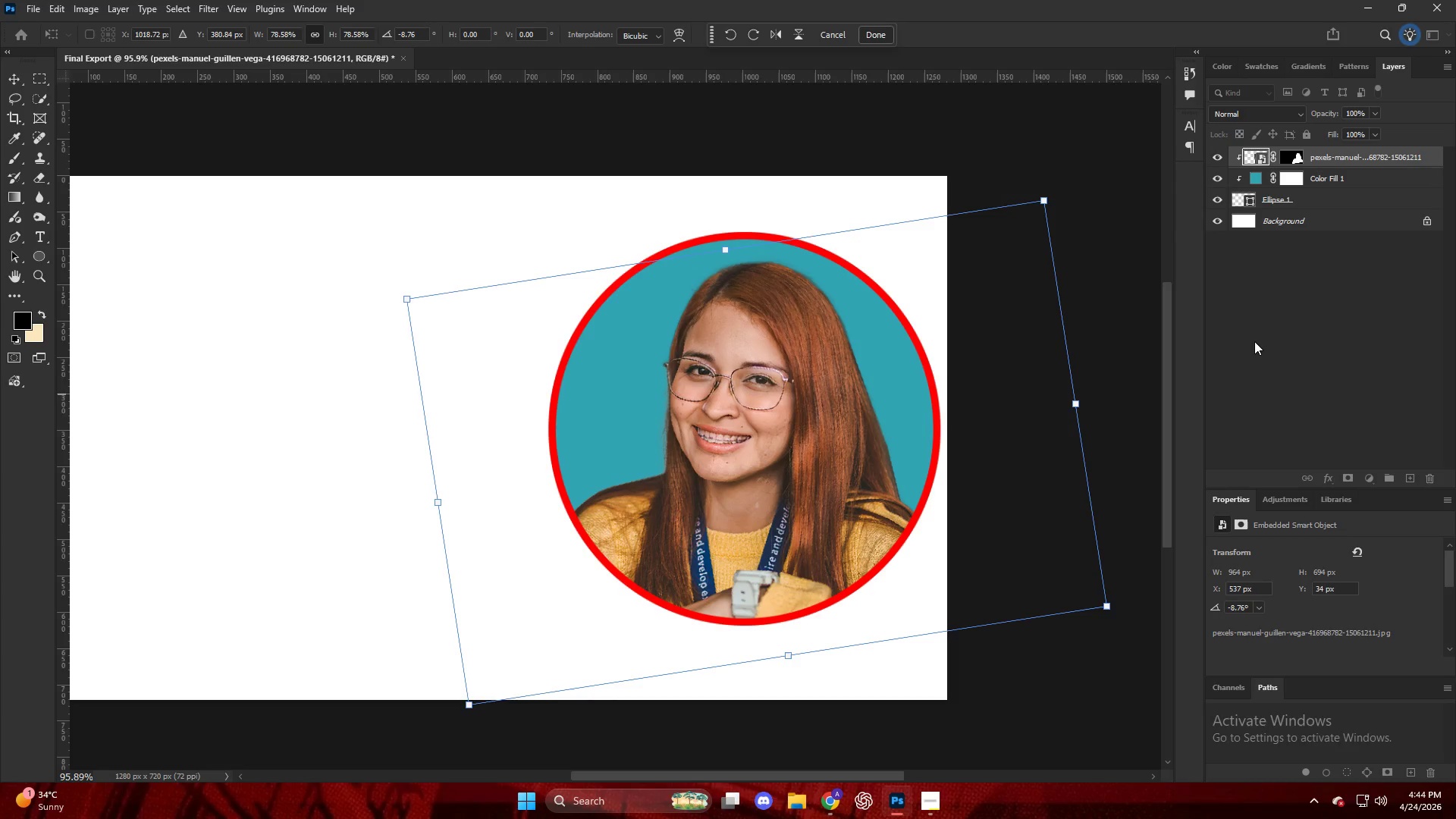 
left_click([1257, 336])
 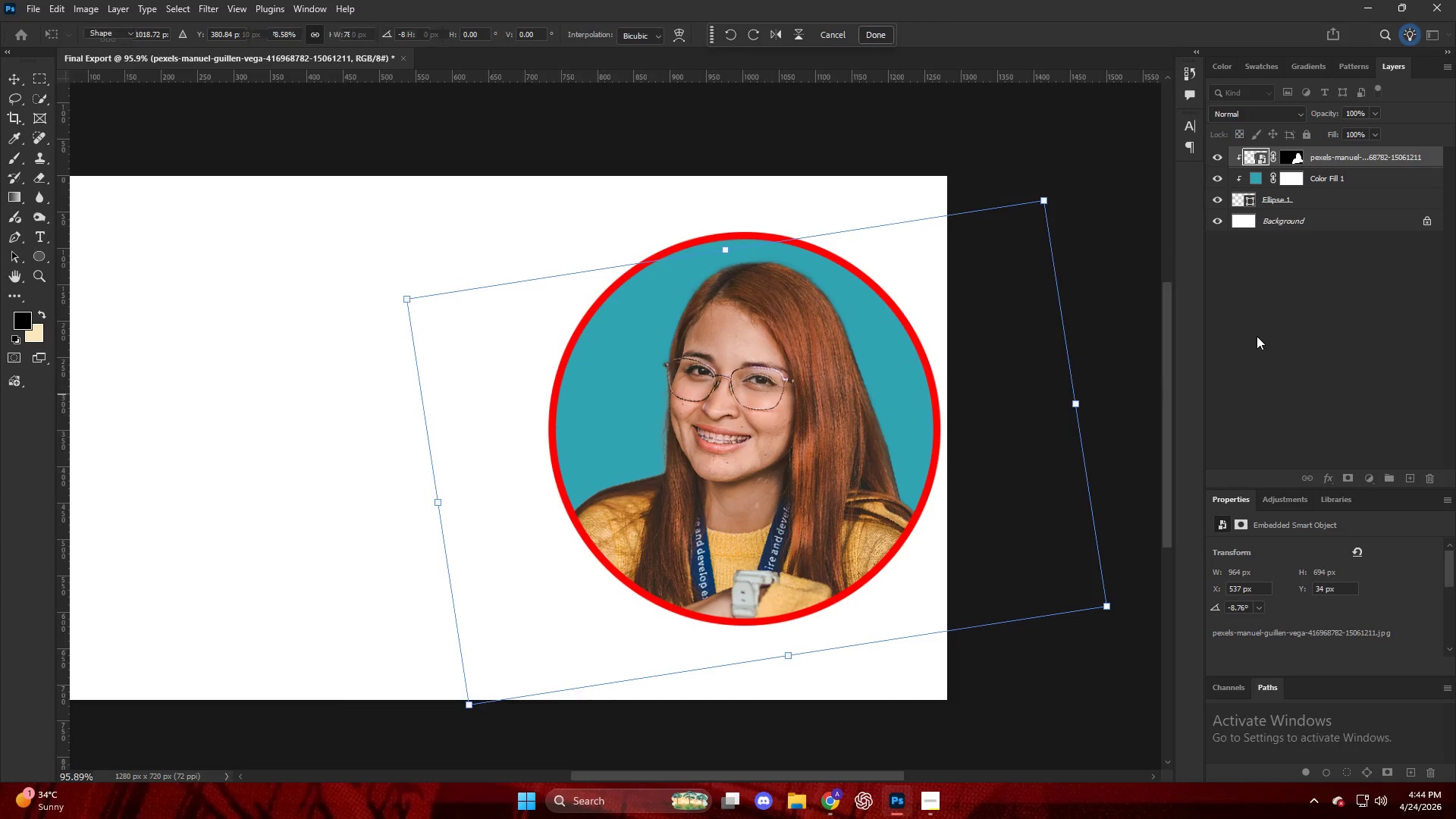 
key(Alt+AltLeft)
 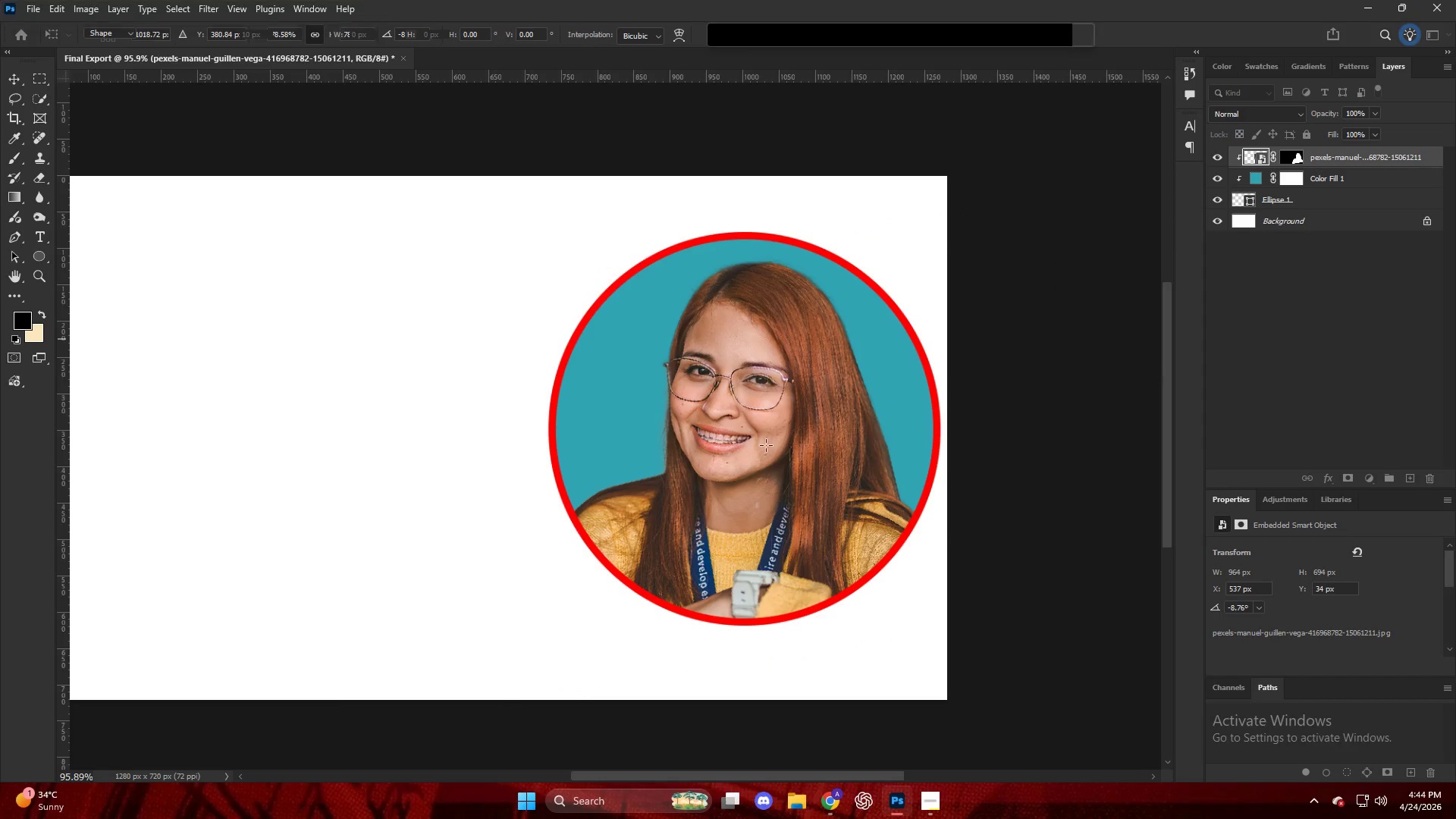 
scroll: coordinate [689, 451], scroll_direction: down, amount: 5.0
 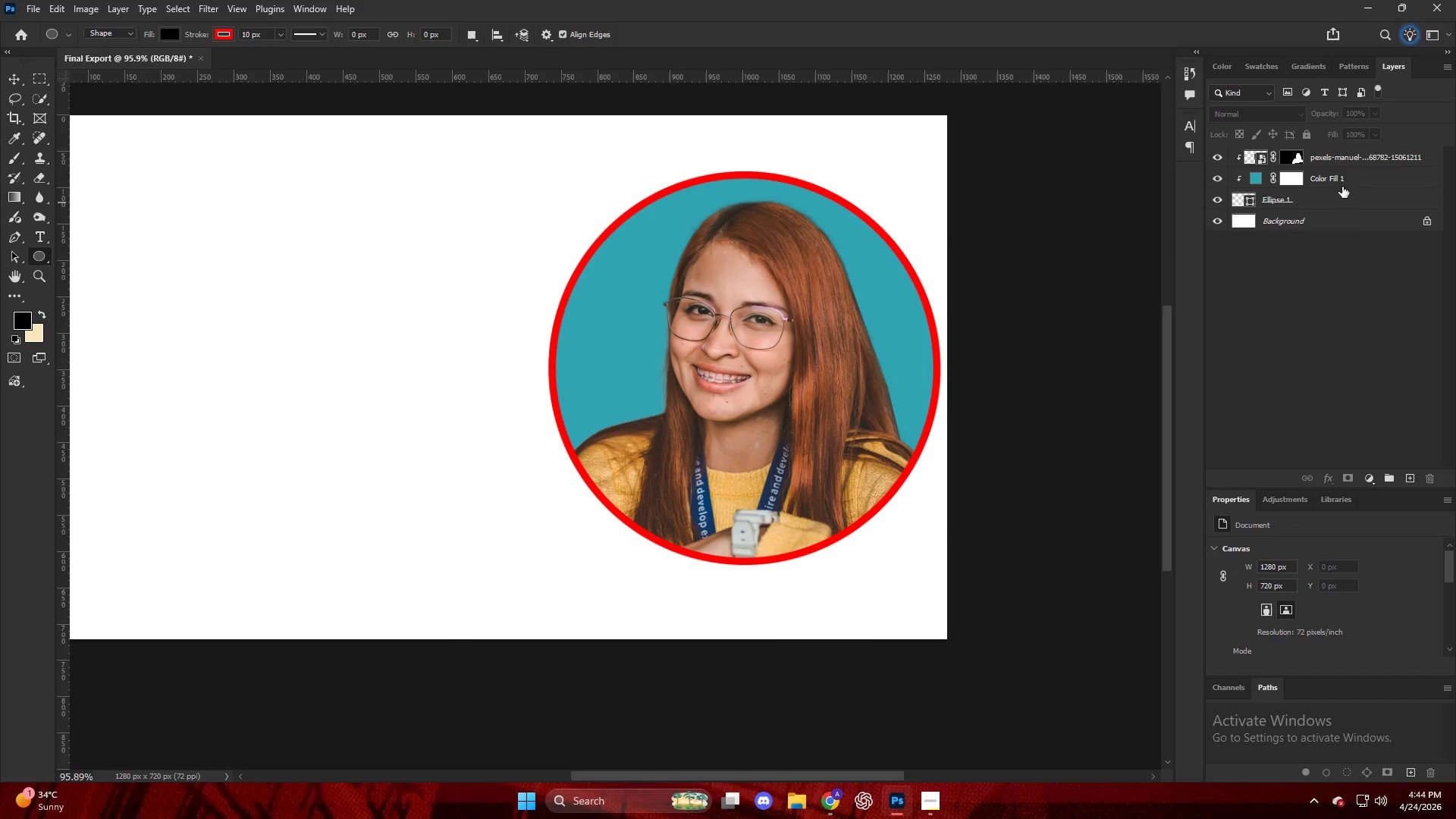 
hold_key(key=ShiftLeft, duration=0.36)
double_click([1345, 146])
 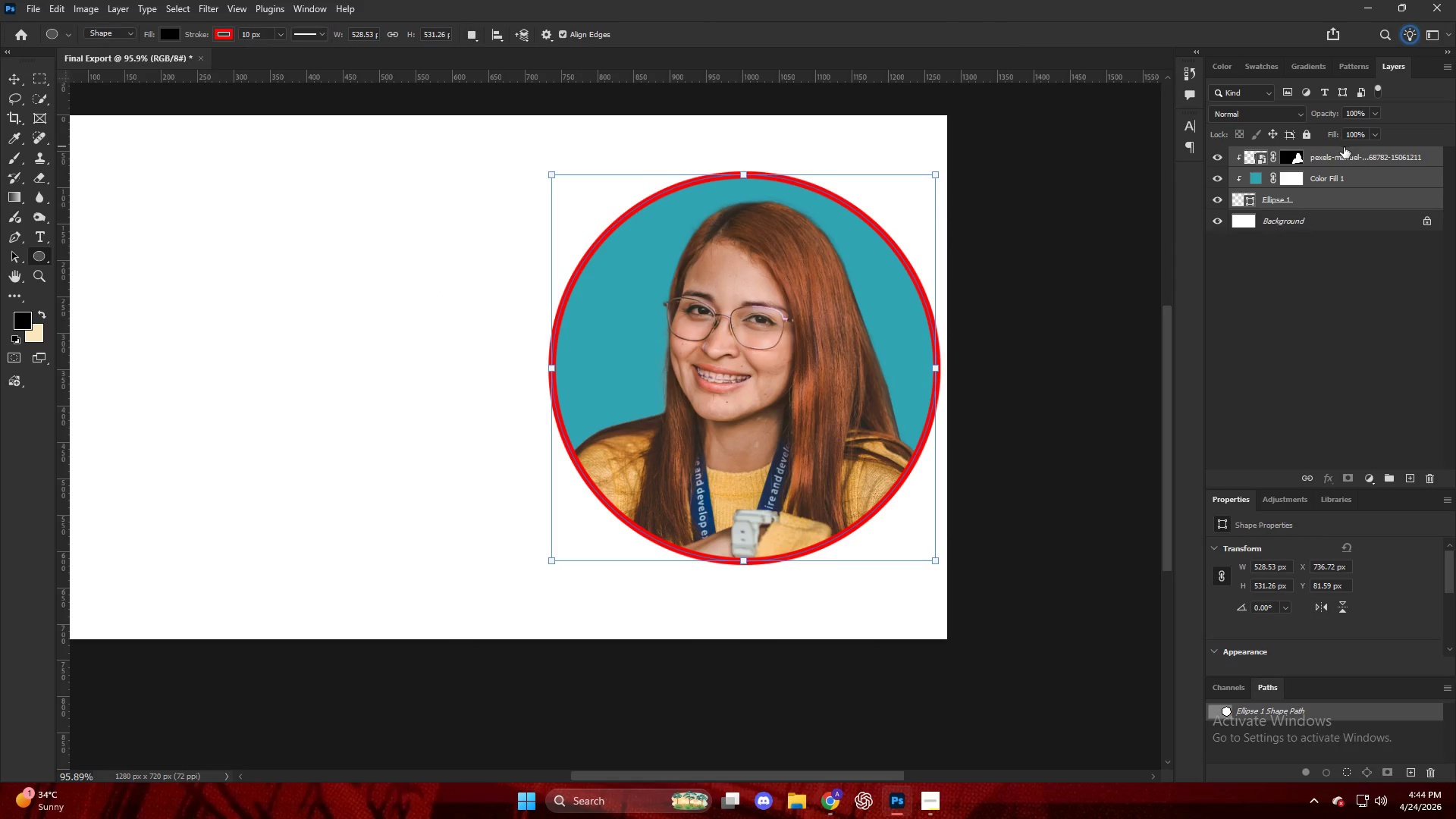 
hold_key(key=AltLeft, duration=1.39)
scroll: coordinate [756, 334], scroll_direction: down, amount: 5.0
 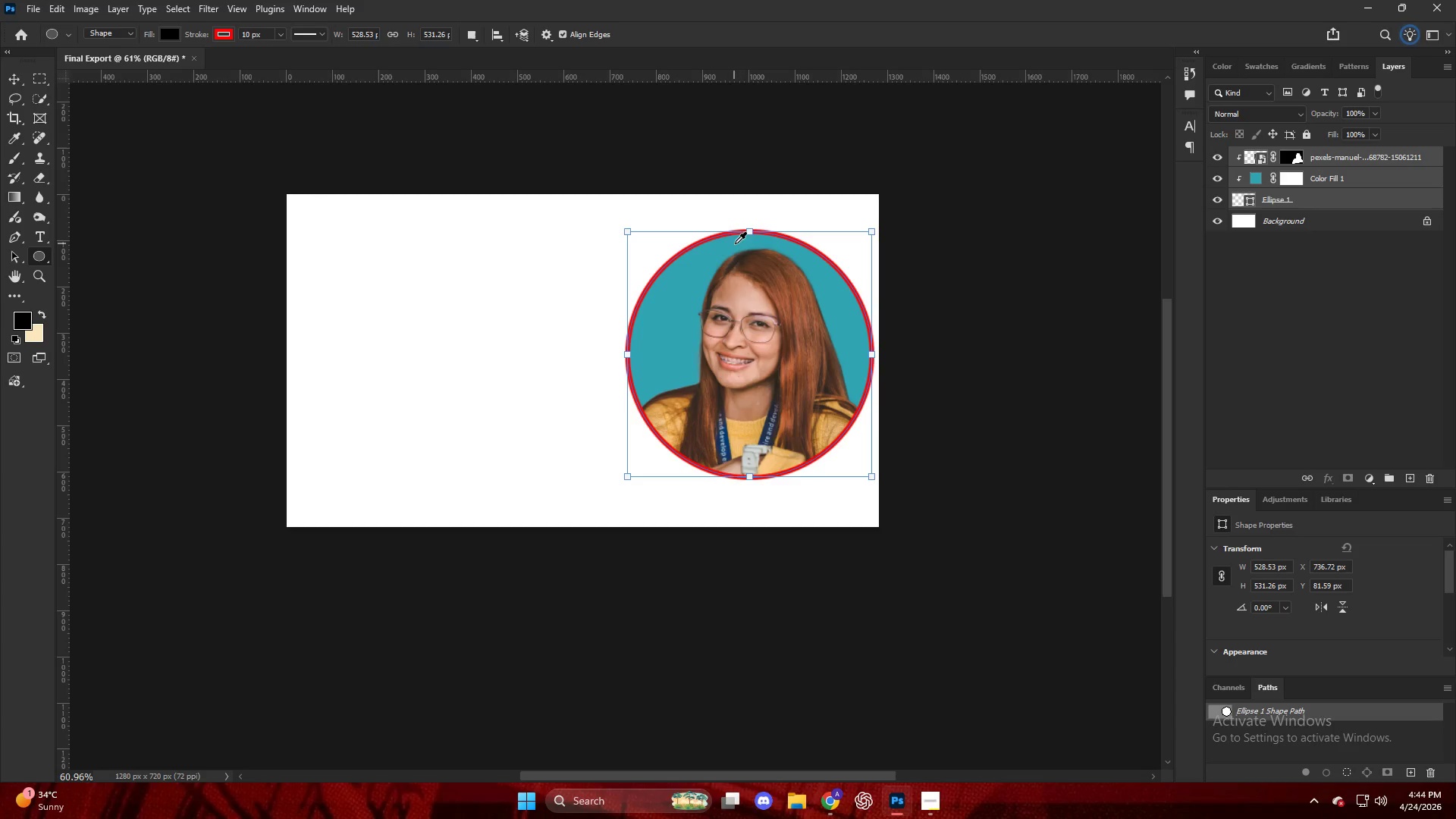 
left_click_drag(start_coordinate=[745, 238], to_coordinate=[750, 218])
 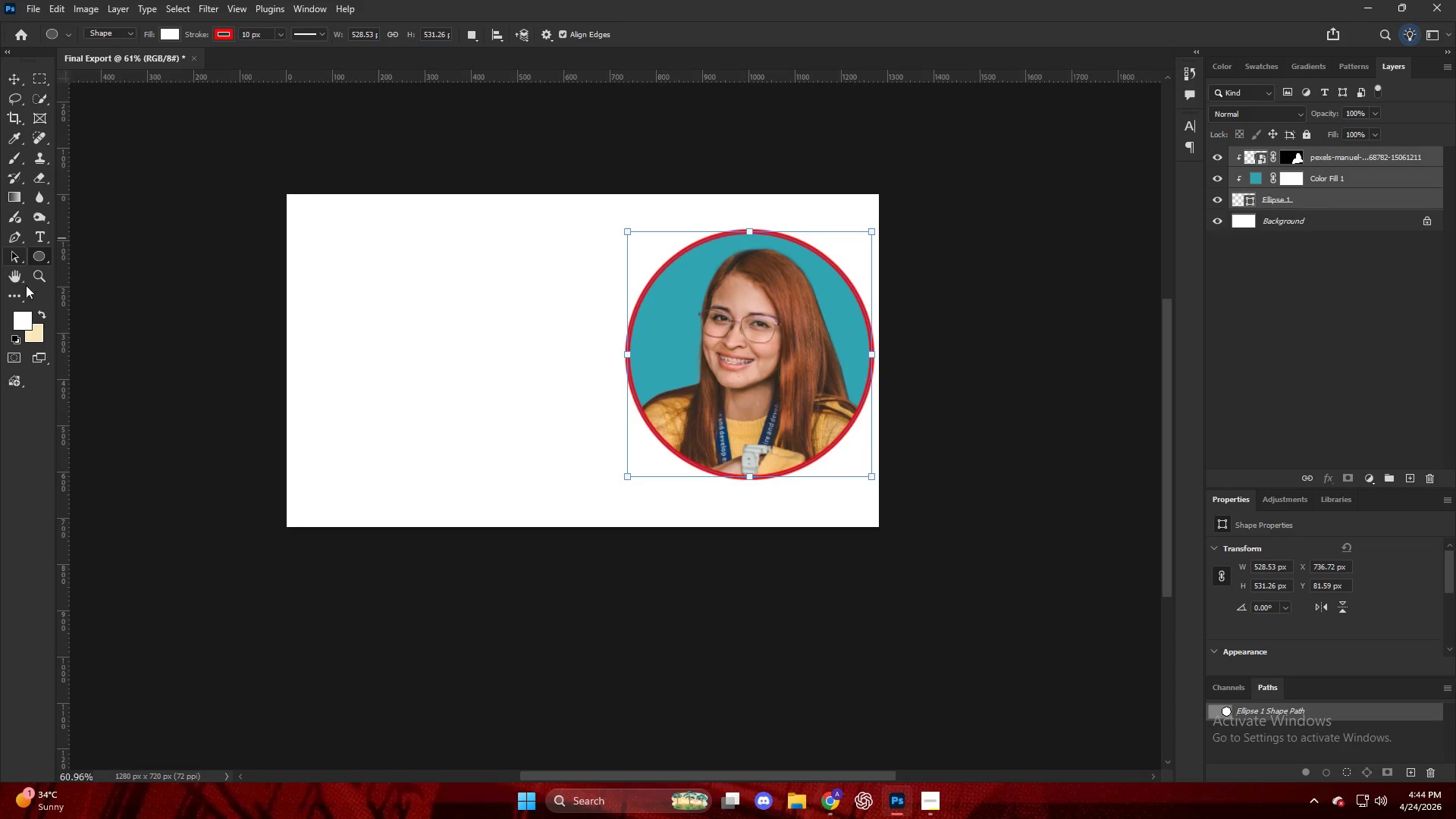 
left_click([8, 334])
 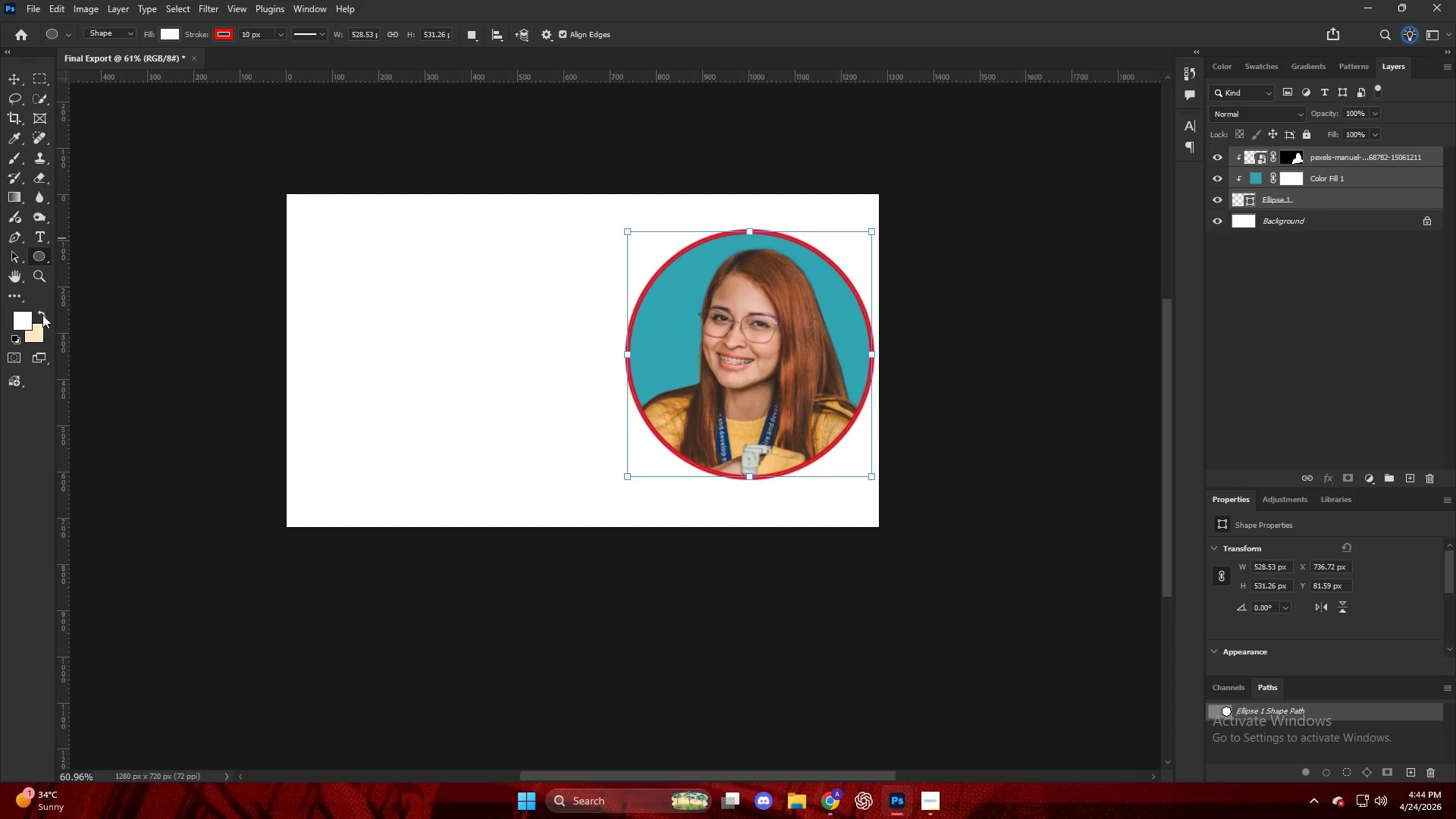 
left_click([42, 314])
 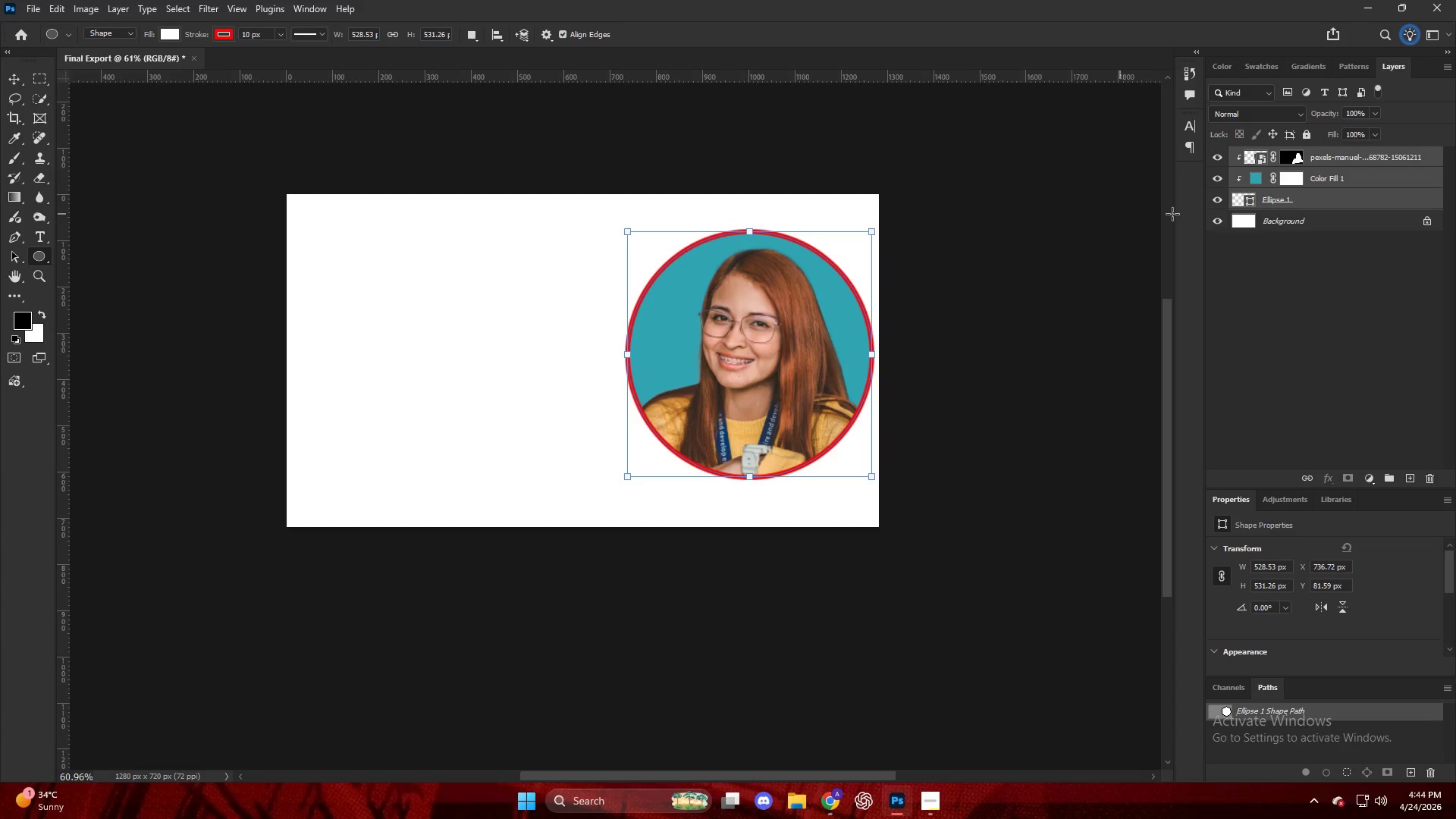 
left_click([1354, 199])
 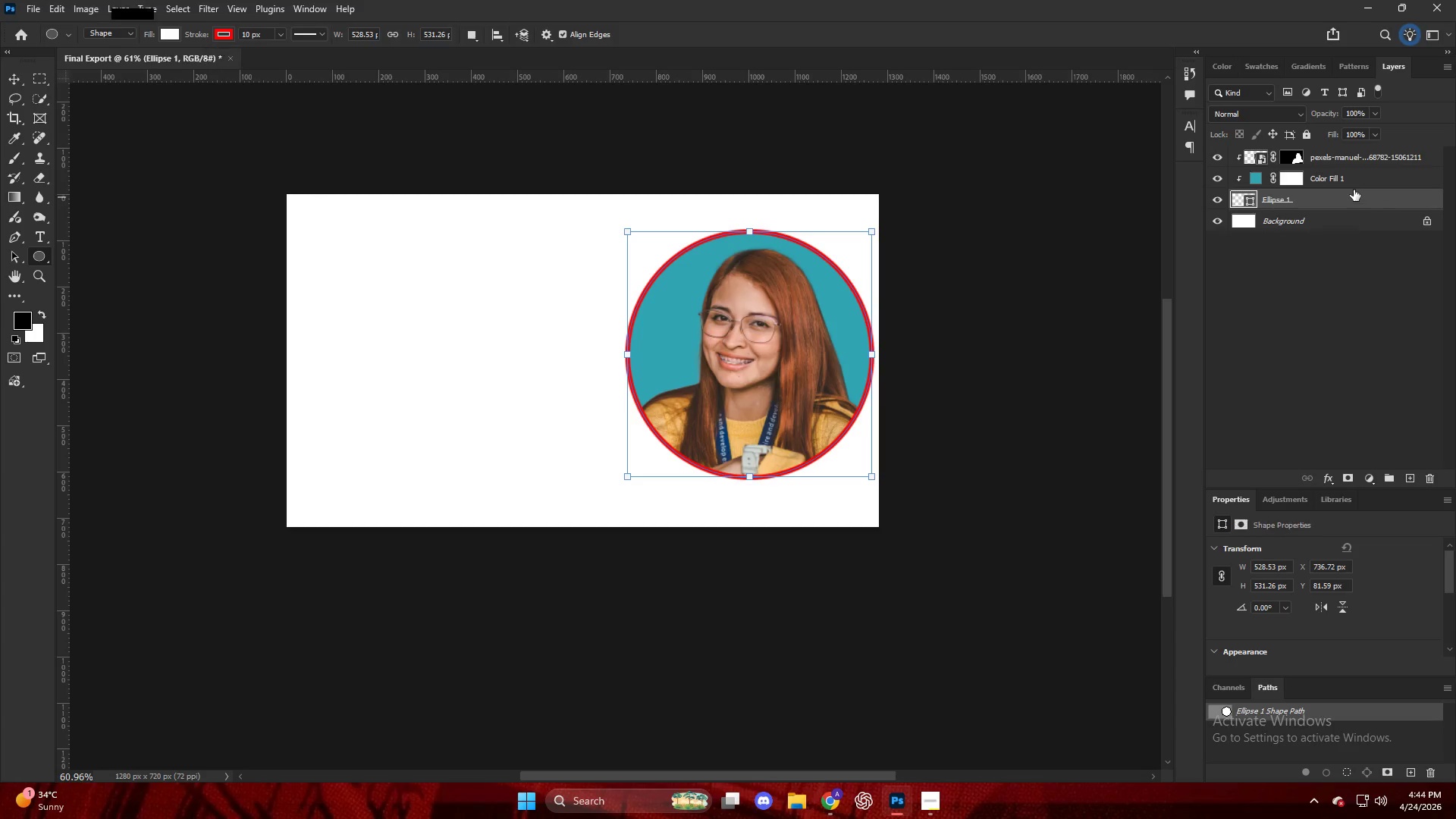 
hold_key(key=ShiftLeft, duration=0.67)
double_click([1359, 165])
 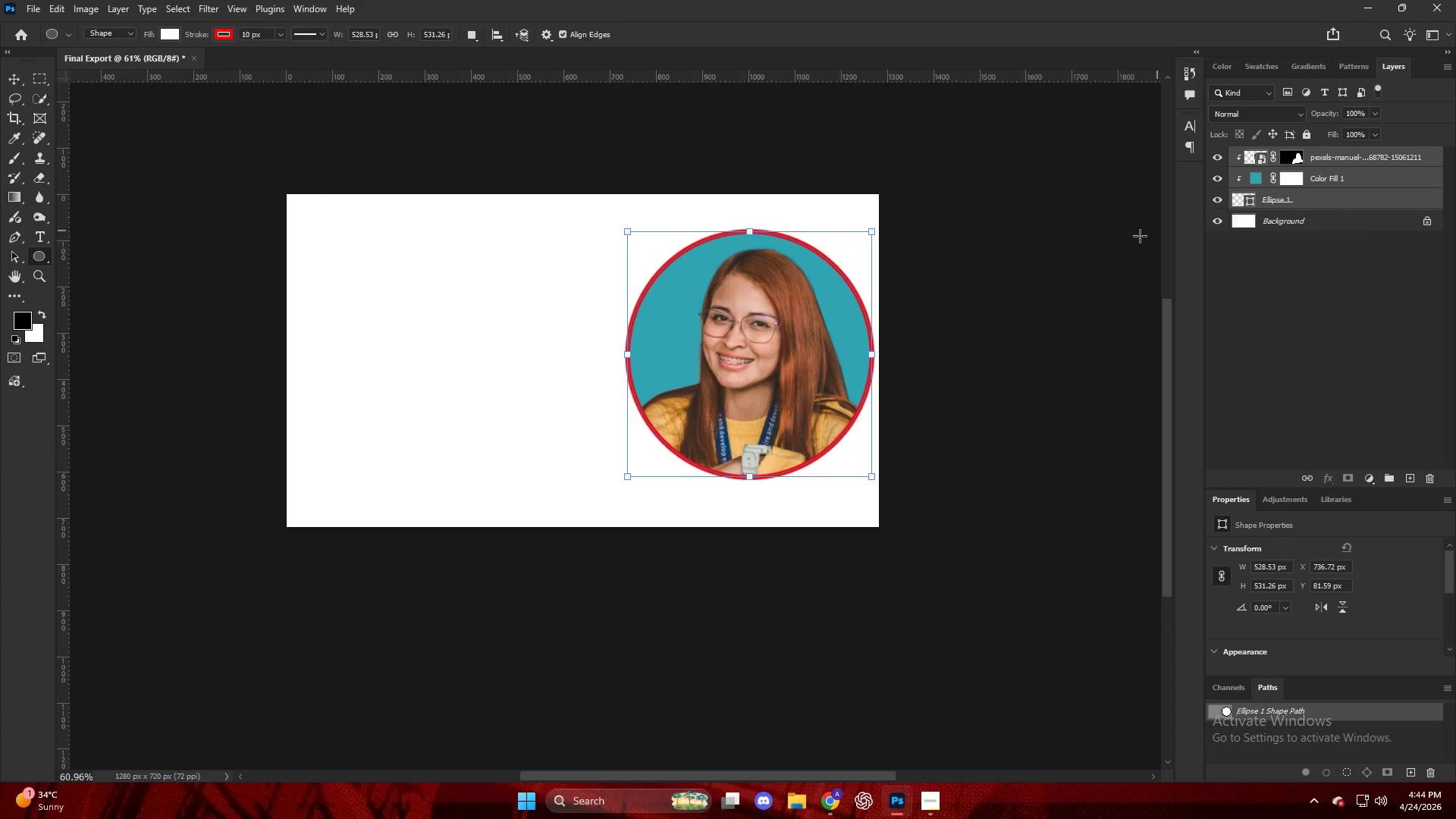 
key(Control+T)
 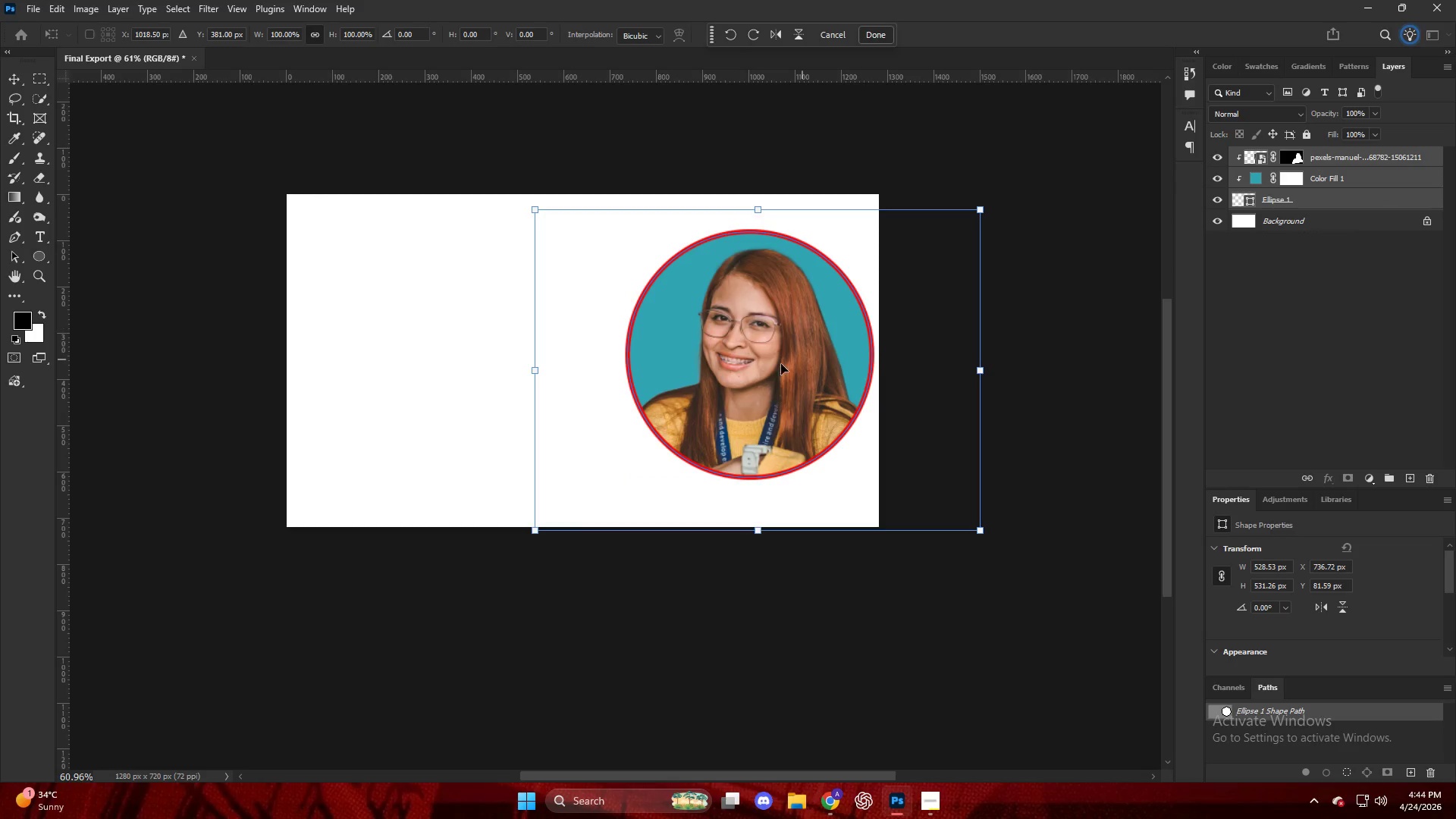 
left_click_drag(start_coordinate=[777, 366], to_coordinate=[443, 348])
 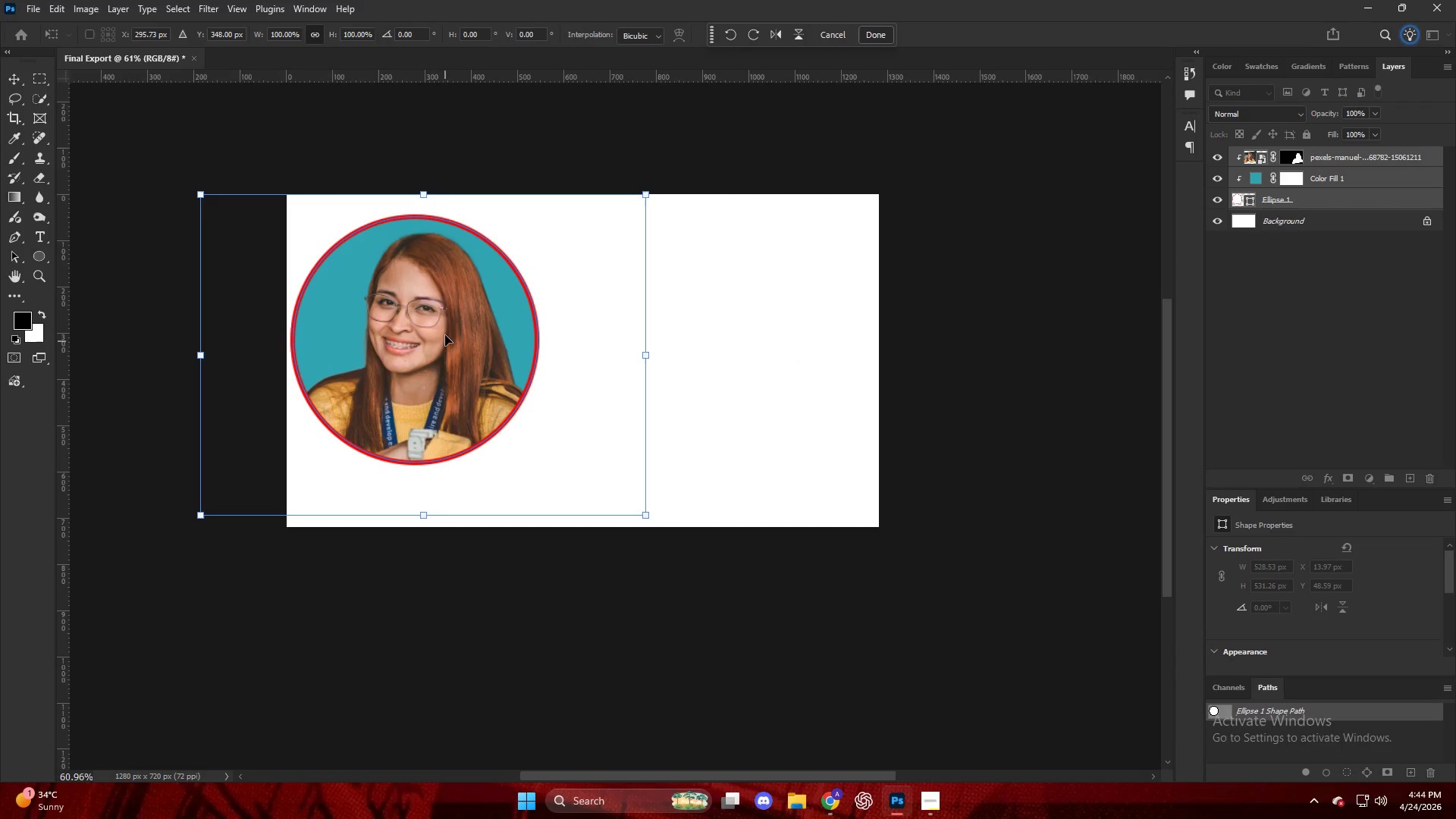 
hold_key(key=AltLeft, duration=0.98)
left_click_drag(start_coordinate=[431, 195], to_coordinate=[479, 140])
 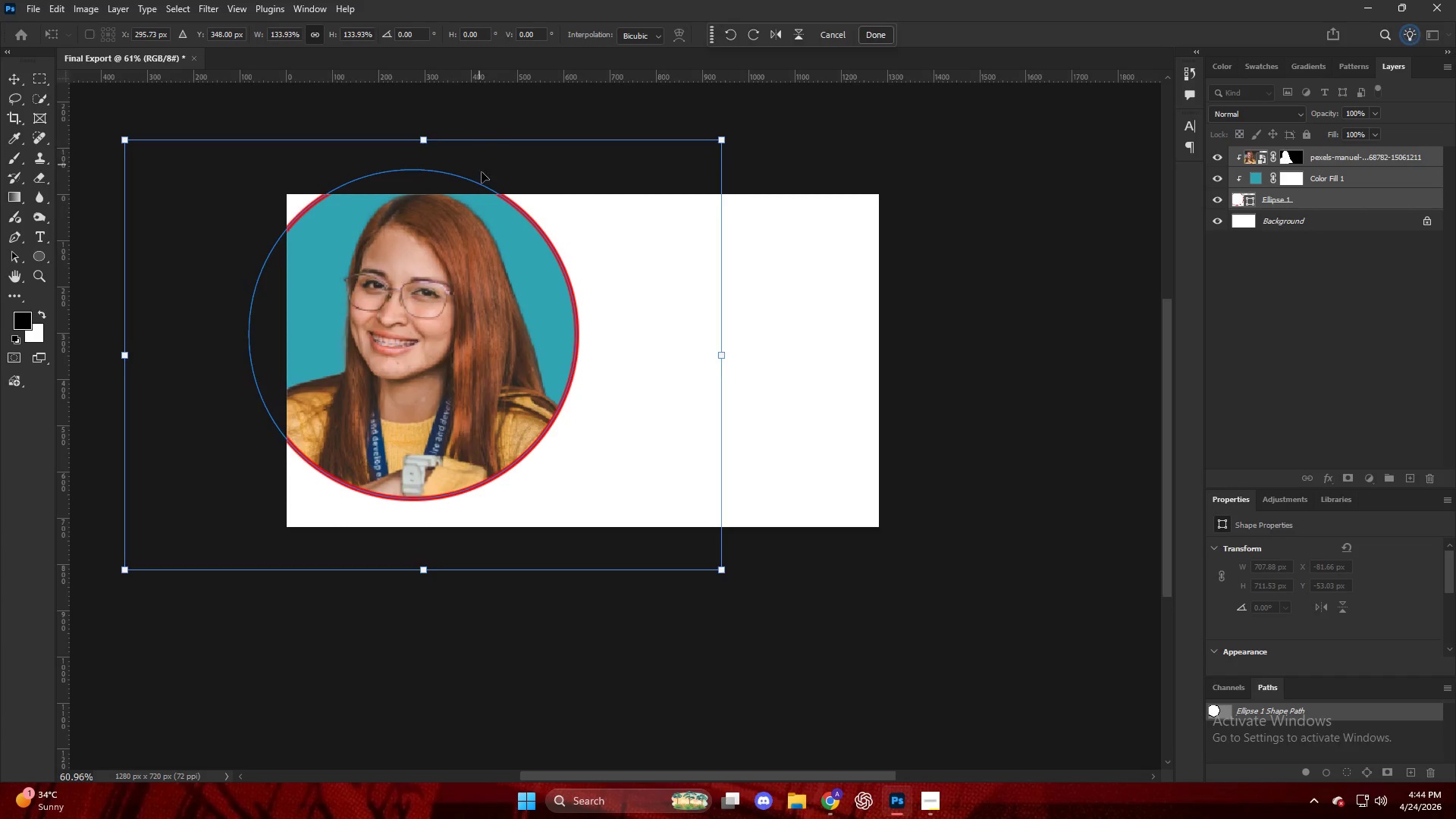 
left_click_drag(start_coordinate=[482, 187], to_coordinate=[485, 204])
 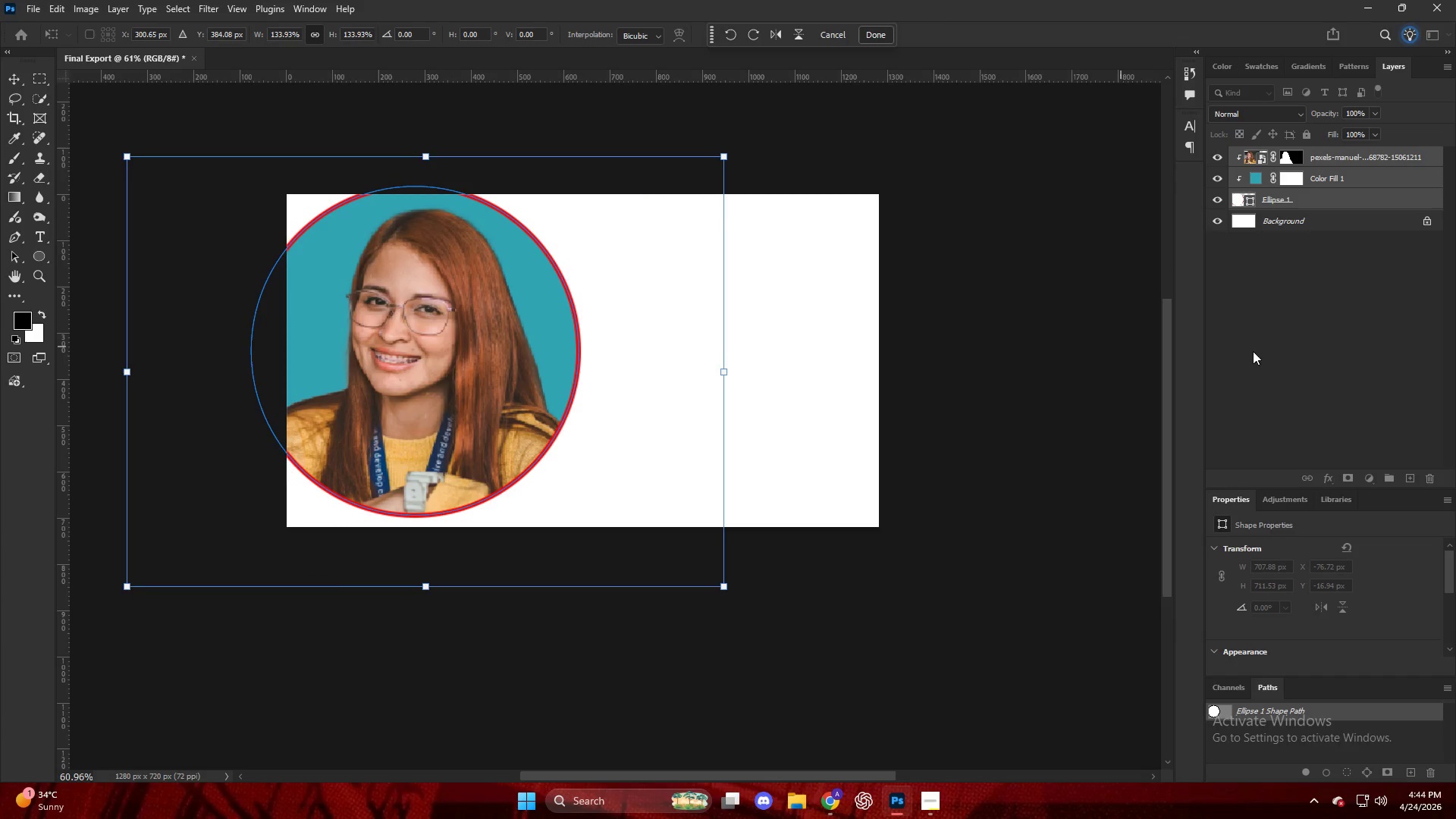 
left_click([1367, 354])
 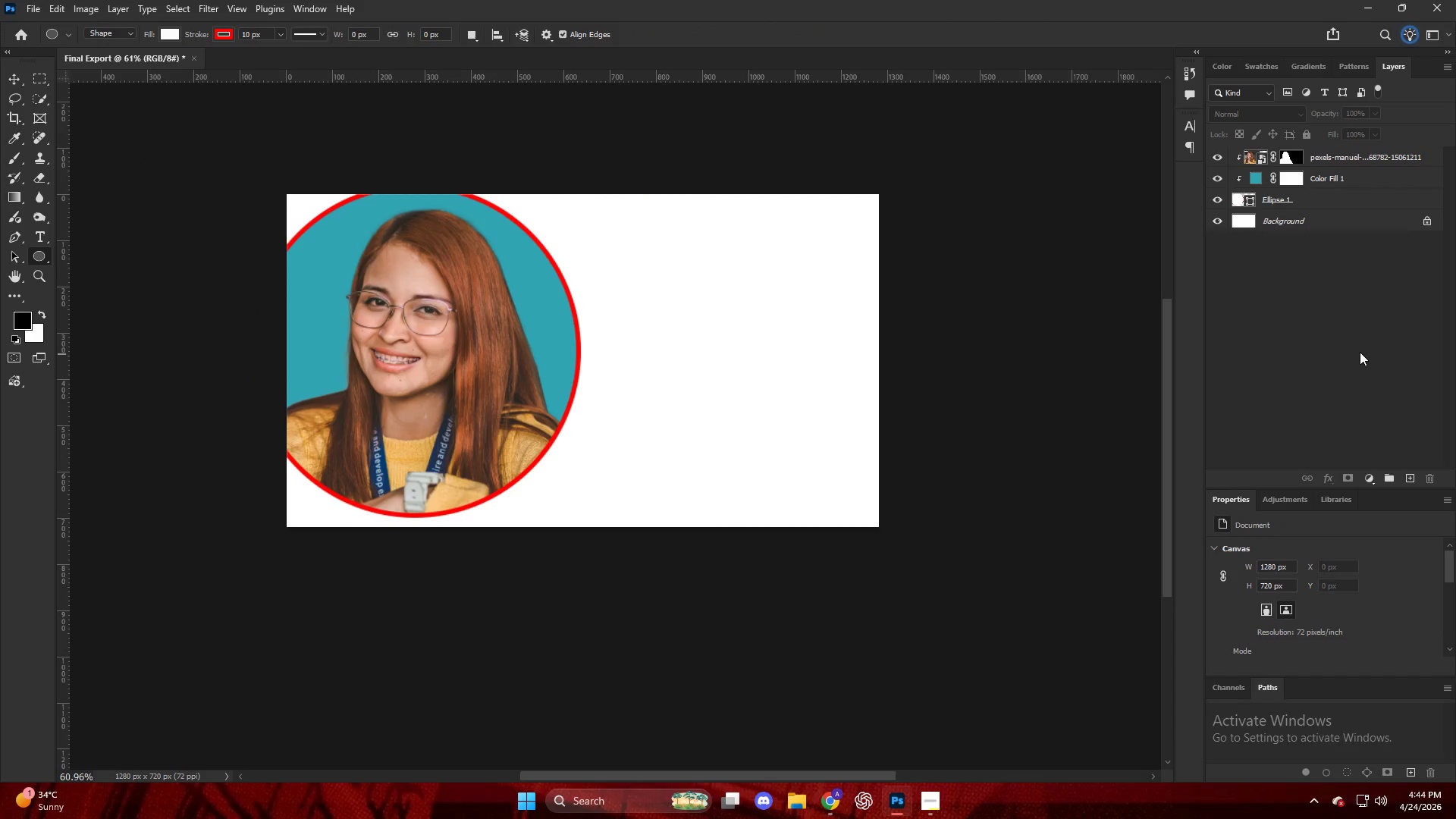 
hold_key(key=AltLeft, duration=0.44)
 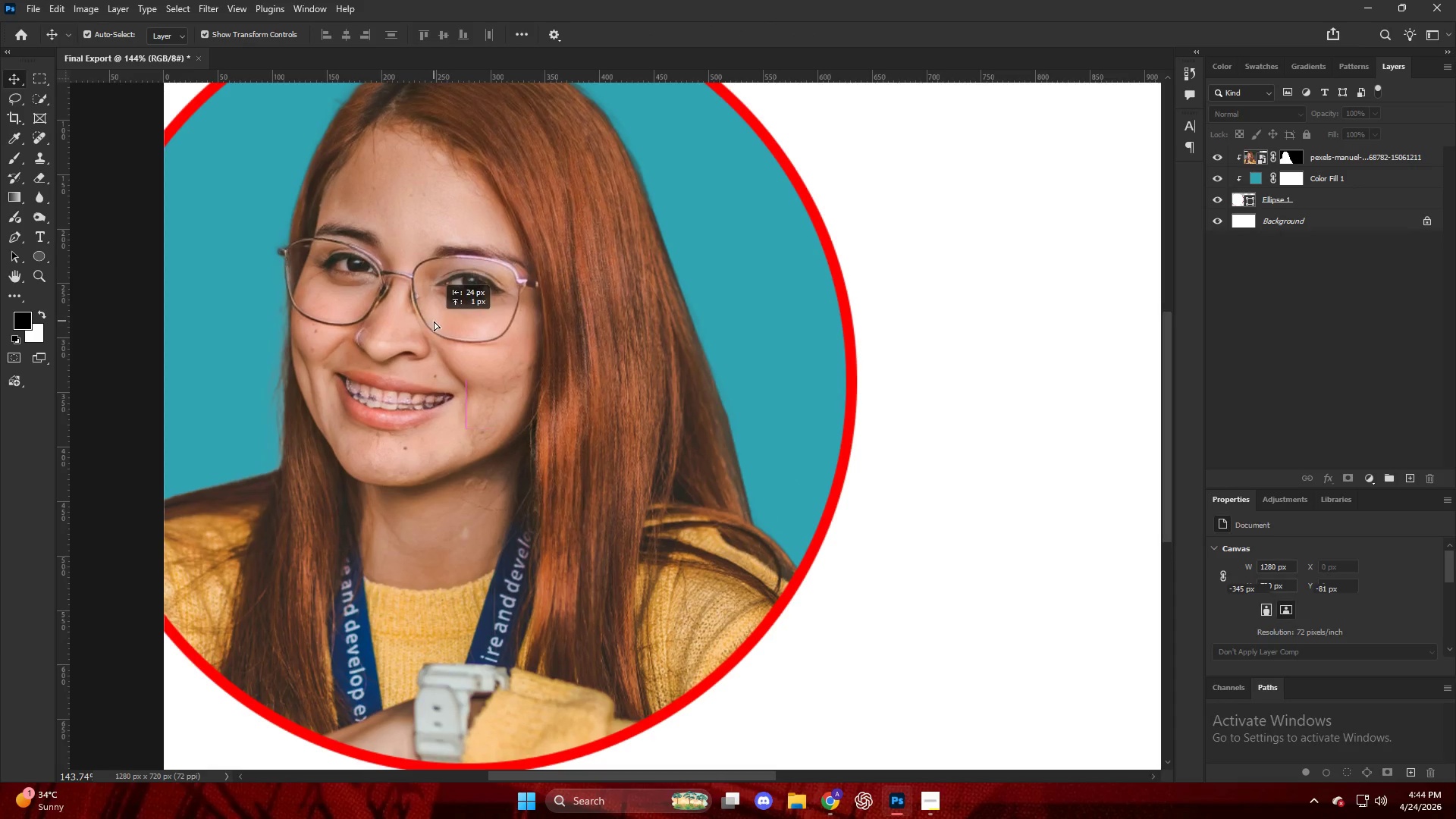 
key(V)
 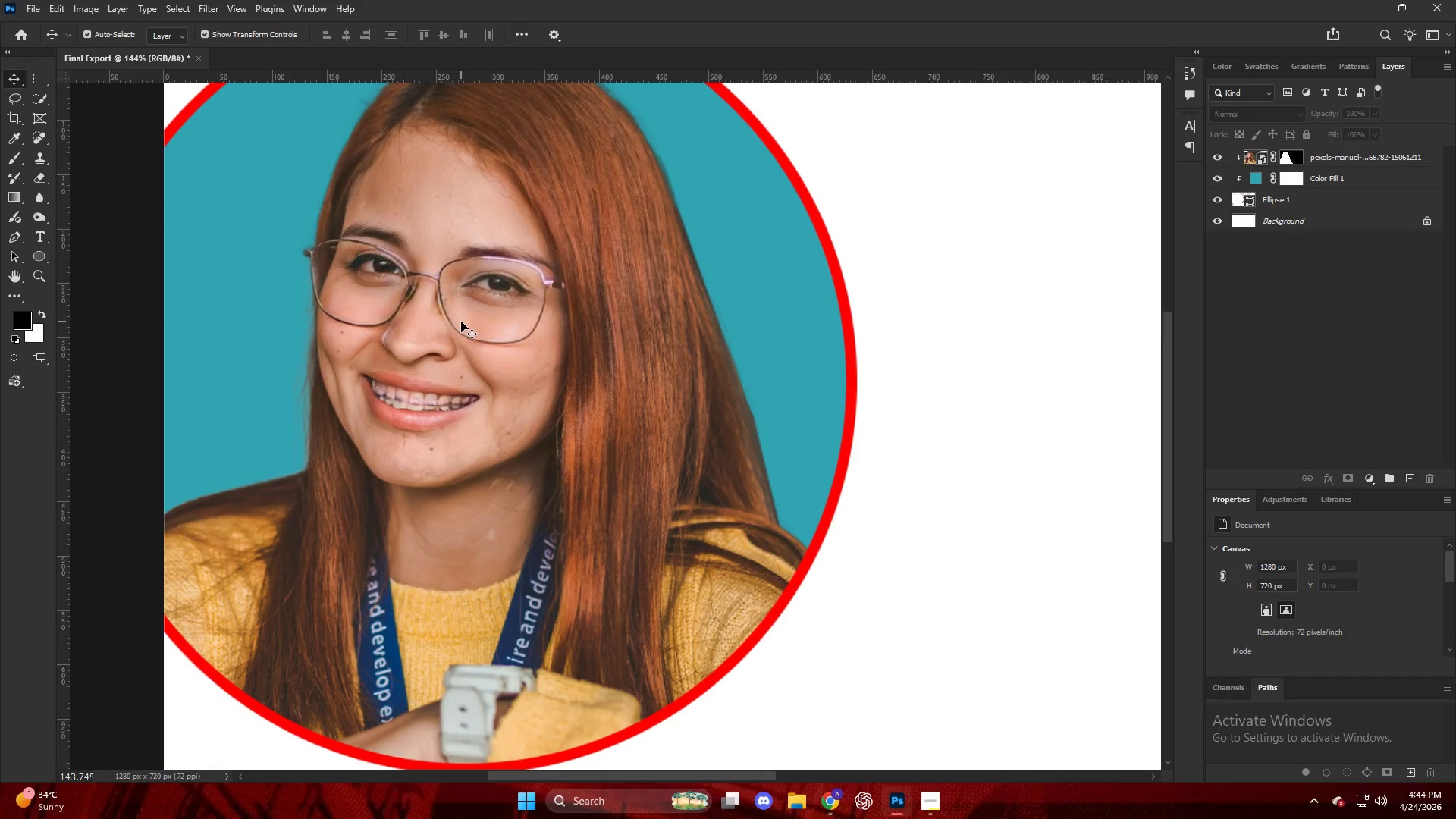 
left_click_drag(start_coordinate=[461, 322], to_coordinate=[434, 321])
 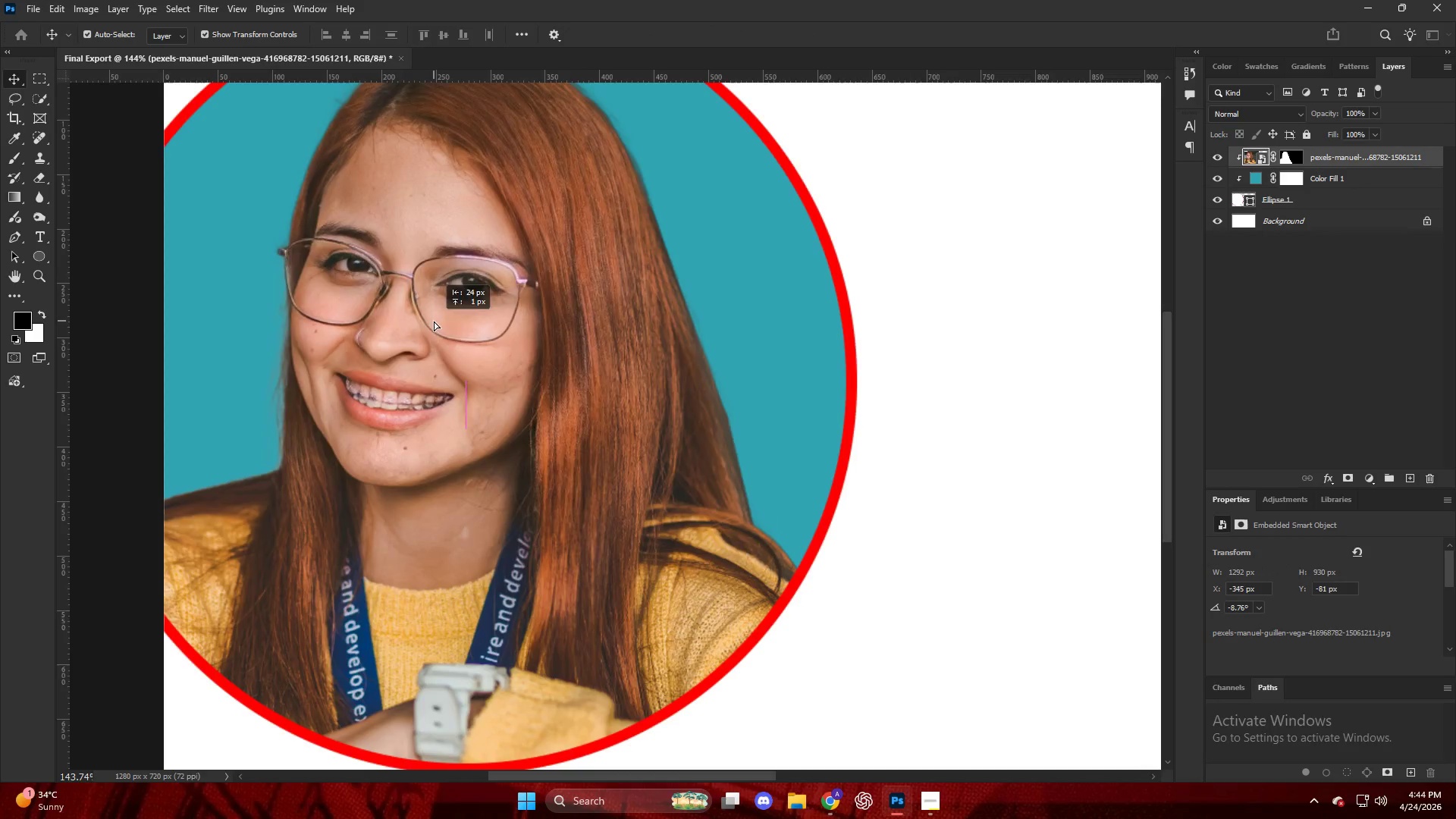 
scroll: coordinate [461, 322], scroll_direction: up, amount: 9.0
 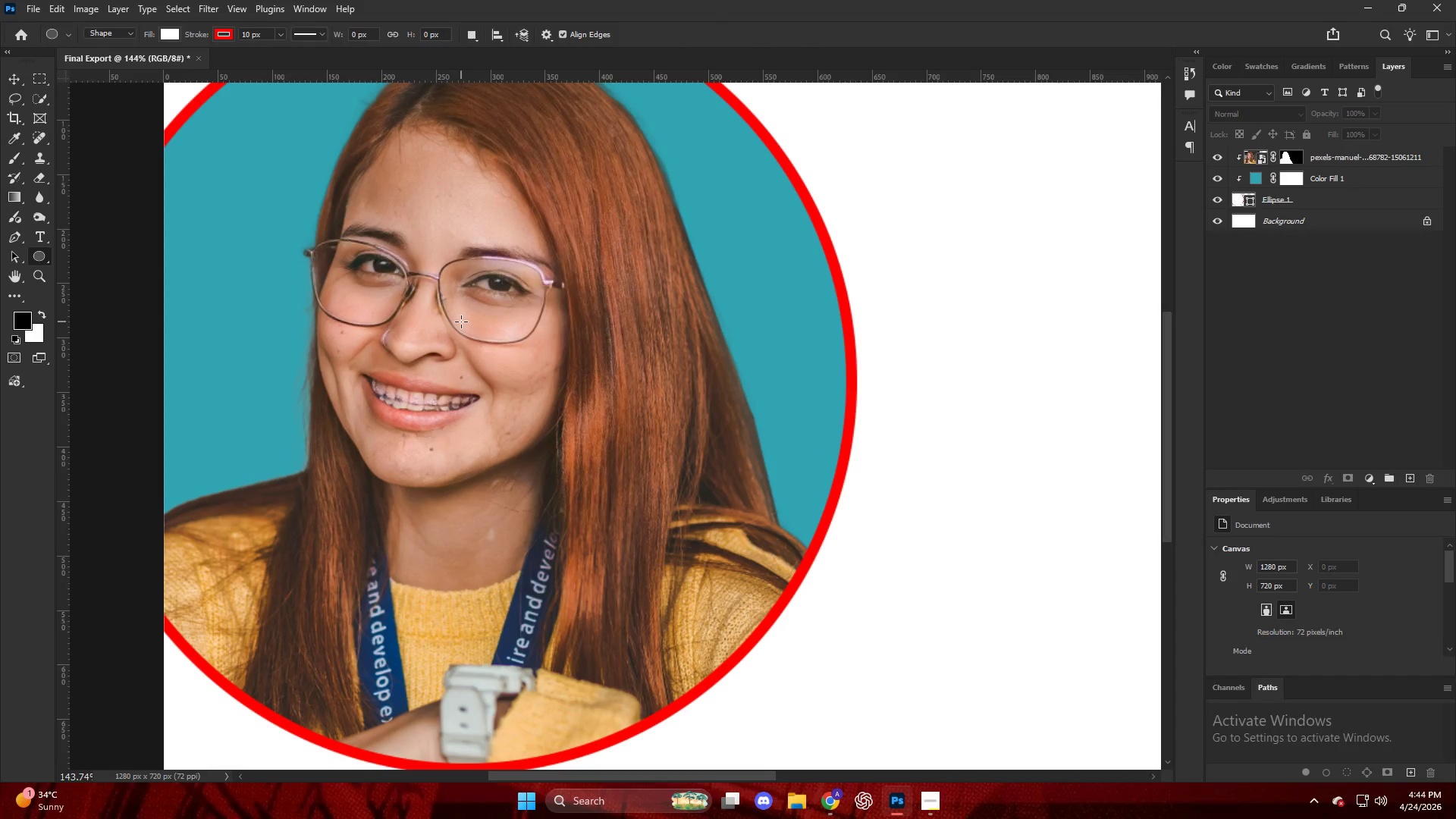 
hold_key(key=AltLeft, duration=1.59)
scroll: coordinate [586, 337], scroll_direction: down, amount: 8.0
 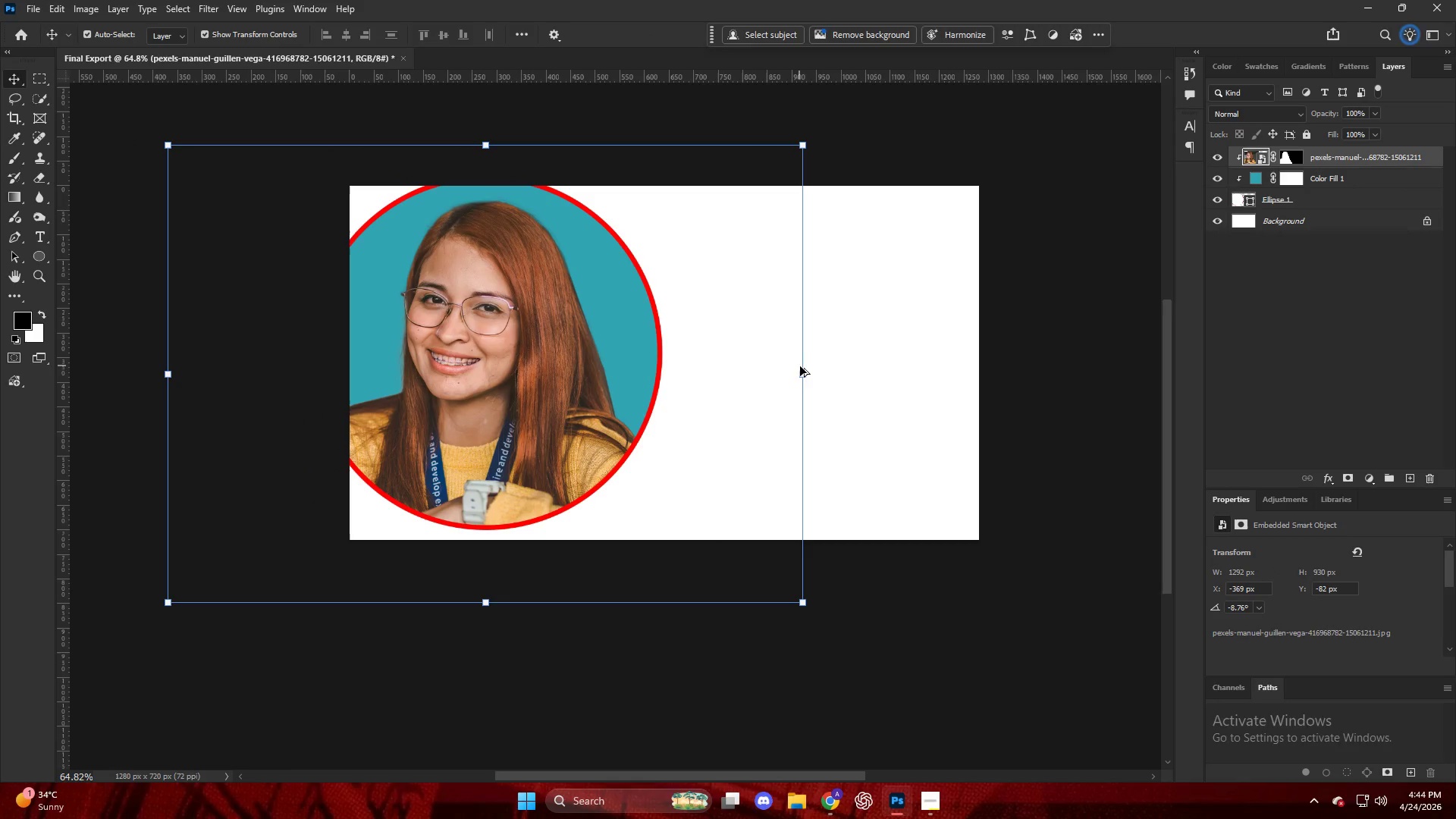 
left_click_drag(start_coordinate=[808, 371], to_coordinate=[833, 374])
 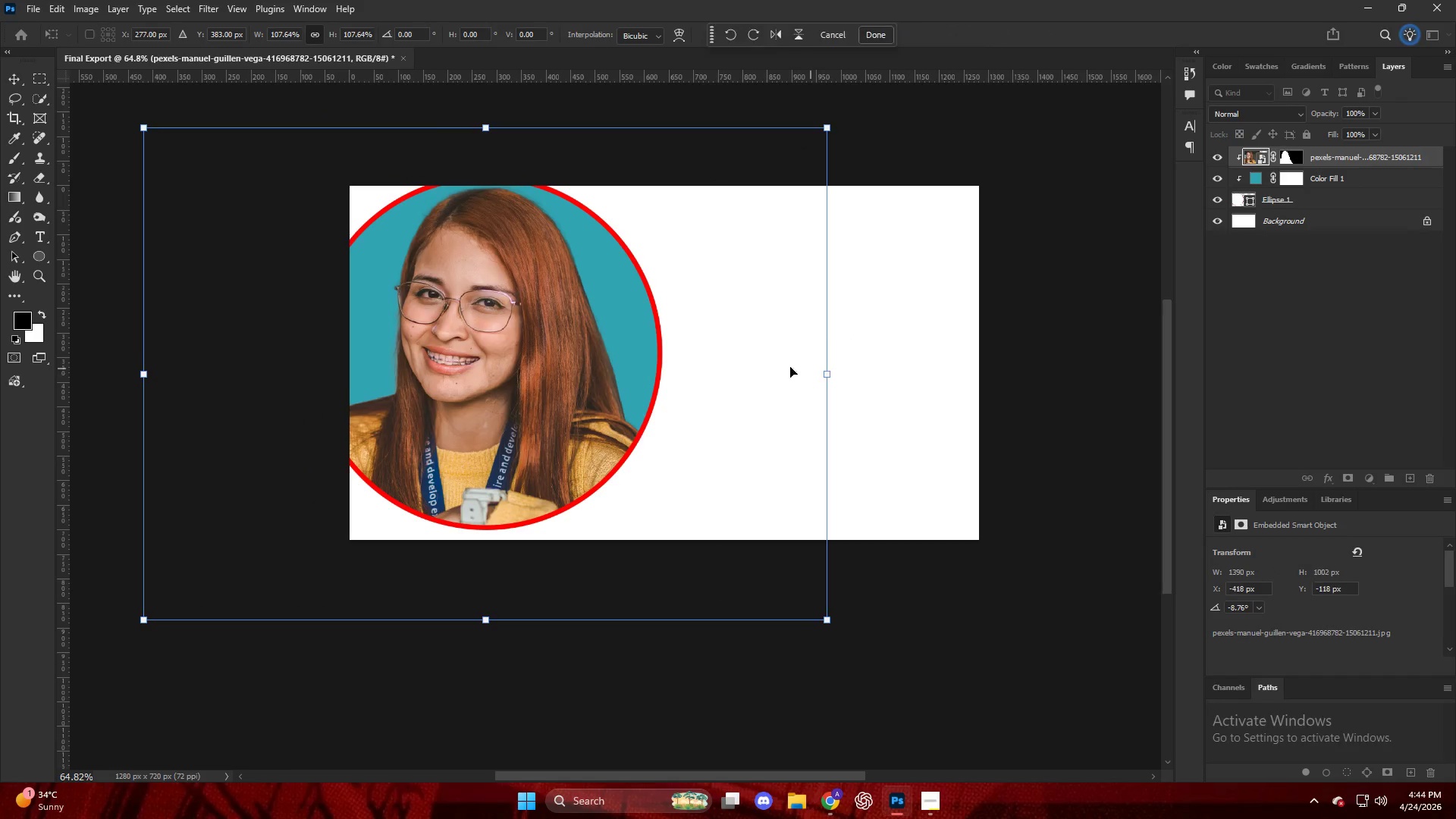 
left_click_drag(start_coordinate=[776, 367], to_coordinate=[777, 373])
 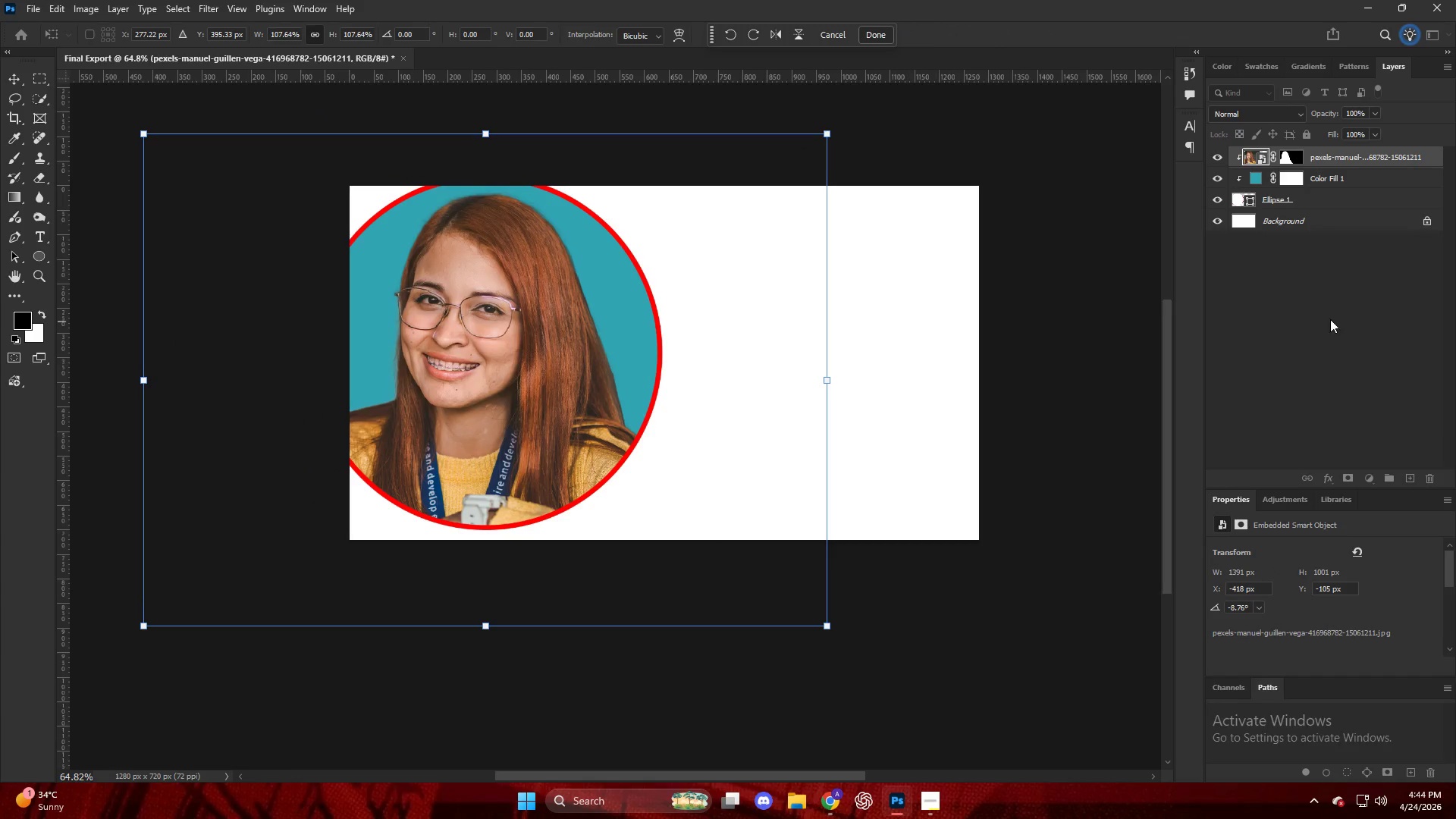 
left_click_drag(start_coordinate=[1354, 319], to_coordinate=[1350, 317])
 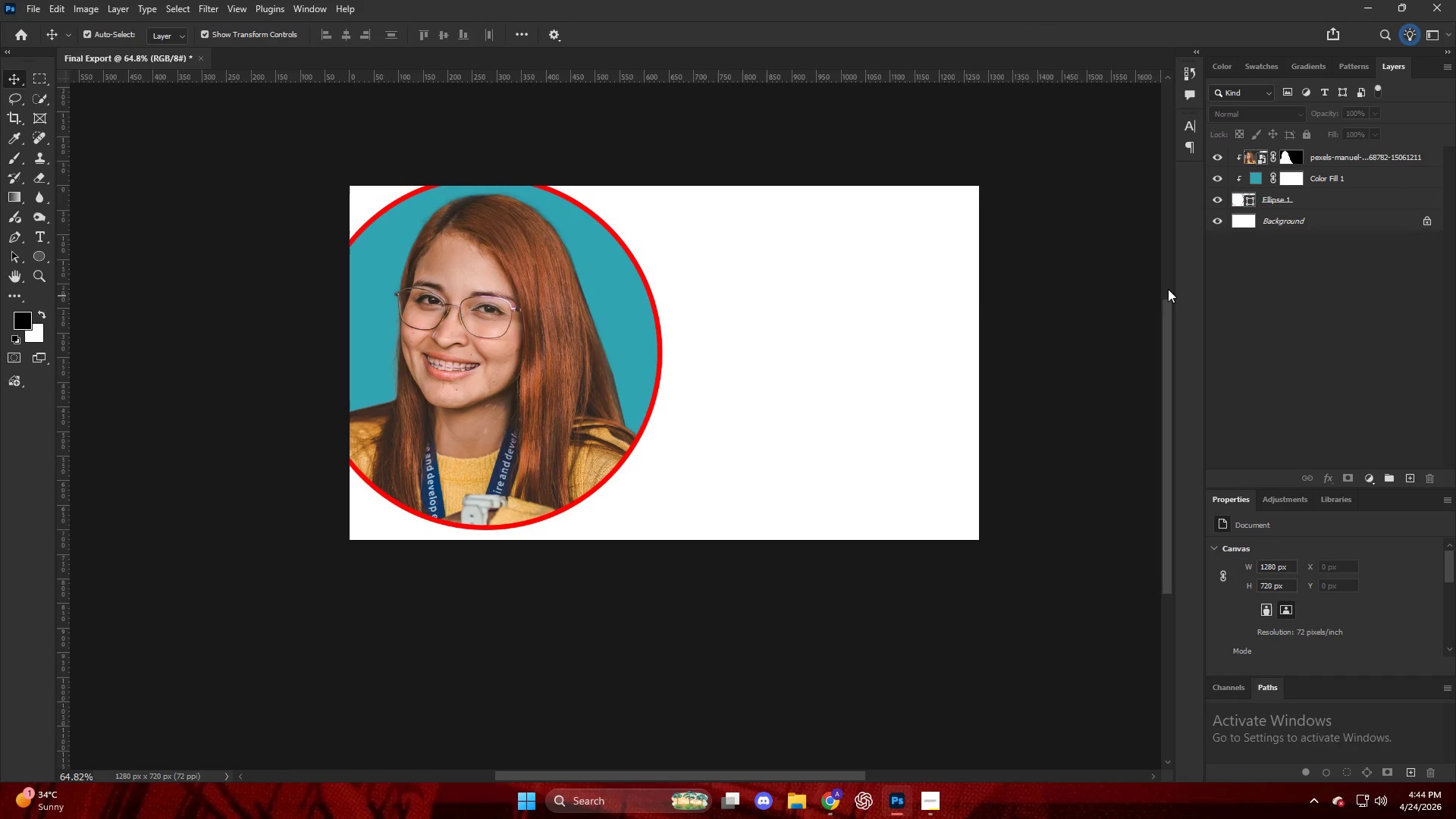 
key(Alt+AltLeft)
 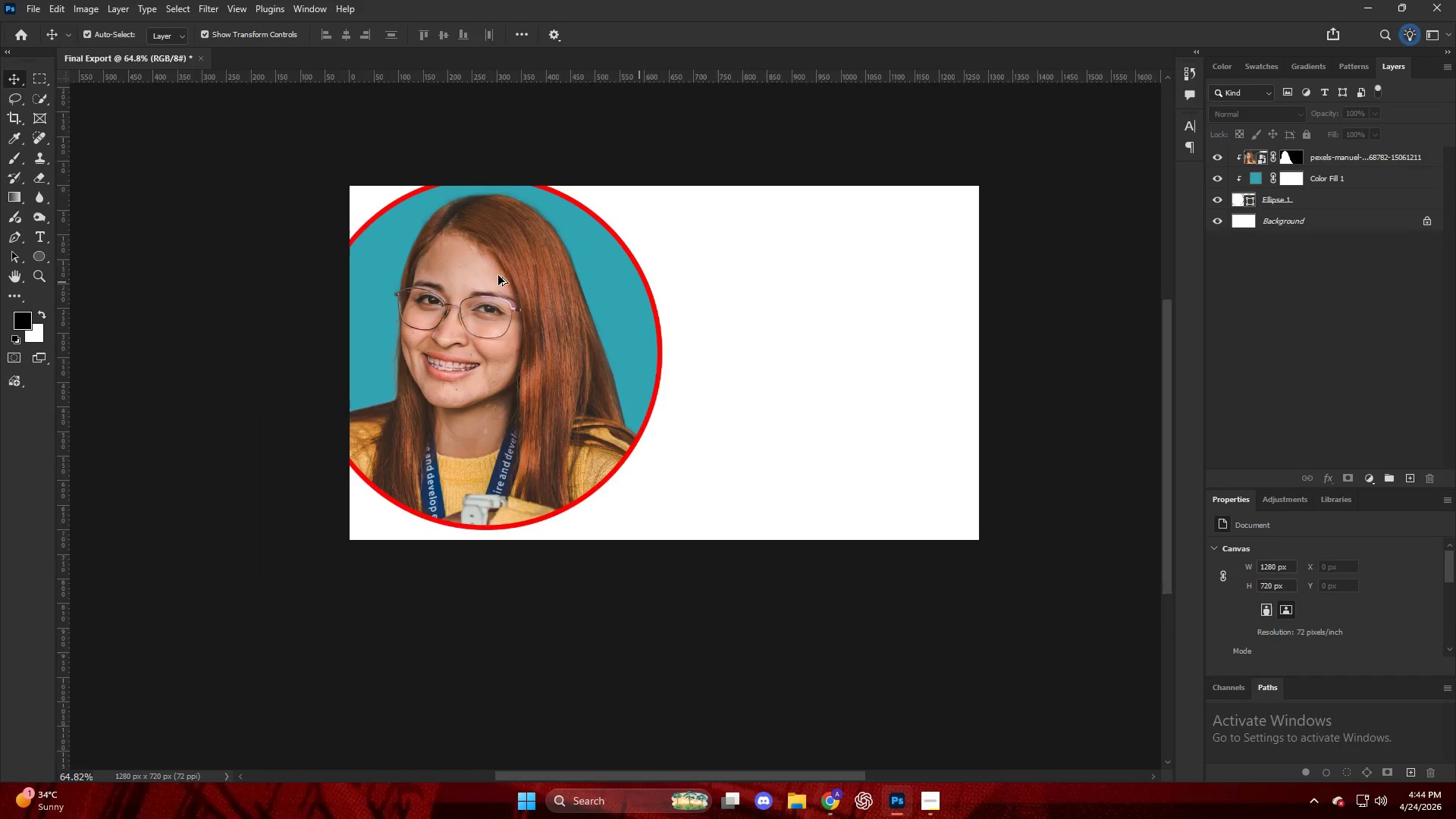 
scroll: coordinate [364, 271], scroll_direction: up, amount: 4.0
 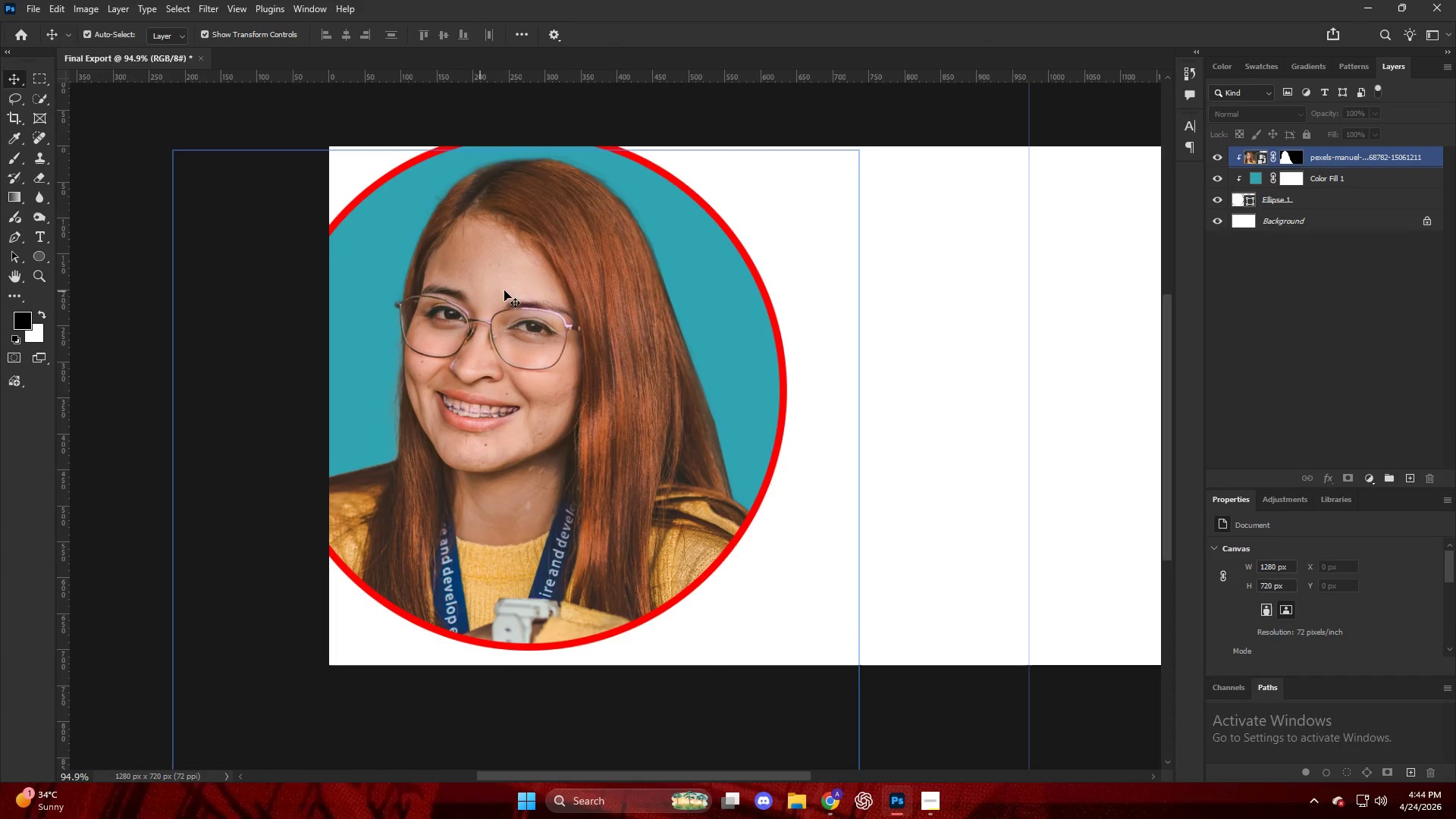 
key(Alt+AltLeft)
 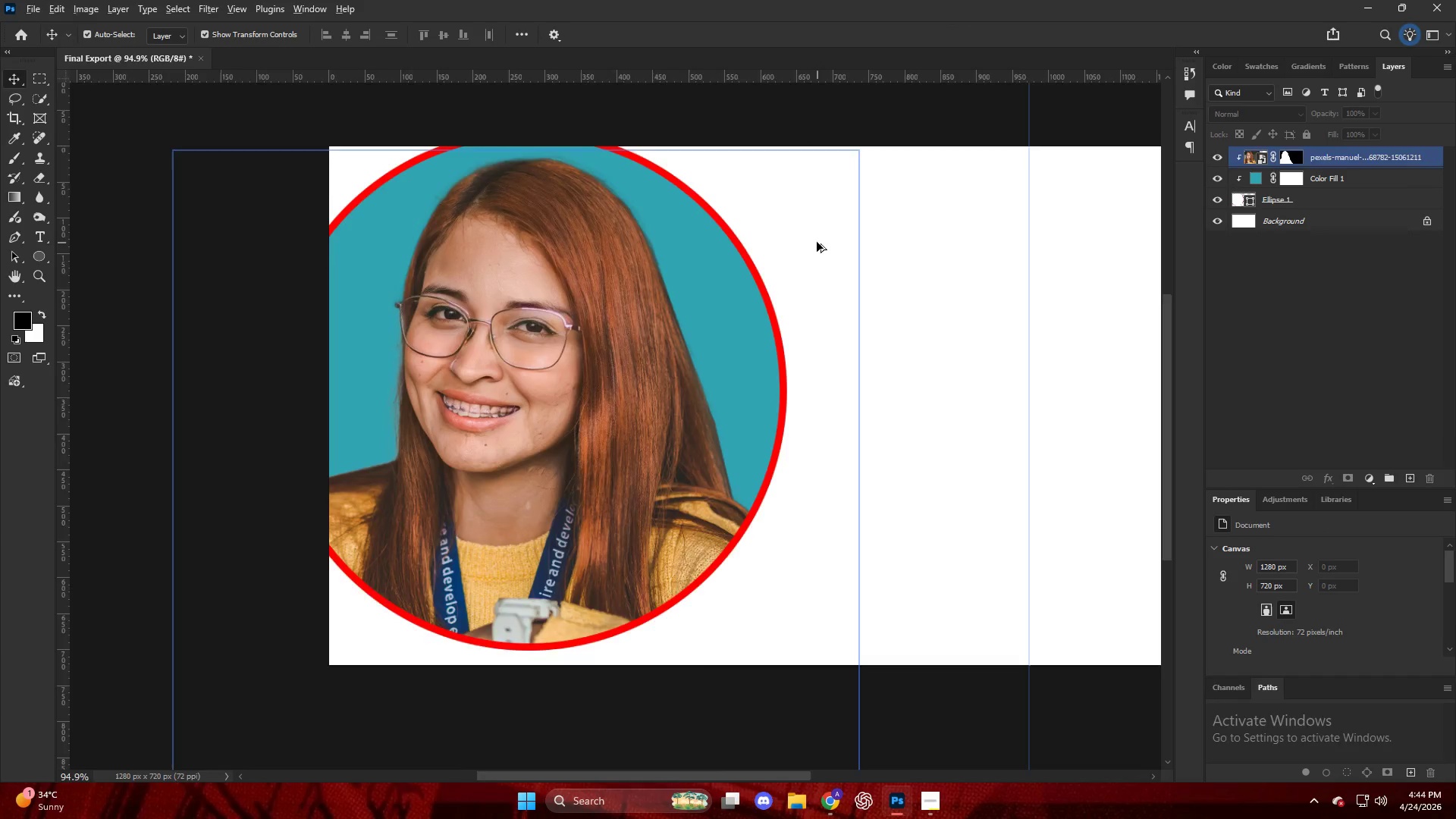 
scroll: coordinate [815, 241], scroll_direction: up, amount: 4.0
 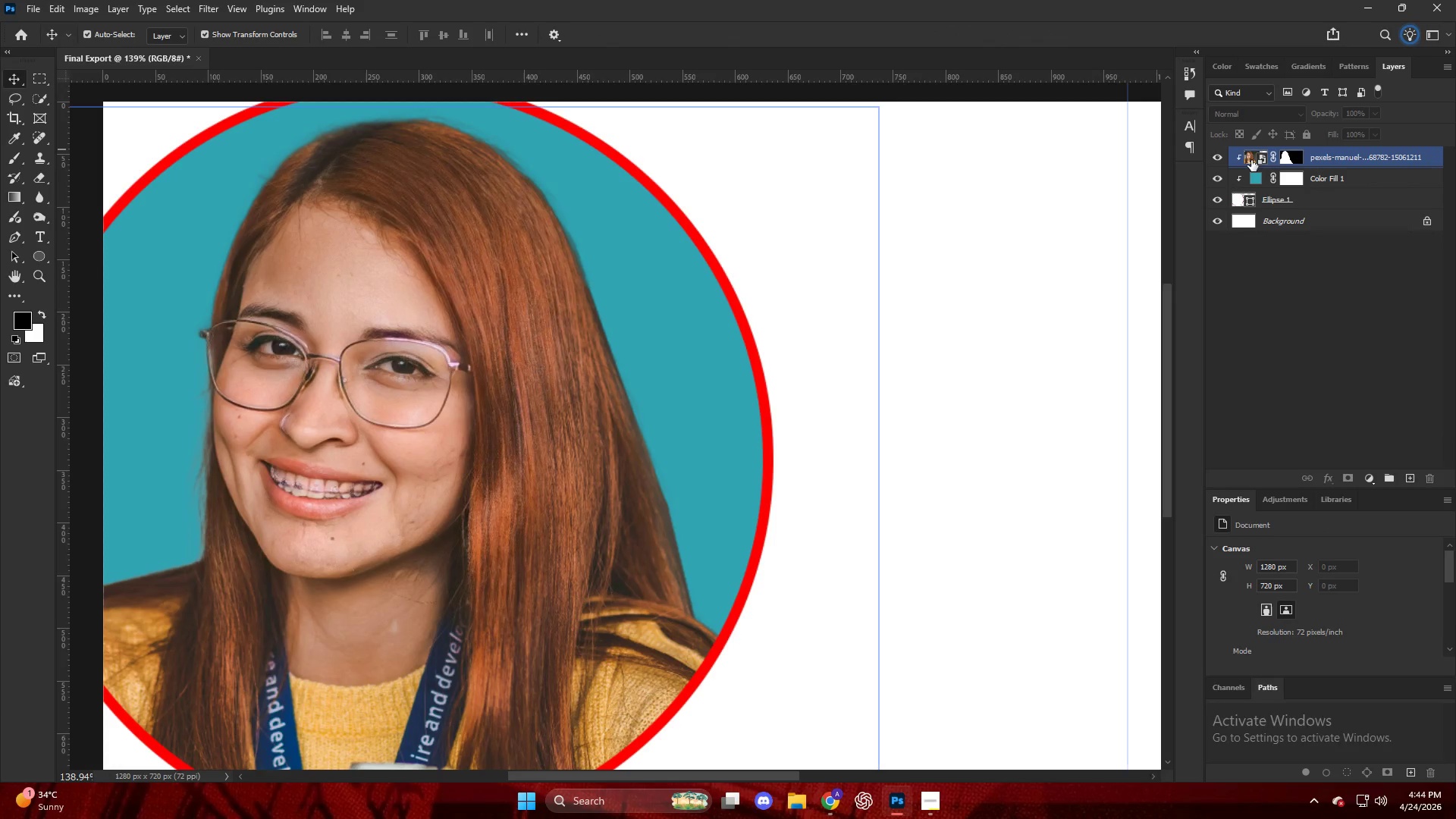 
key(Control+ControlLeft)
 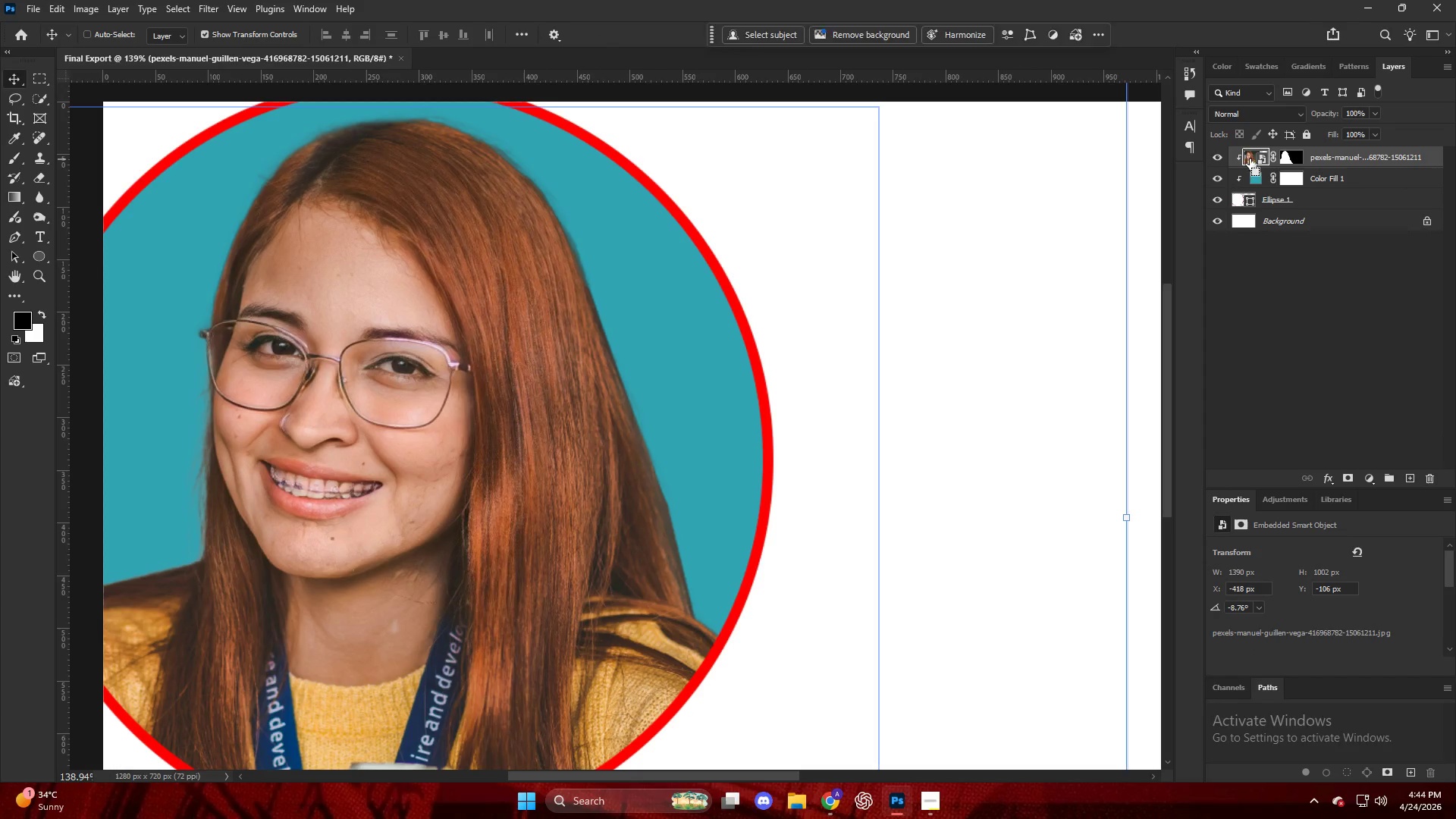 
key(Control+Shift+ShiftLeft)
 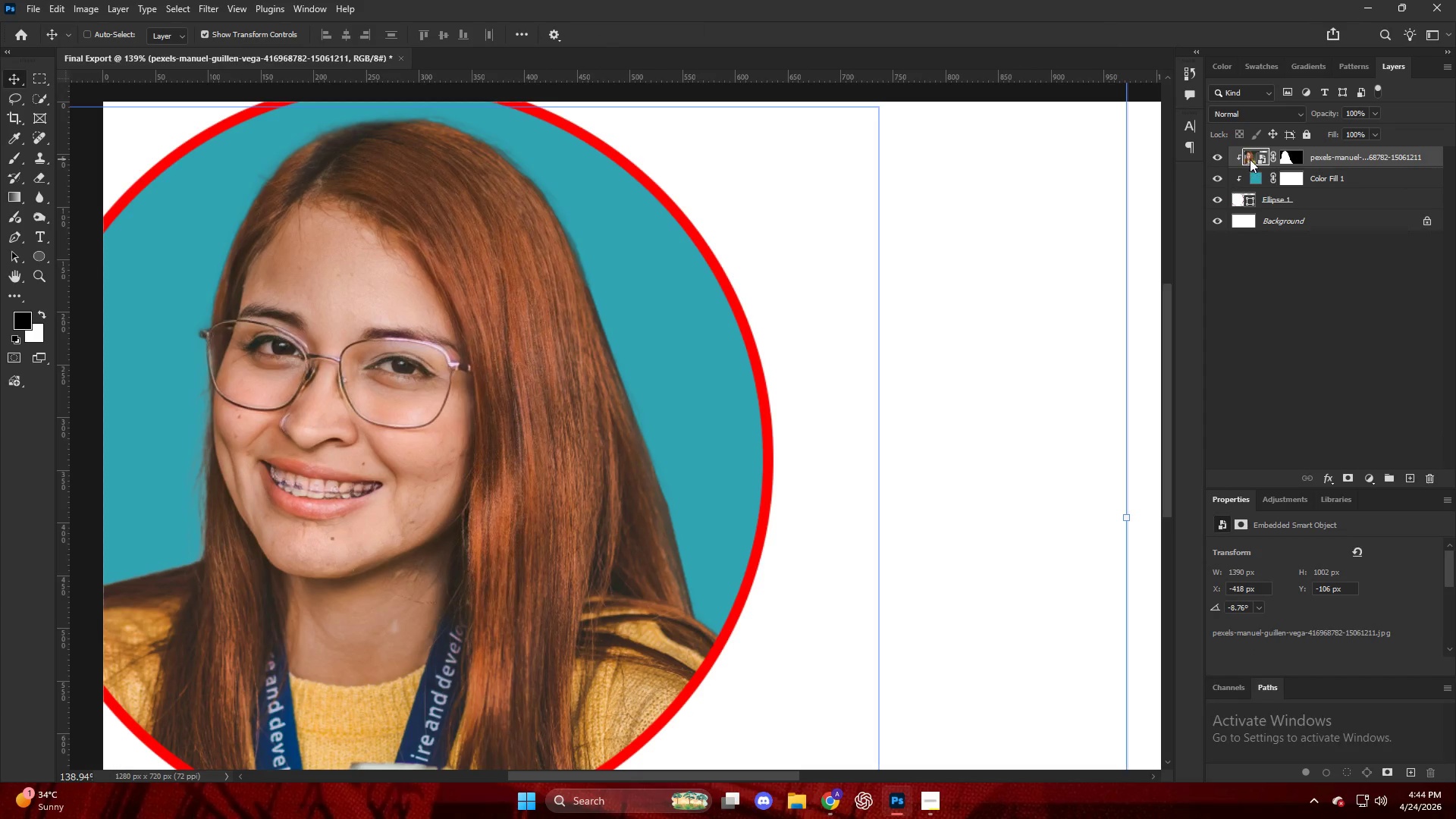 
key(Control+Shift+A)
 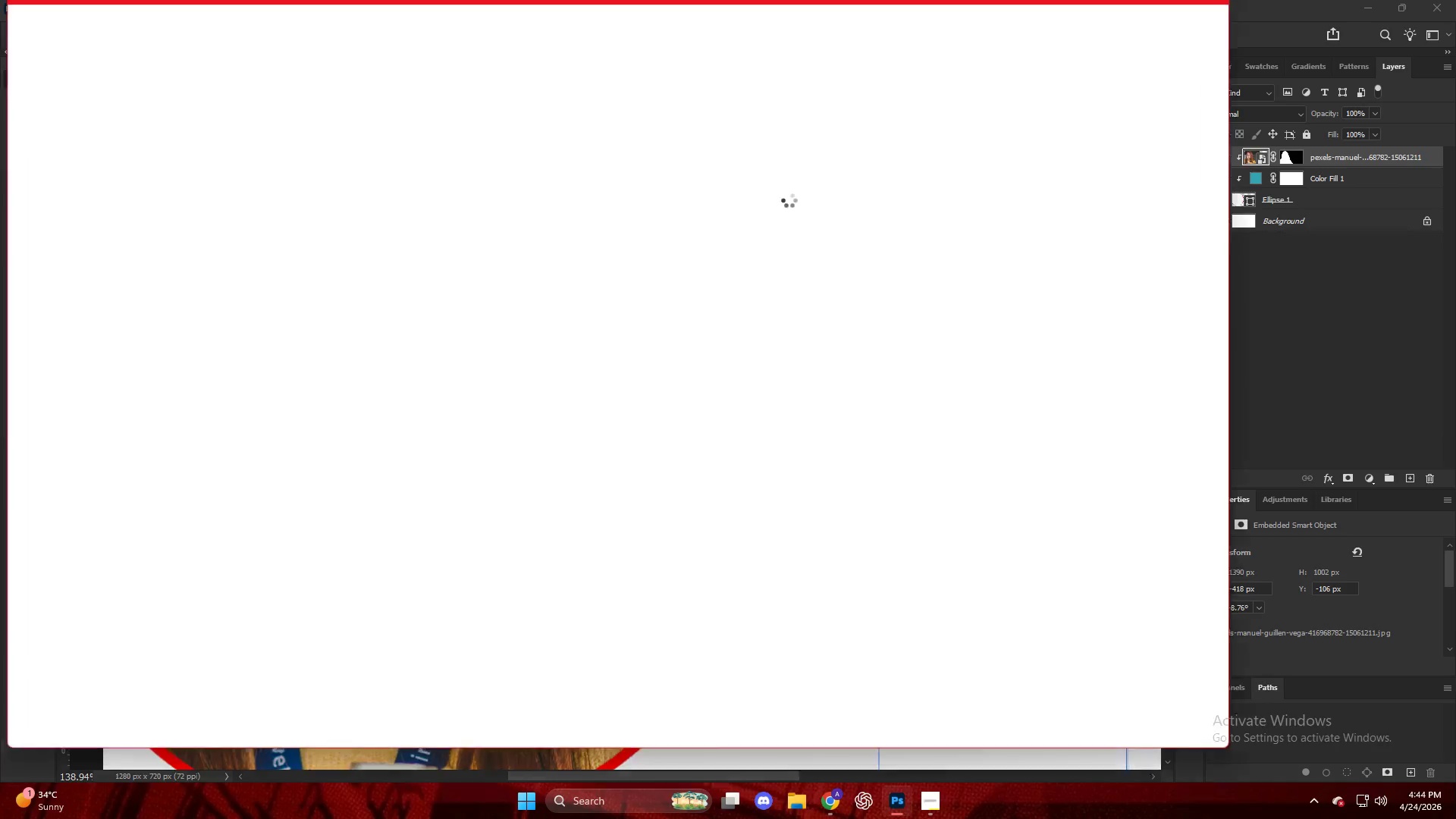 
key(Alt+AltLeft)
 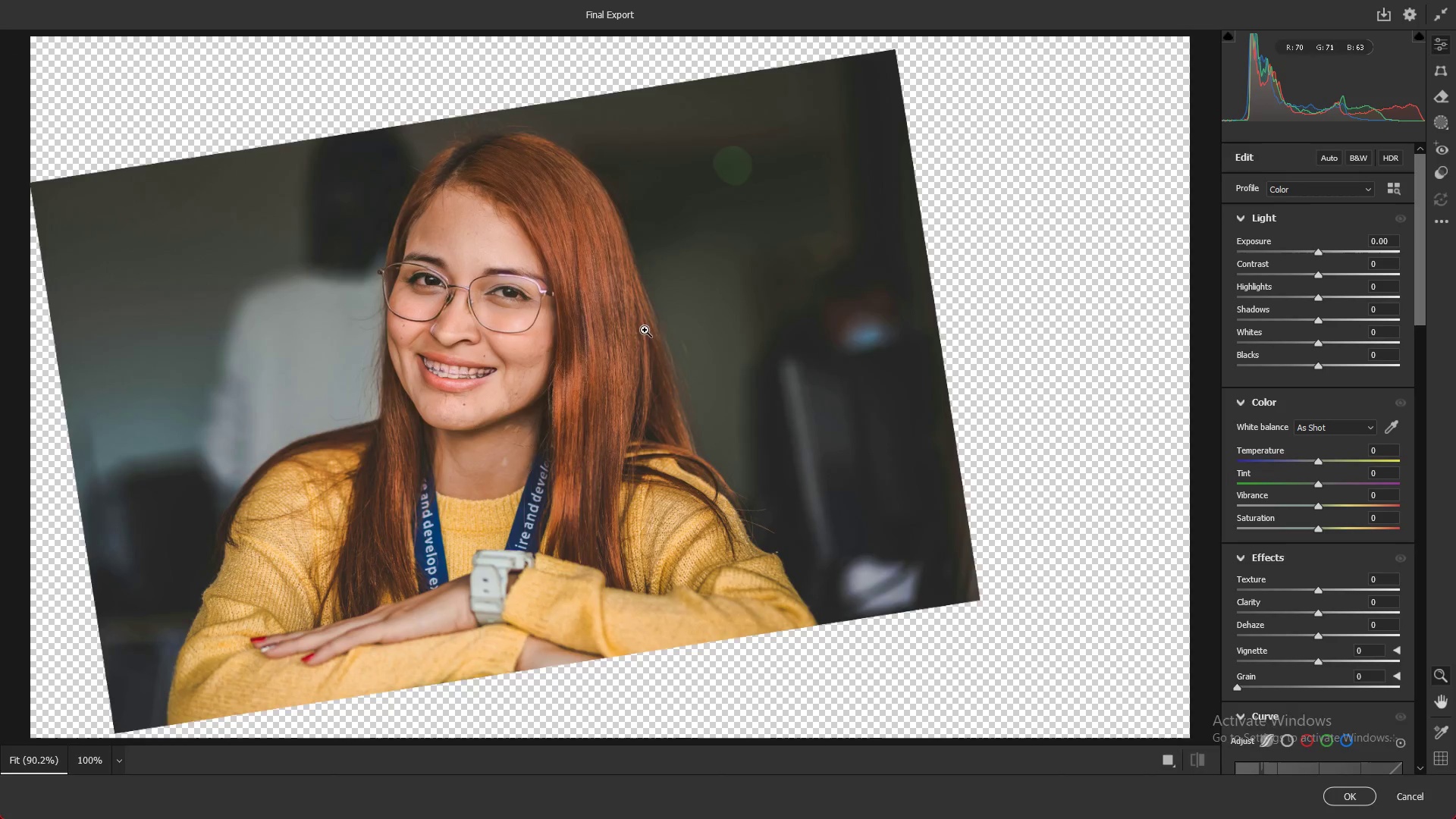 
scroll: coordinate [644, 330], scroll_direction: up, amount: 3.0
 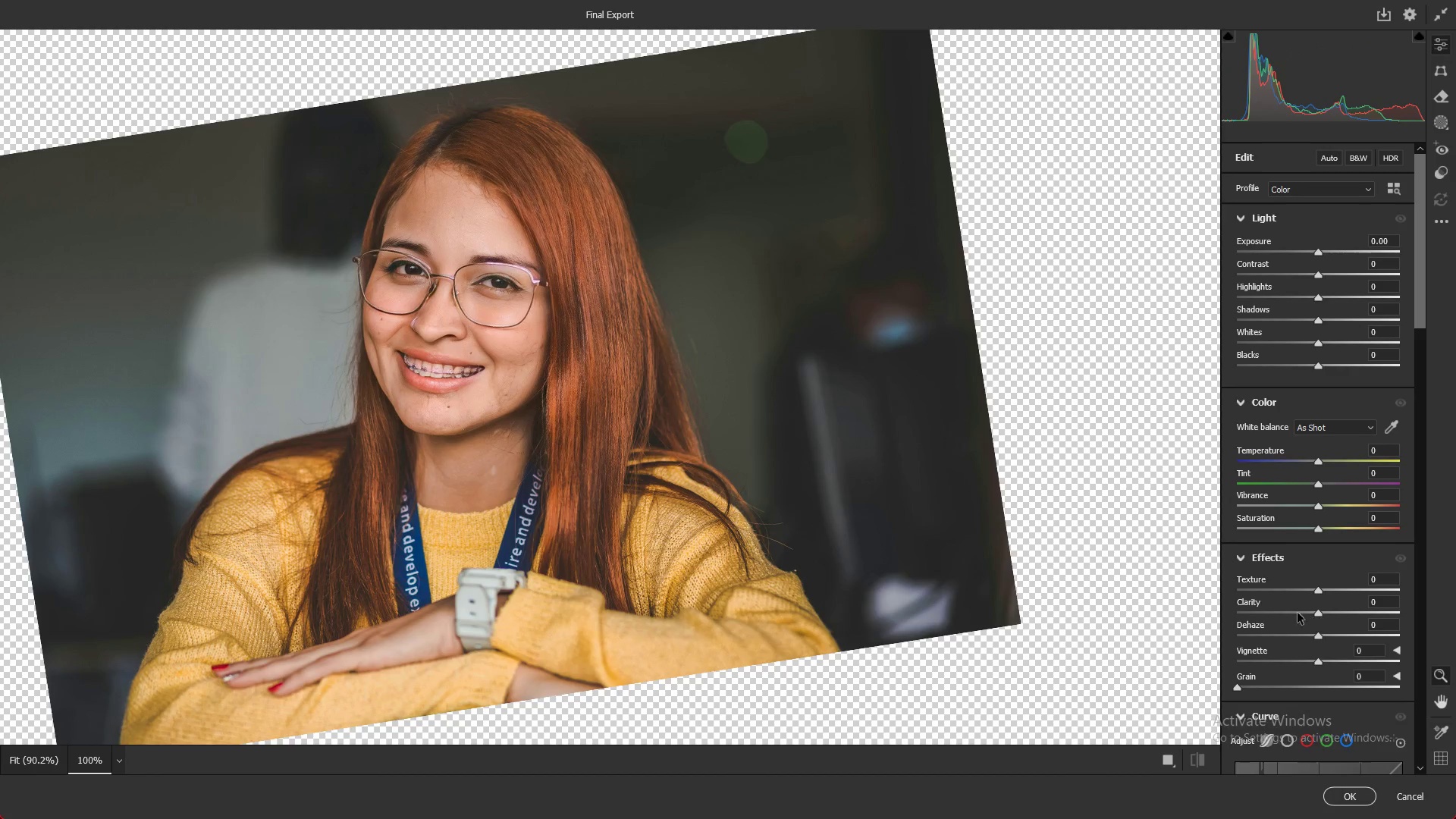 
left_click_drag(start_coordinate=[1317, 607], to_coordinate=[1327, 607])
 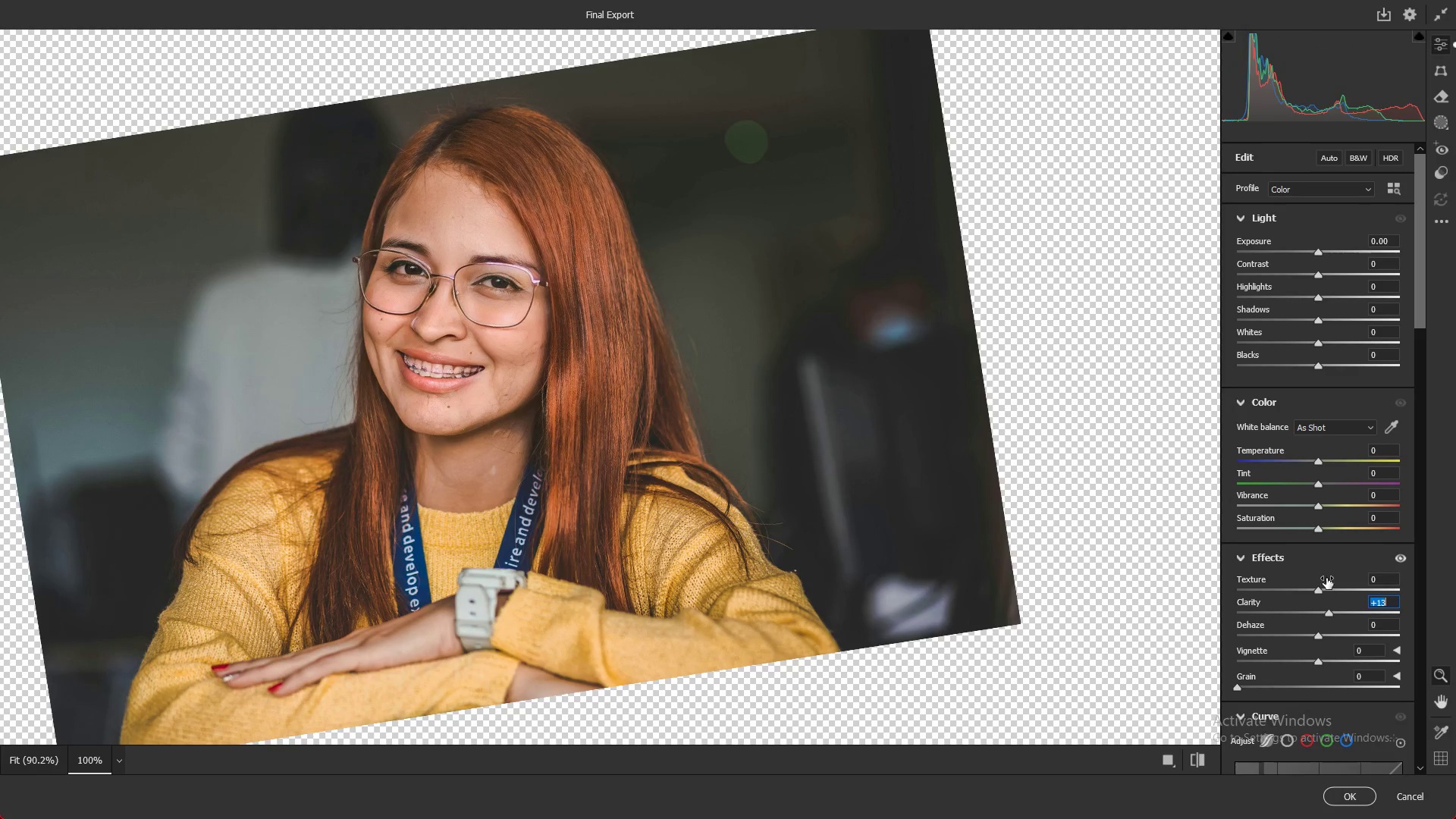 
left_click_drag(start_coordinate=[1326, 578], to_coordinate=[1339, 577])
 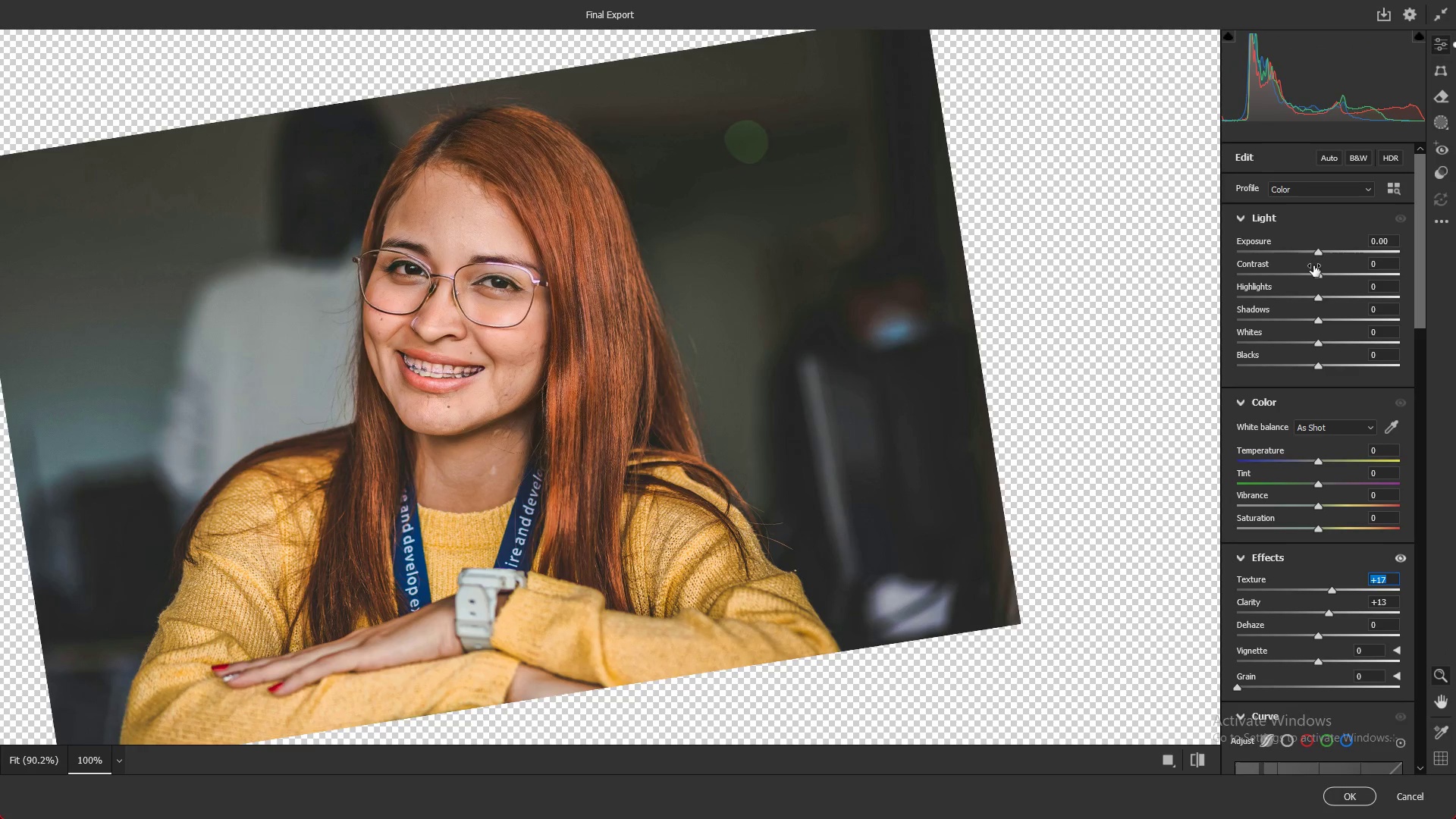 
left_click_drag(start_coordinate=[1316, 271], to_coordinate=[1333, 271])
 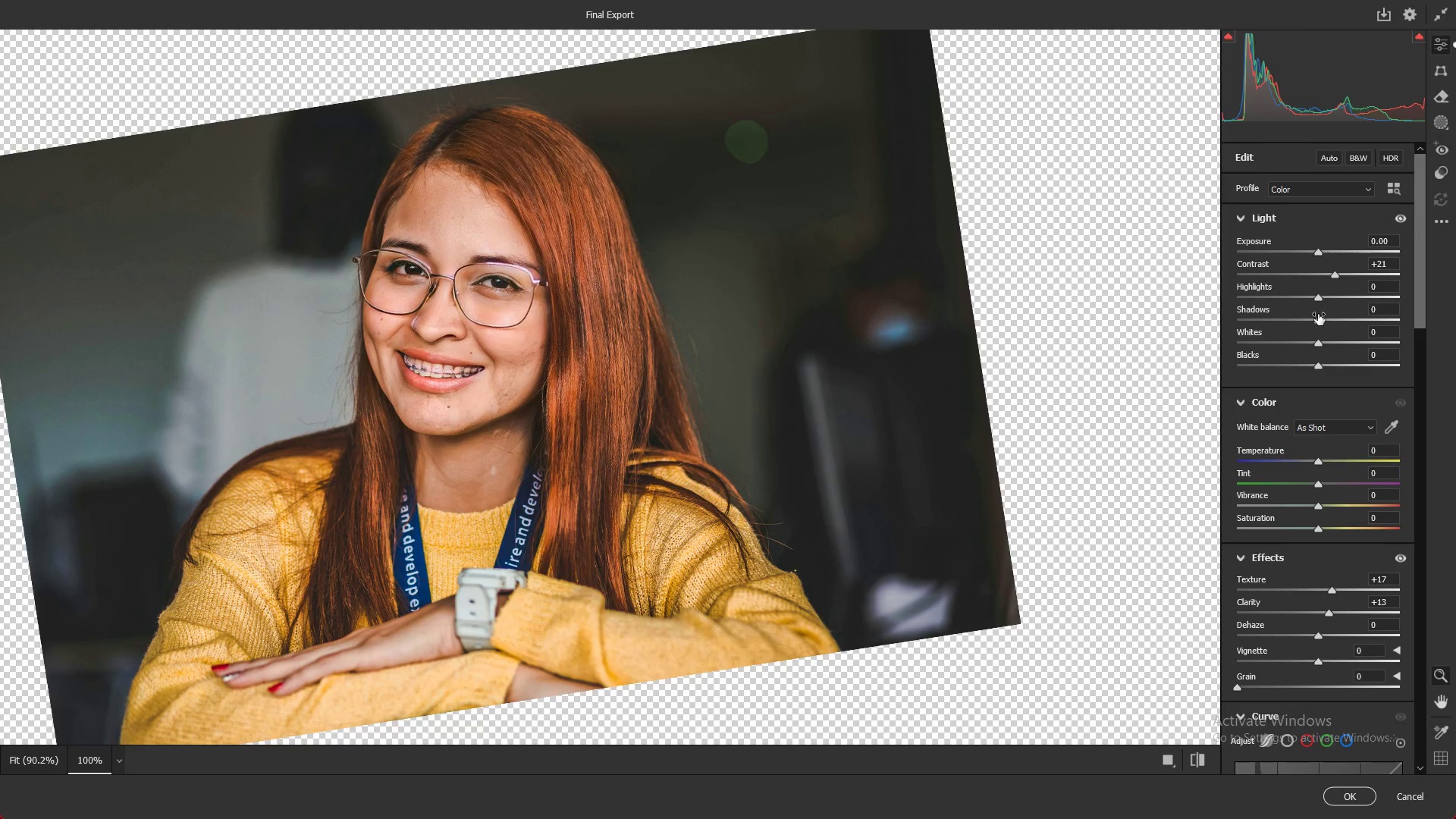 
left_click_drag(start_coordinate=[1319, 313], to_coordinate=[1348, 314])
 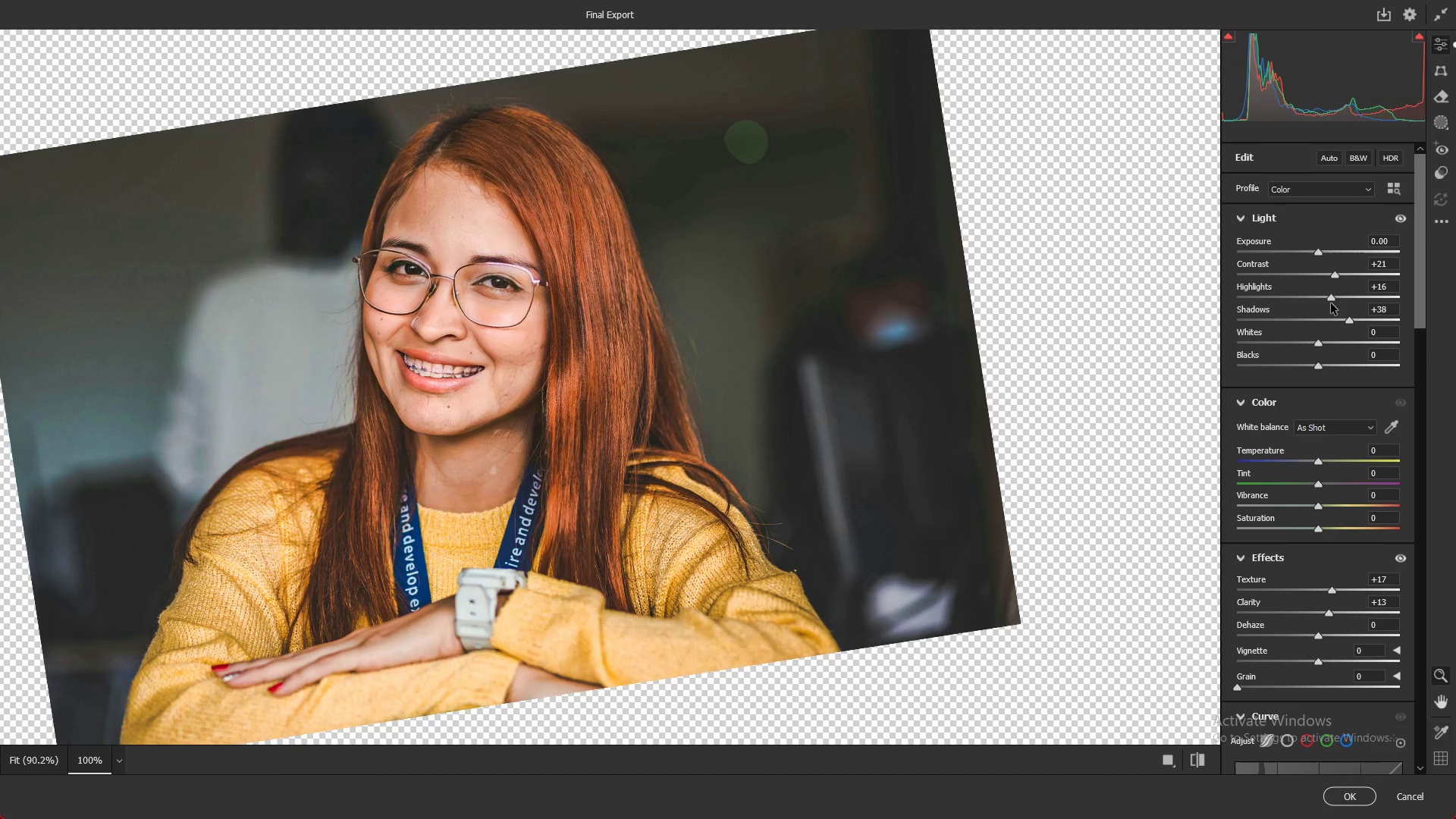 
scroll: coordinate [1282, 413], scroll_direction: down, amount: 10.0
 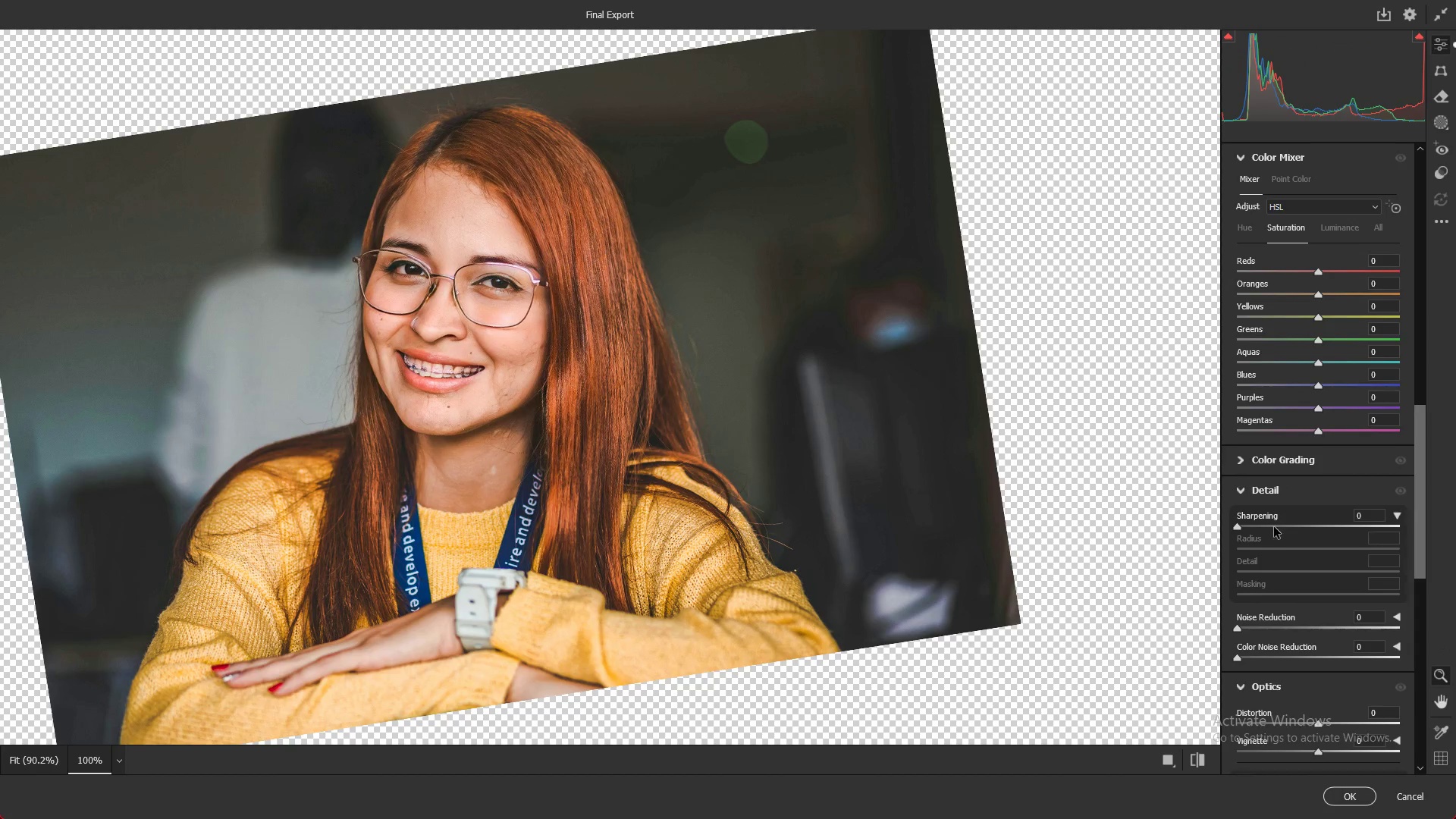 
left_click_drag(start_coordinate=[1247, 527], to_coordinate=[1265, 529])
 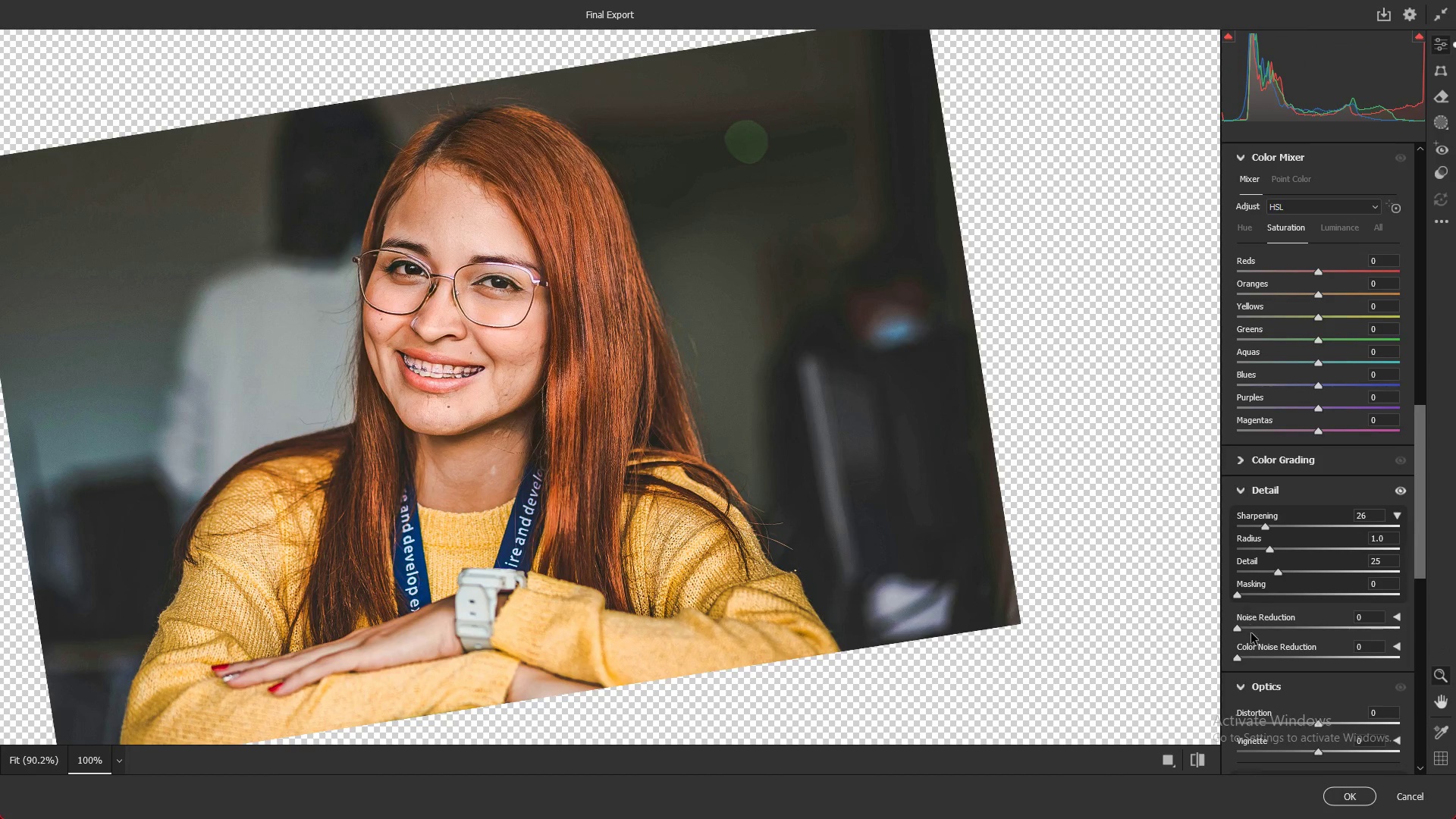 
left_click_drag(start_coordinate=[1249, 620], to_coordinate=[1294, 623])
 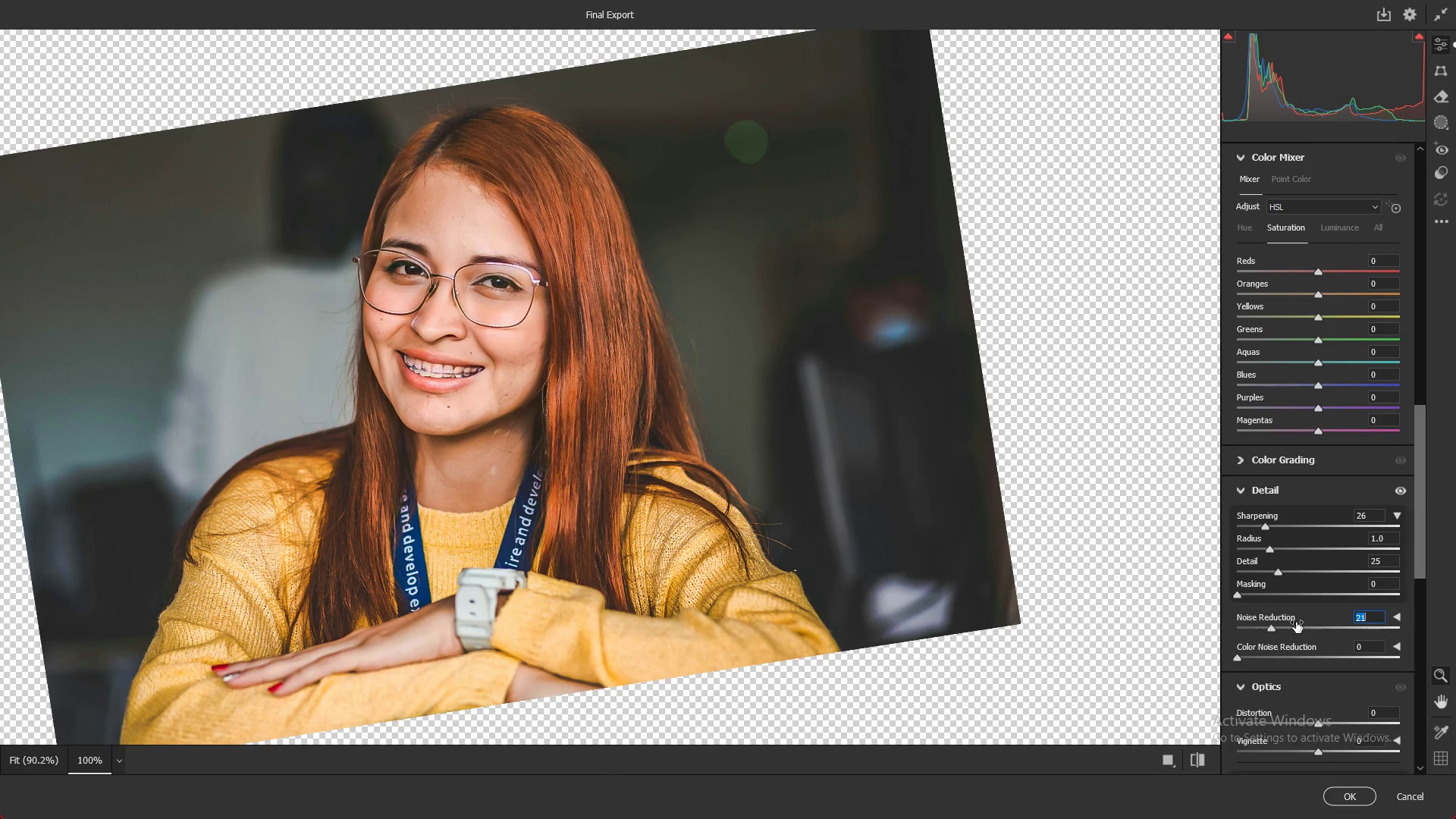 
key(NumpadAdd)
 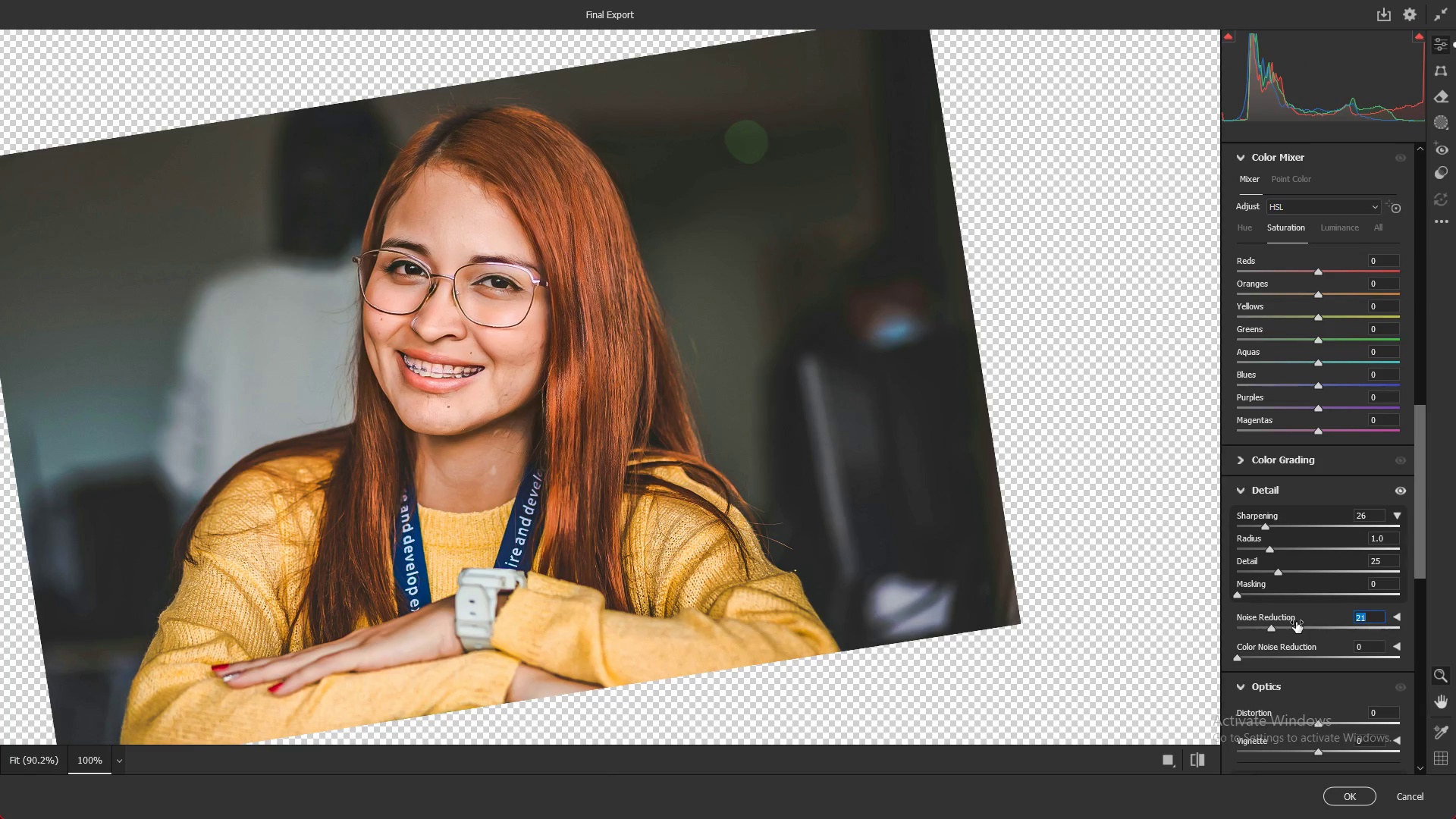 
key(NumpadEnter)
 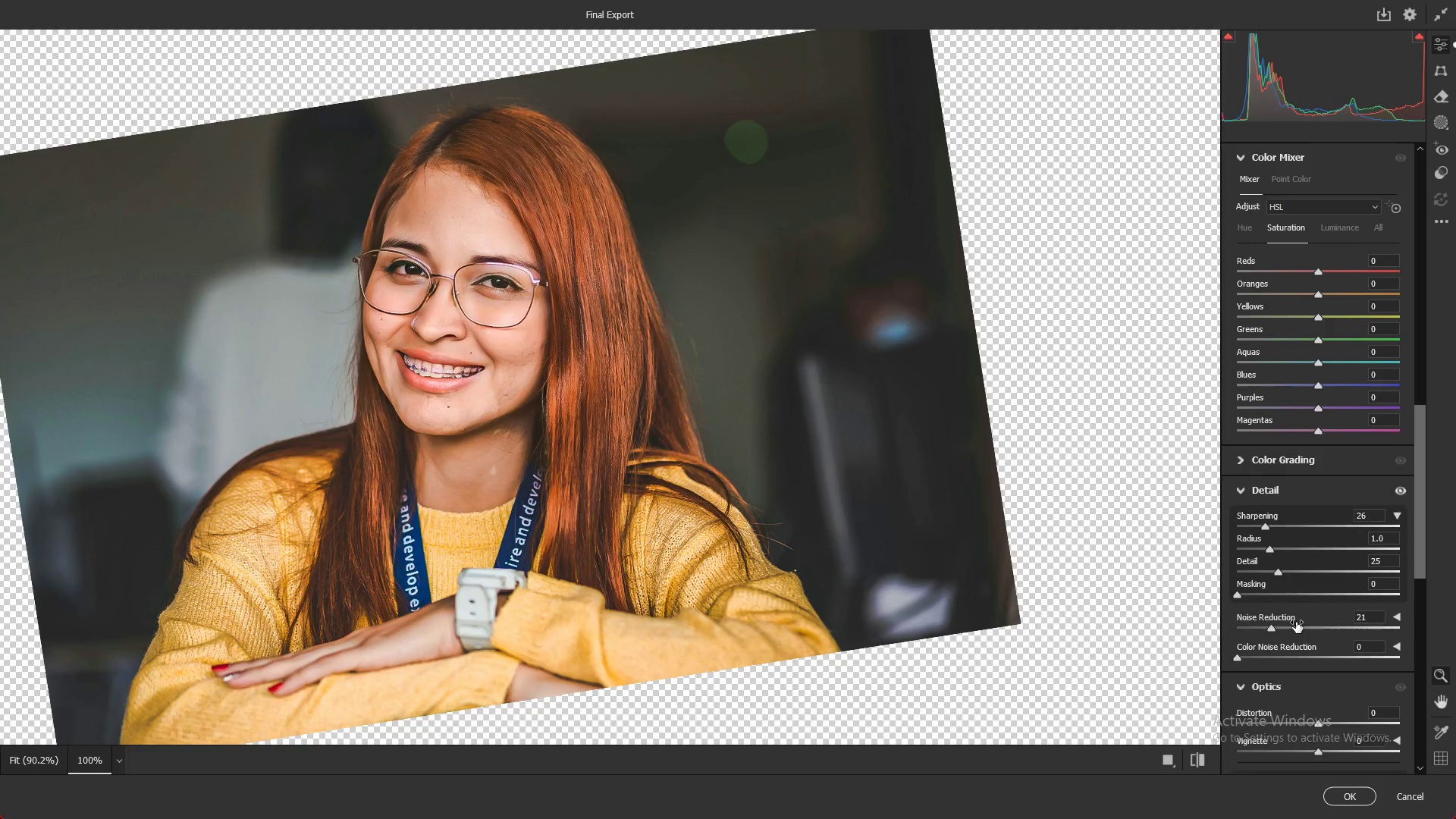 
key(NumpadEnter)
 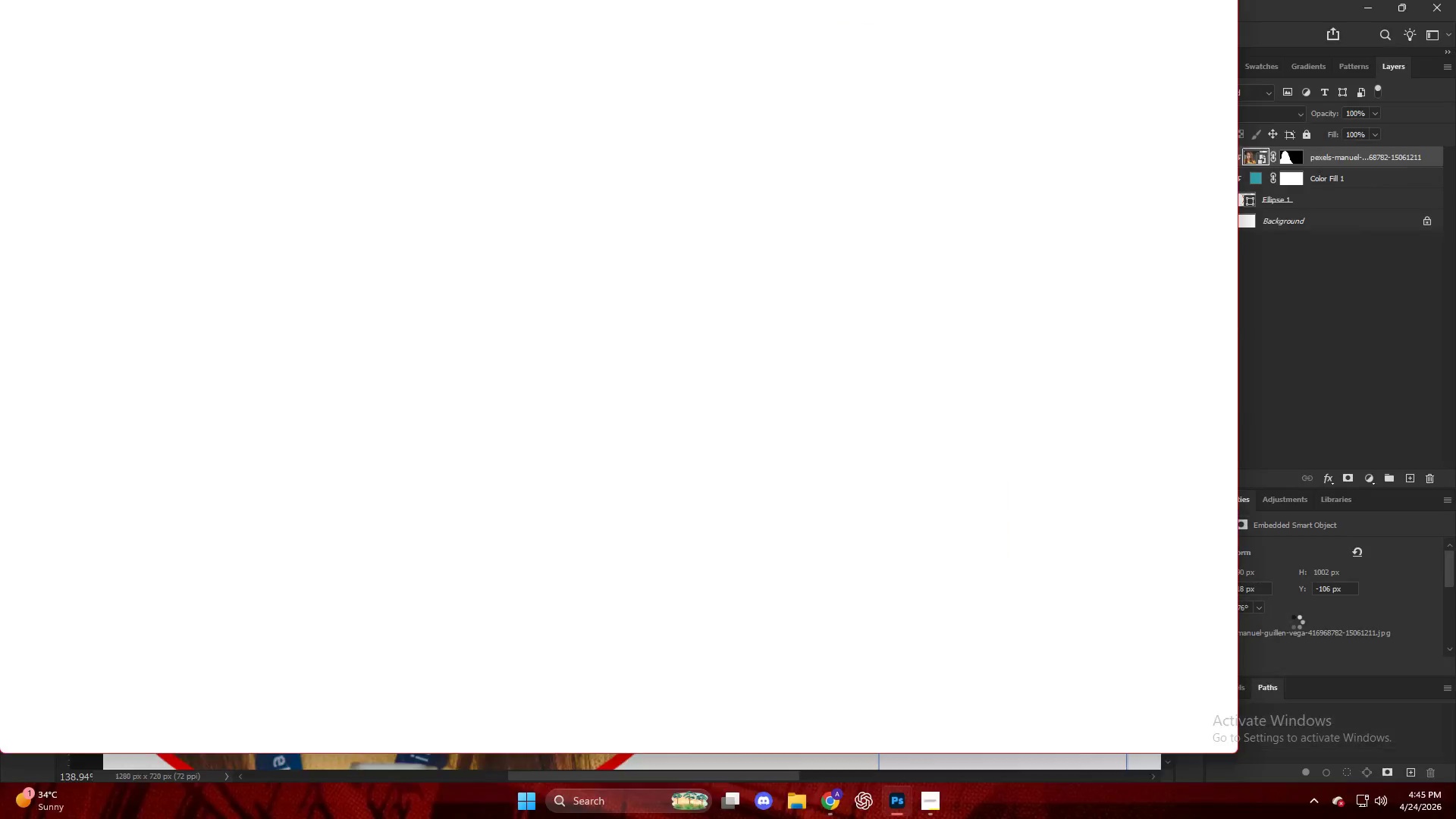 
key(NumpadEnter)
 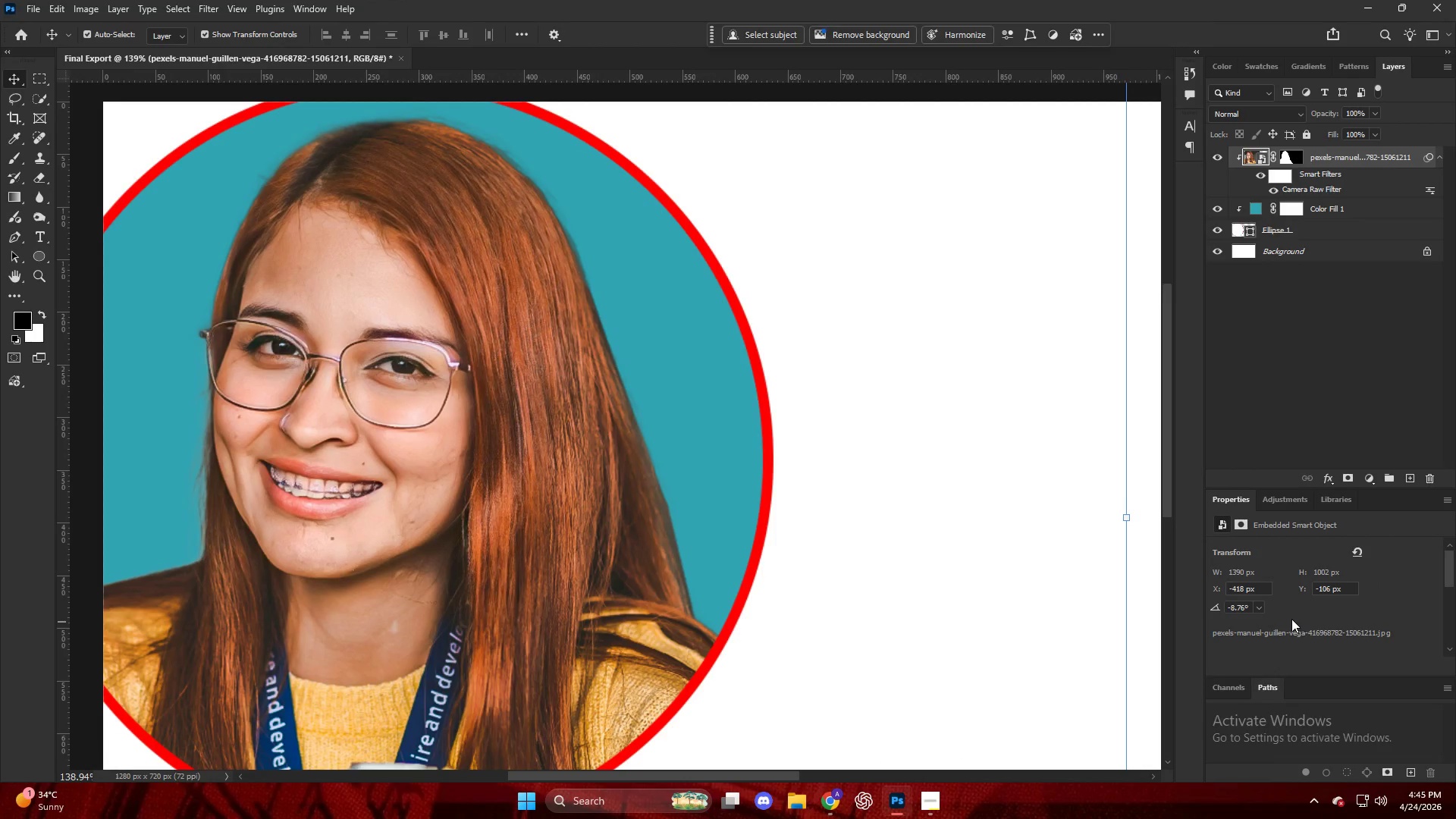 
hold_key(key=AltLeft, duration=0.47)
 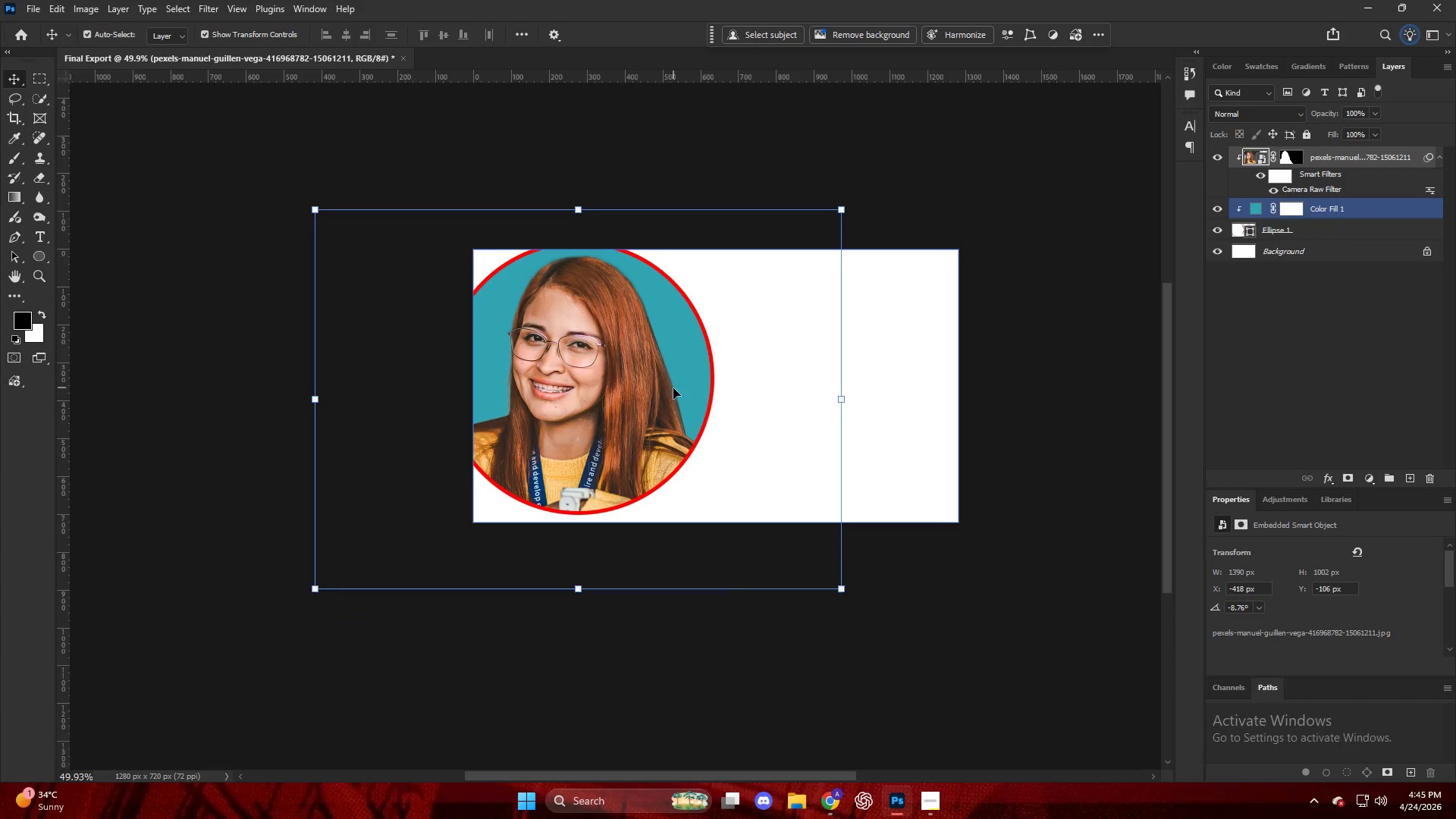 
left_click([1277, 389])
 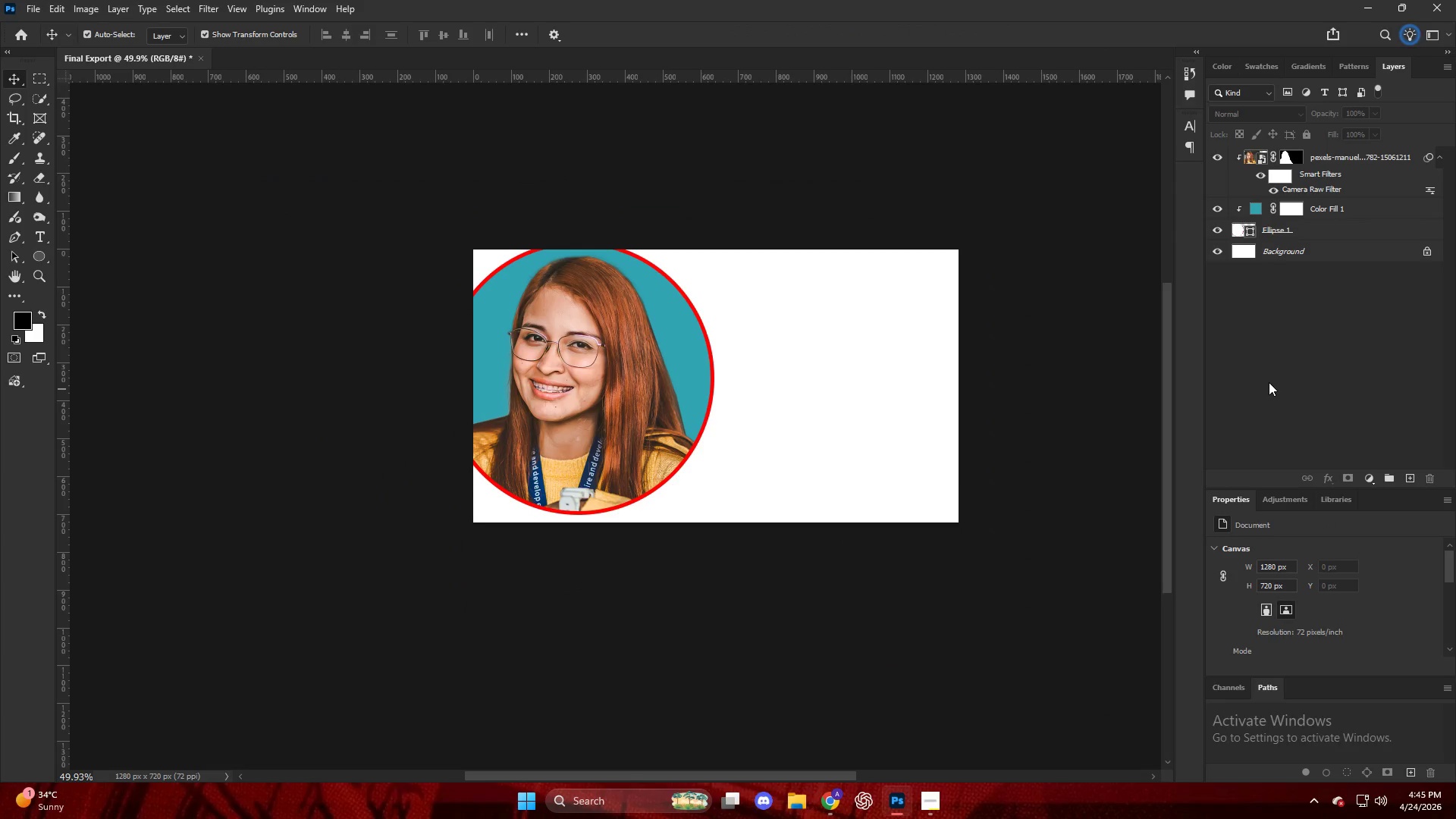 
scroll: coordinate [673, 388], scroll_direction: down, amount: 14.0
 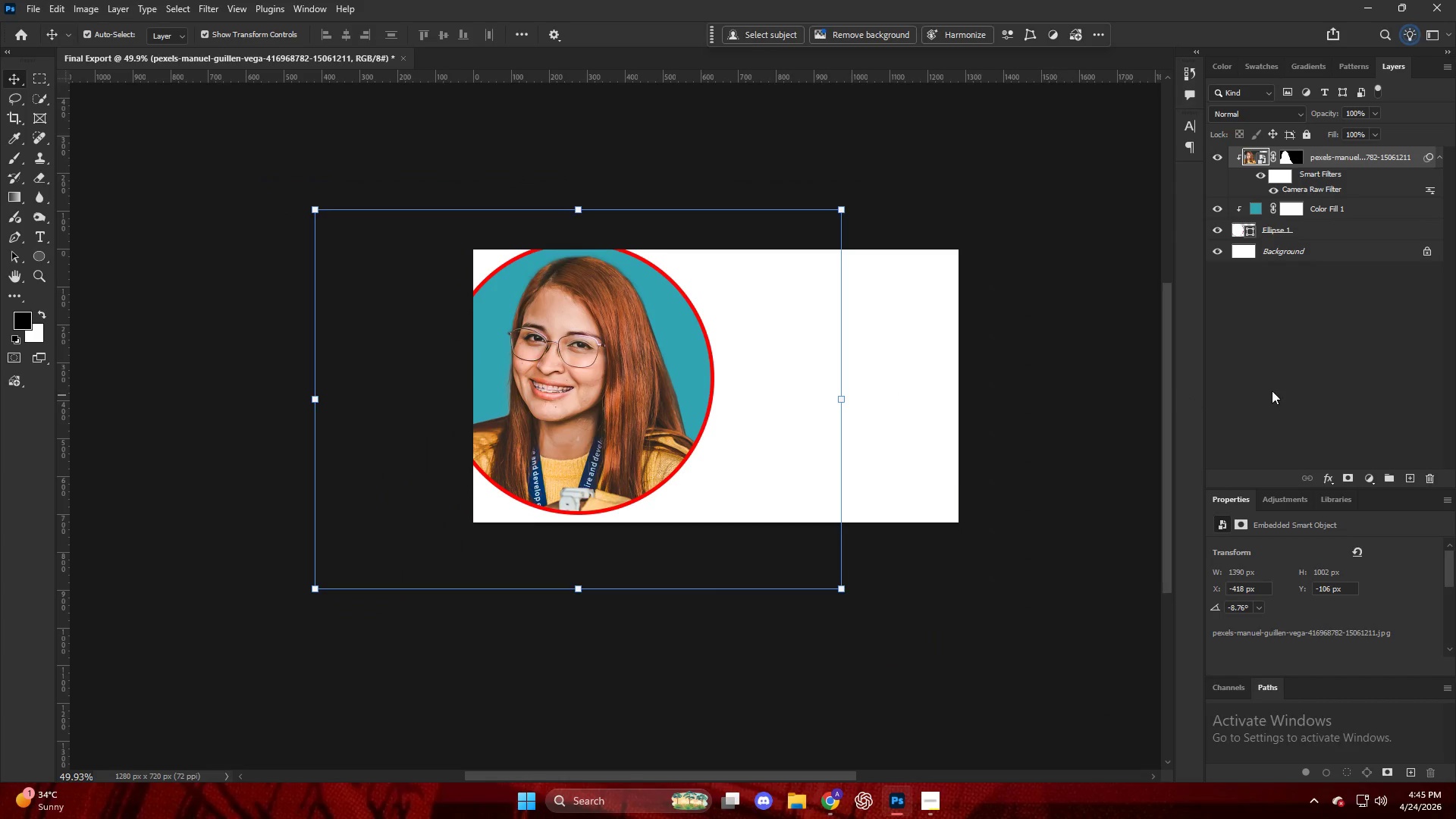 
key(Alt+AltLeft)
 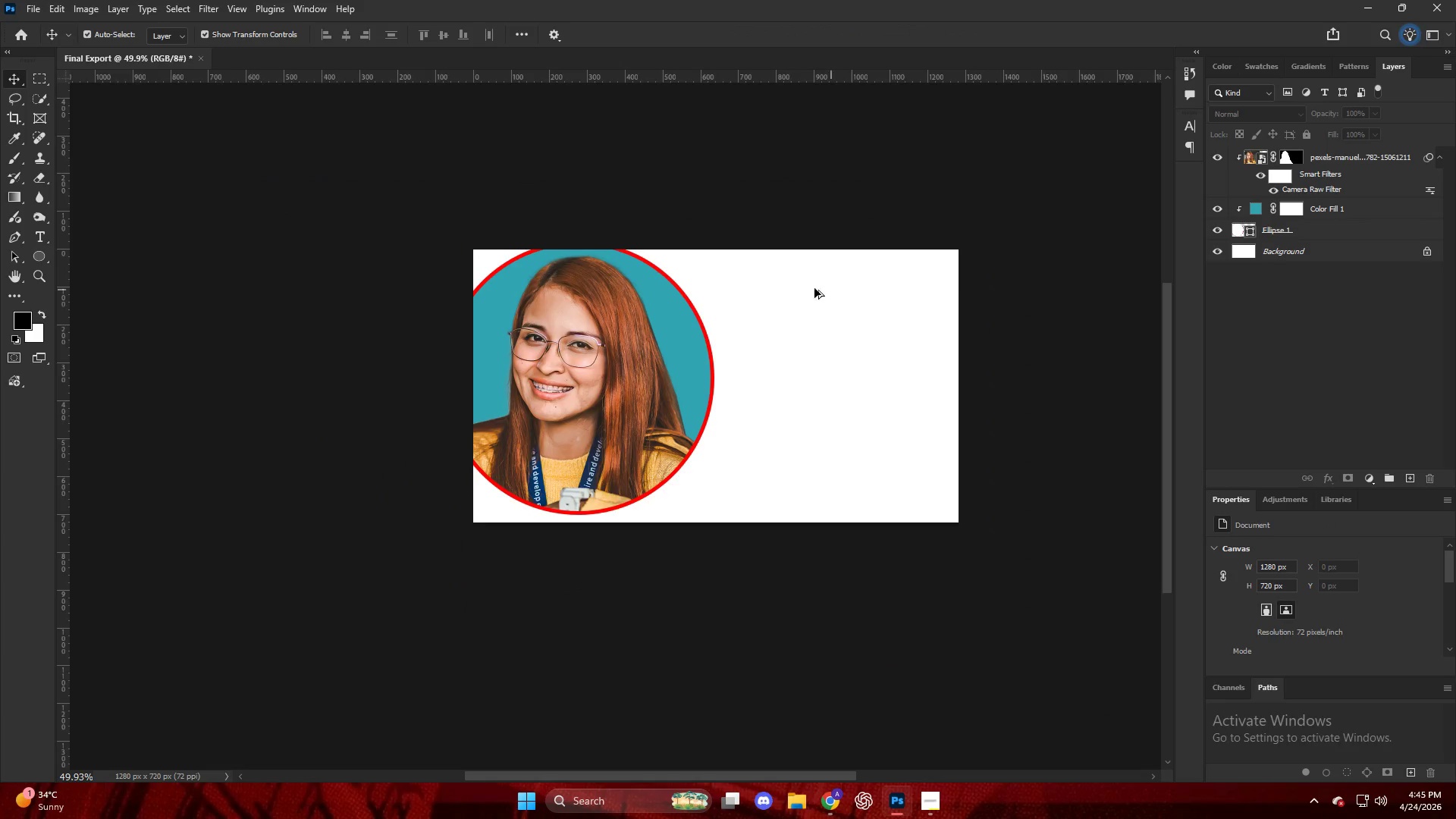 
scroll: coordinate [811, 287], scroll_direction: up, amount: 4.0
 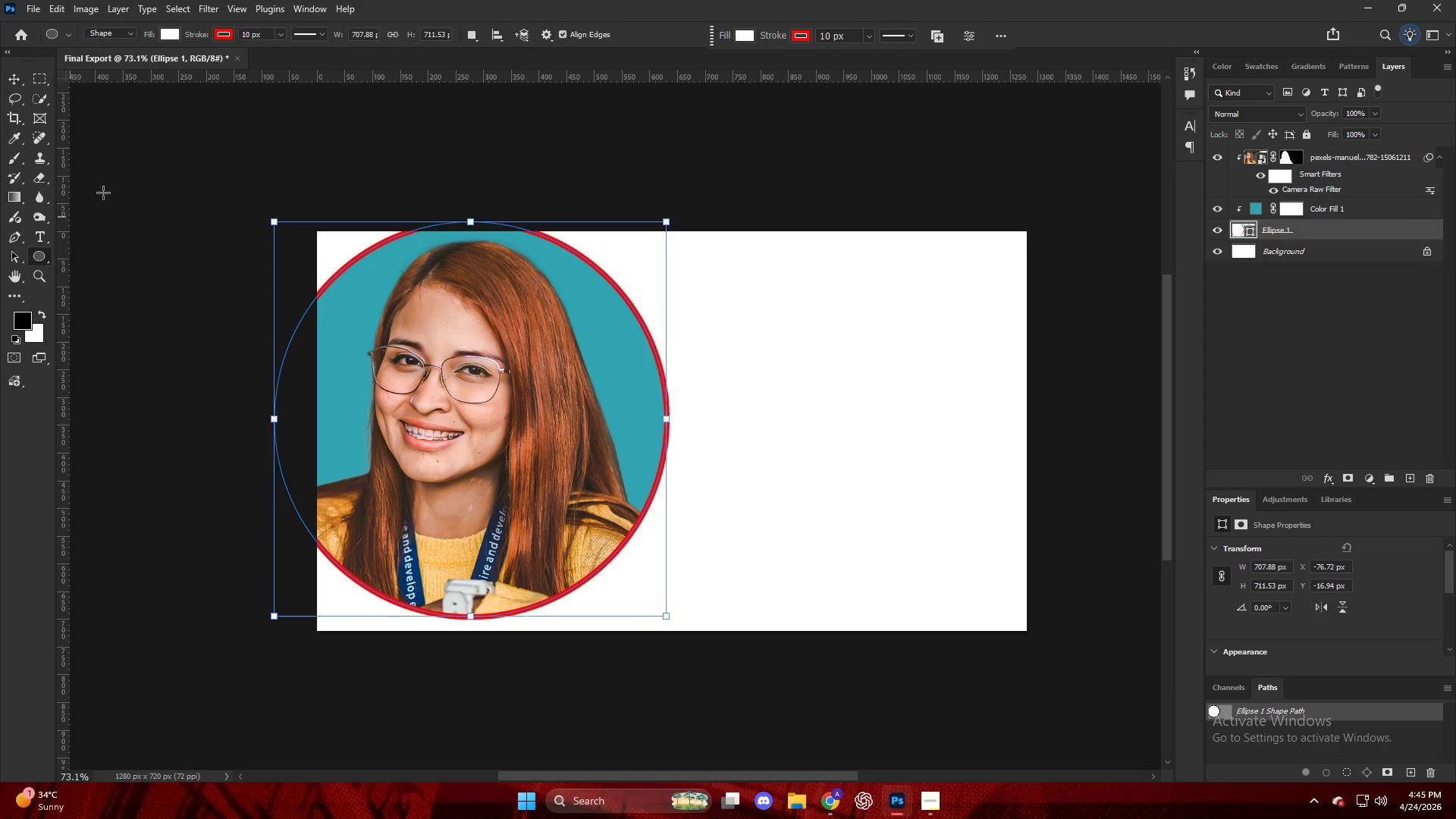 
left_click_drag(start_coordinate=[265, 34], to_coordinate=[206, 33])
 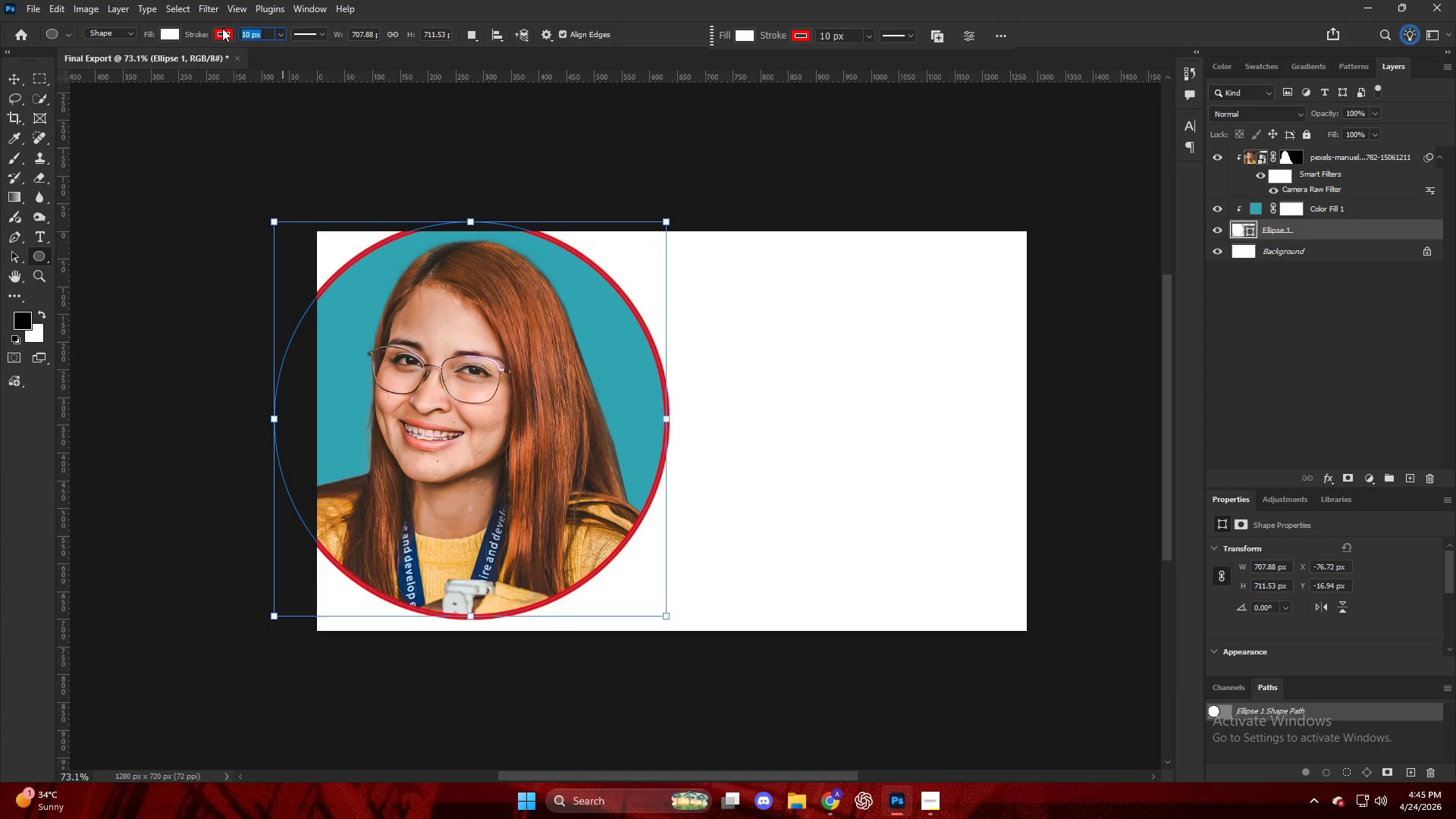 
key(Numpad1)
 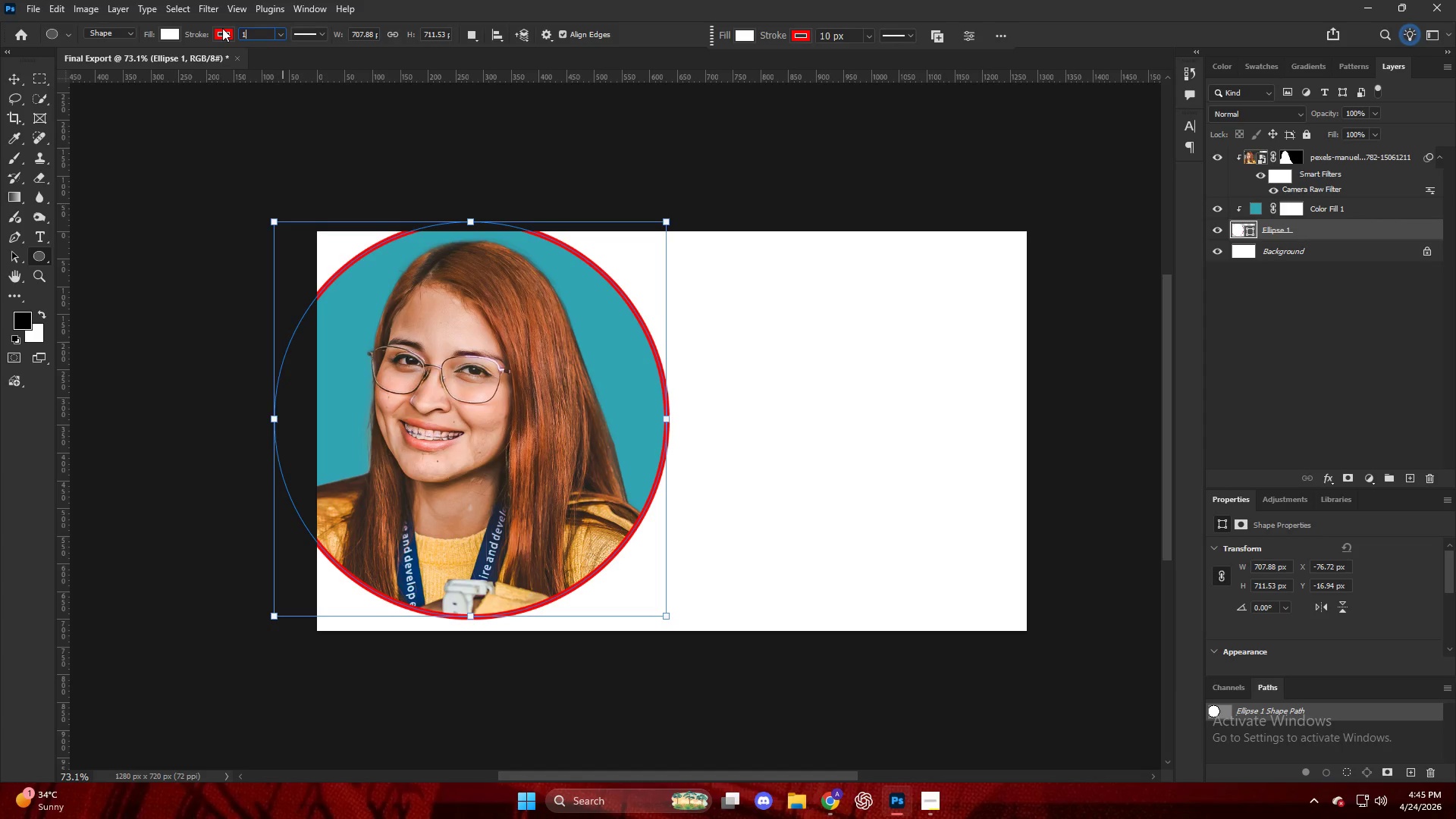 
key(Numpad5)
 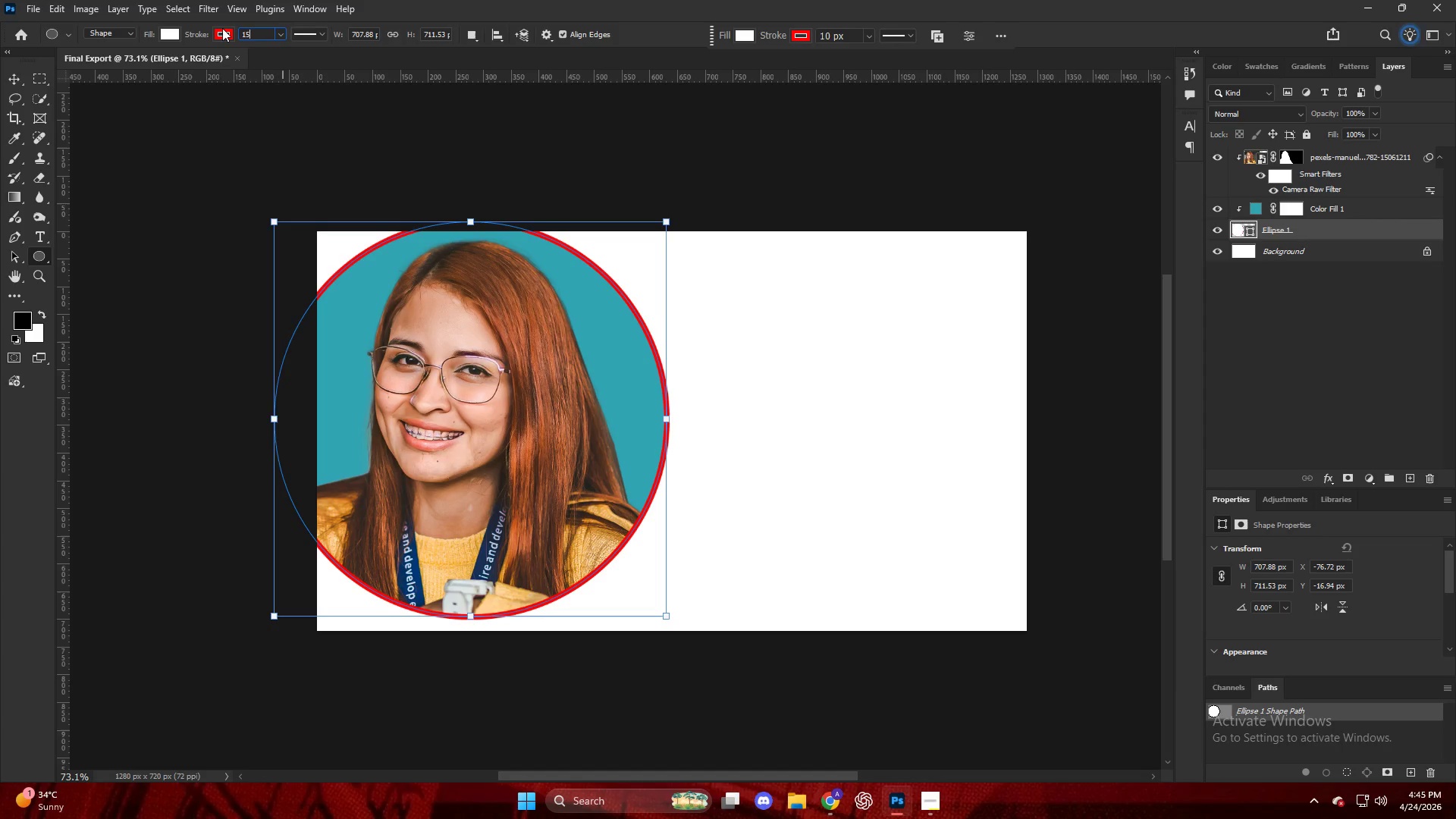 
key(NumpadEnter)
 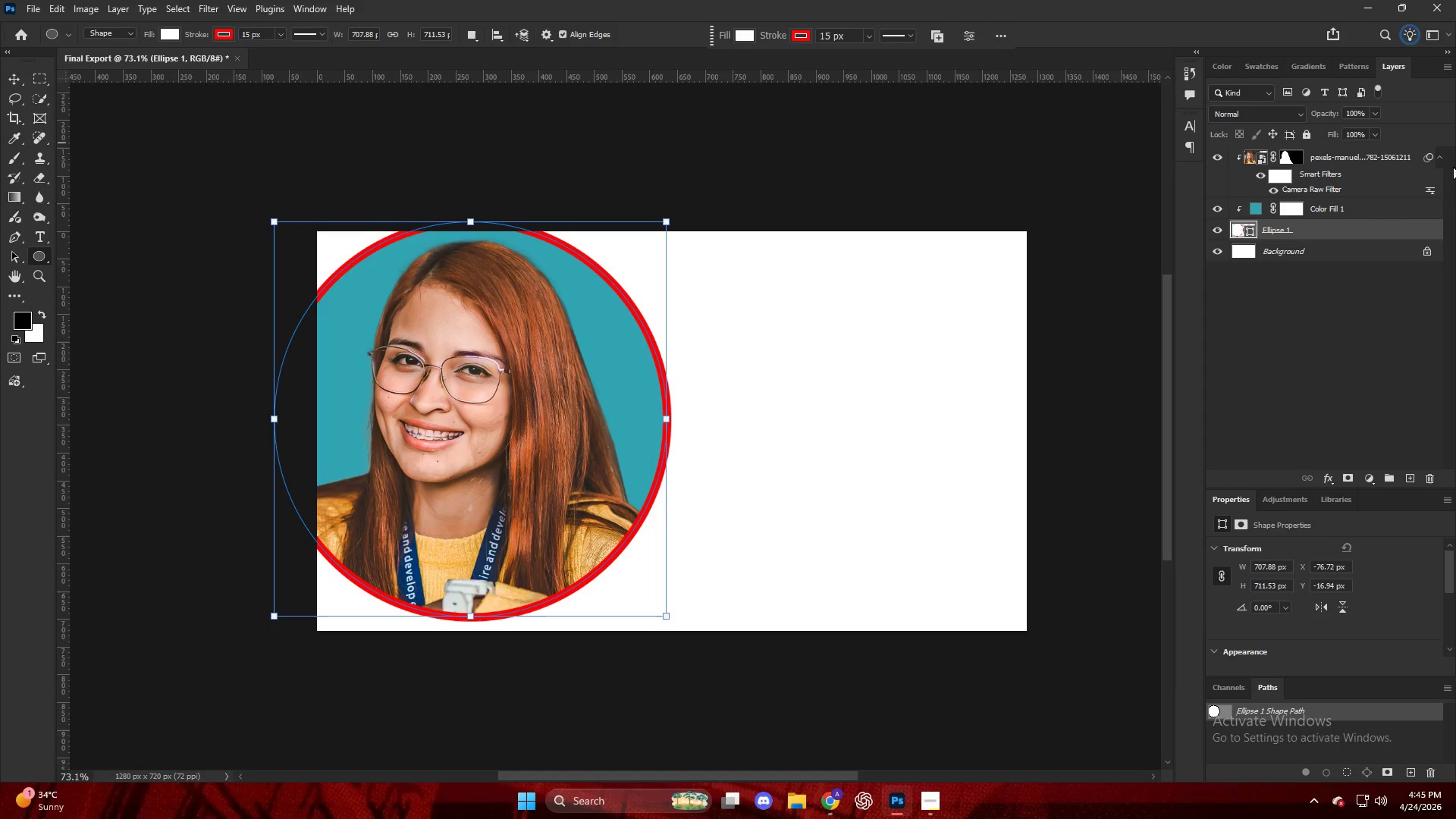 
left_click([1311, 343])
 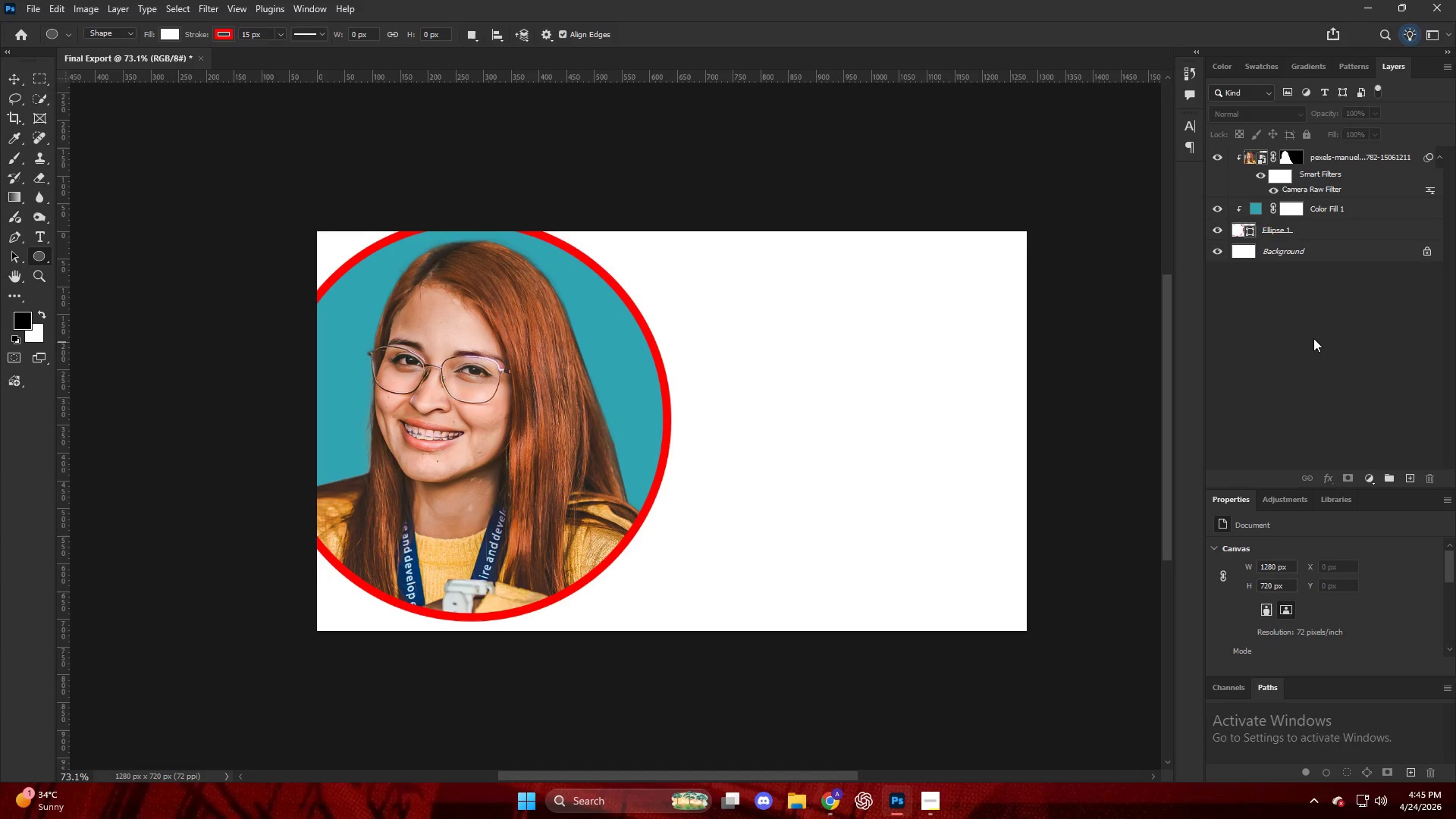 
wait(40.94)
 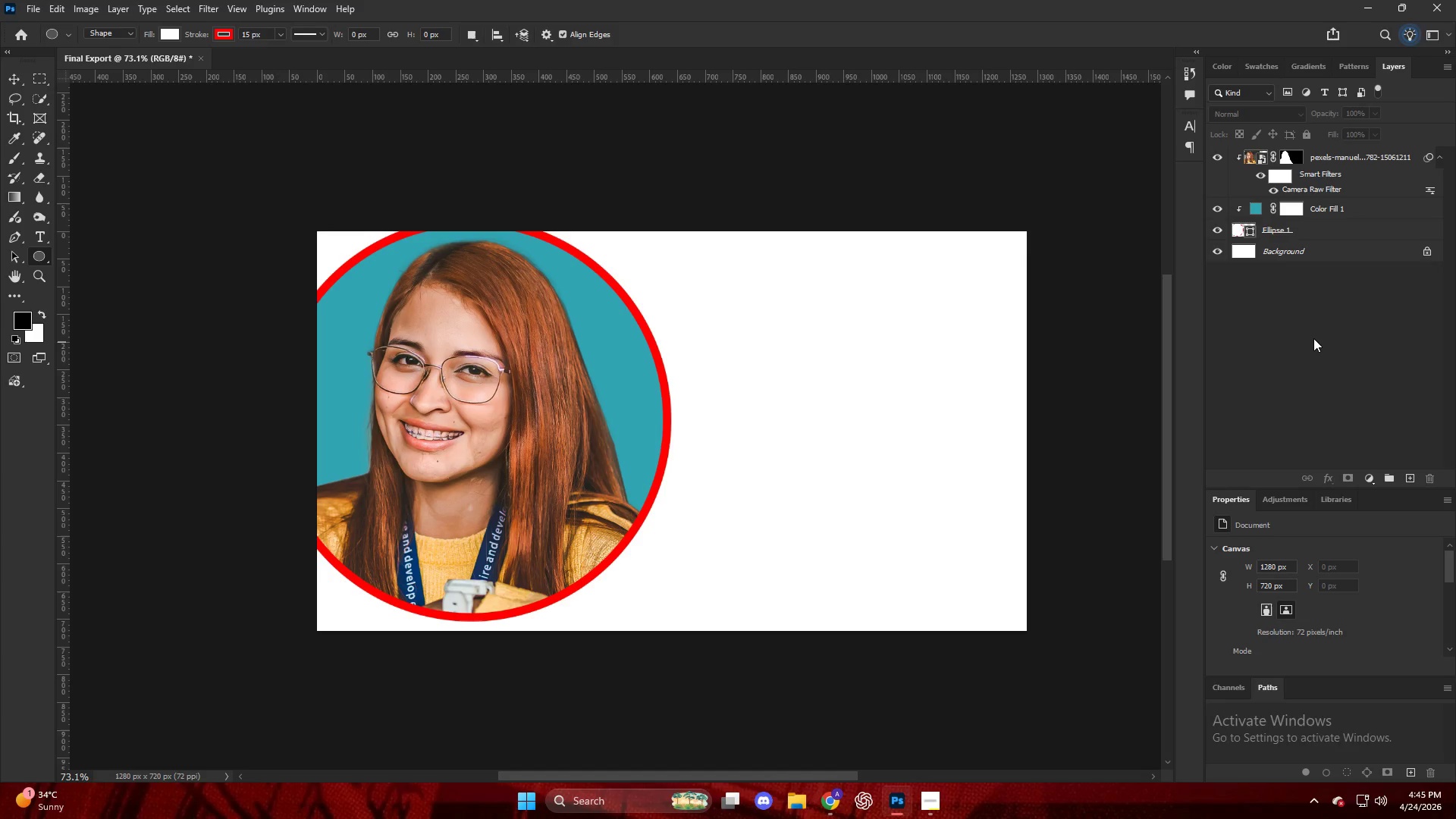 
left_click([826, 798])
 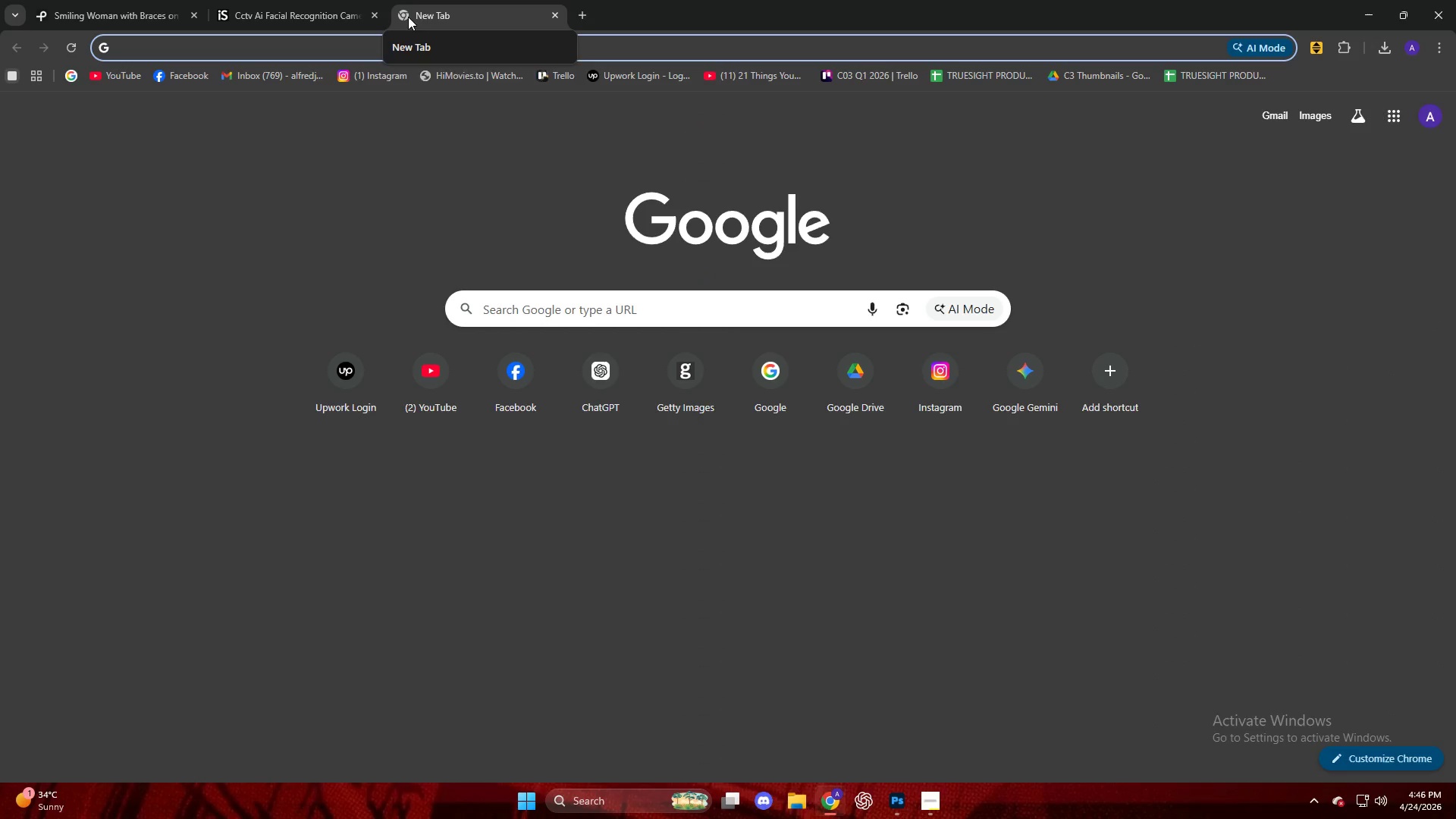 
wait(5.09)
 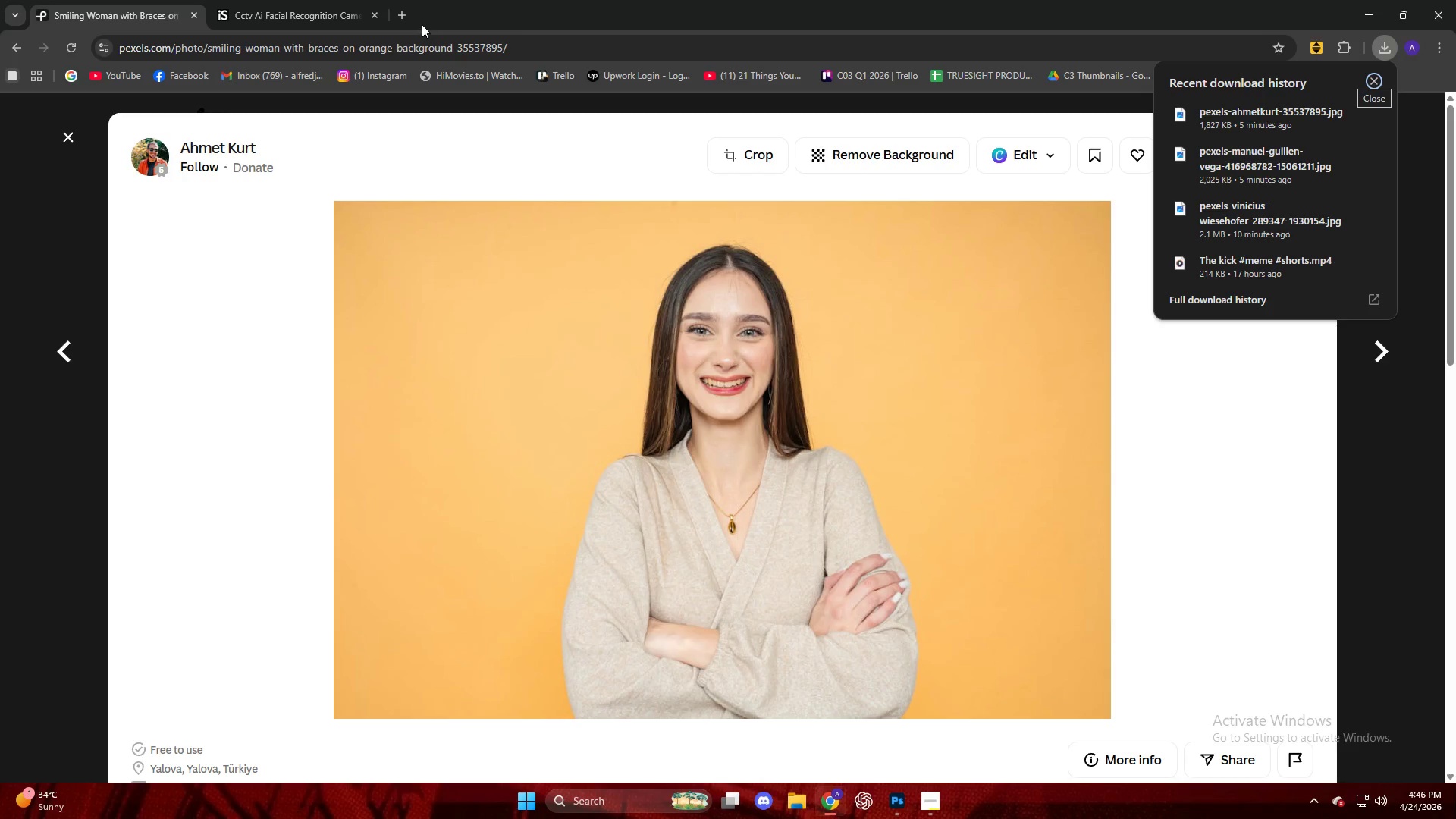 
type(old p)
 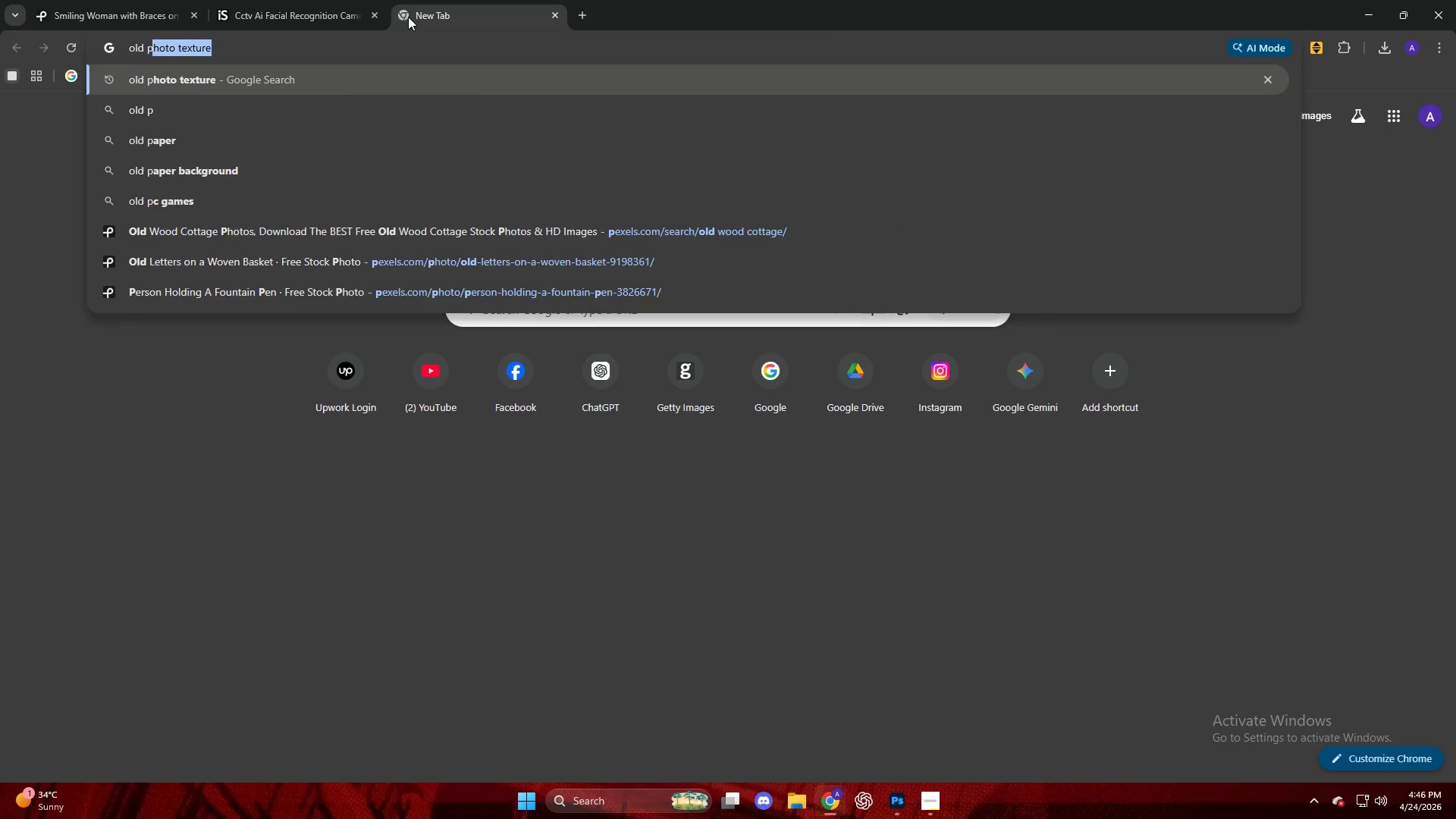 
key(Enter)
 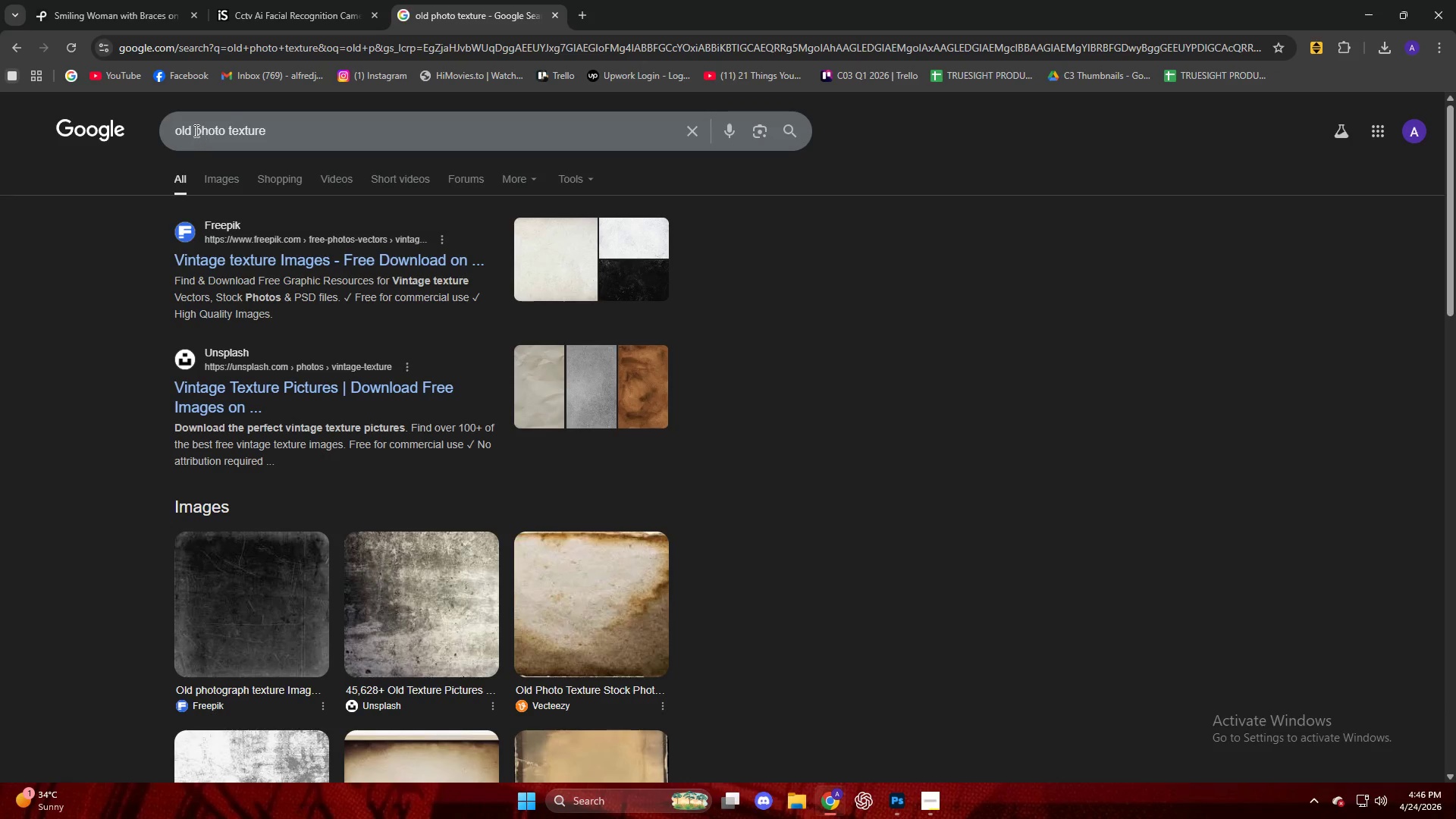 
left_click([215, 170])
 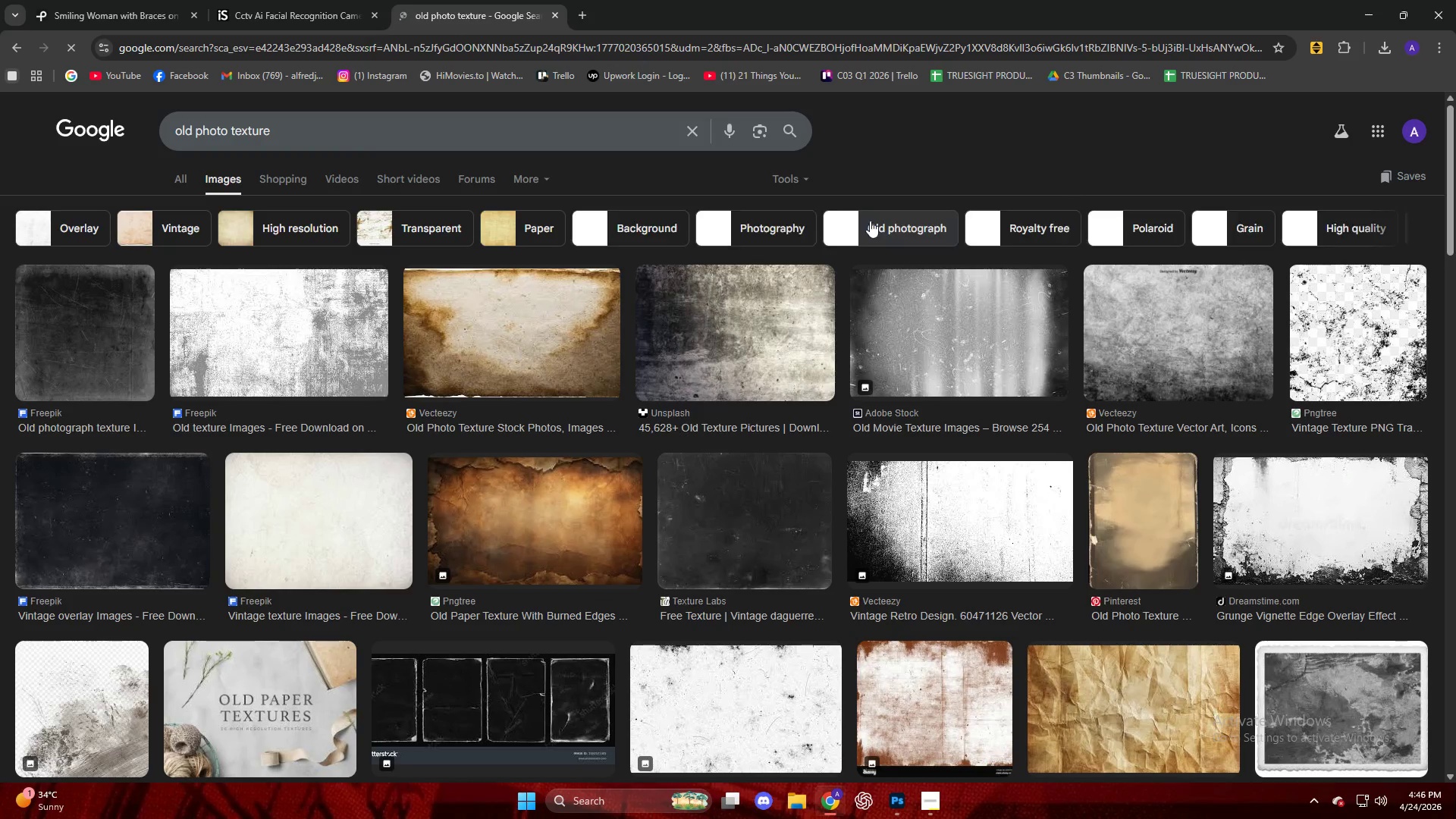 
left_click([780, 184])
 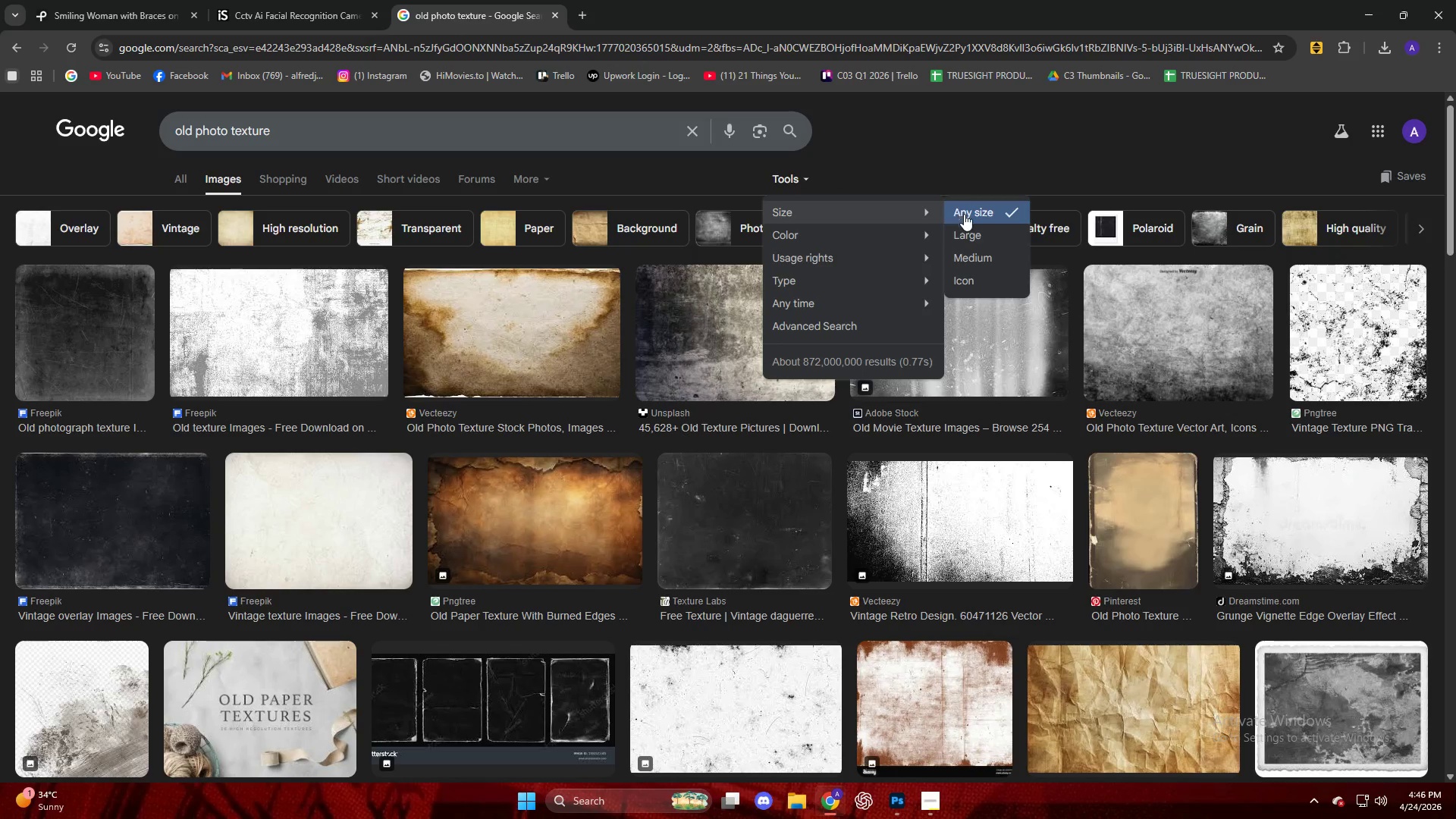 
left_click([990, 224])
 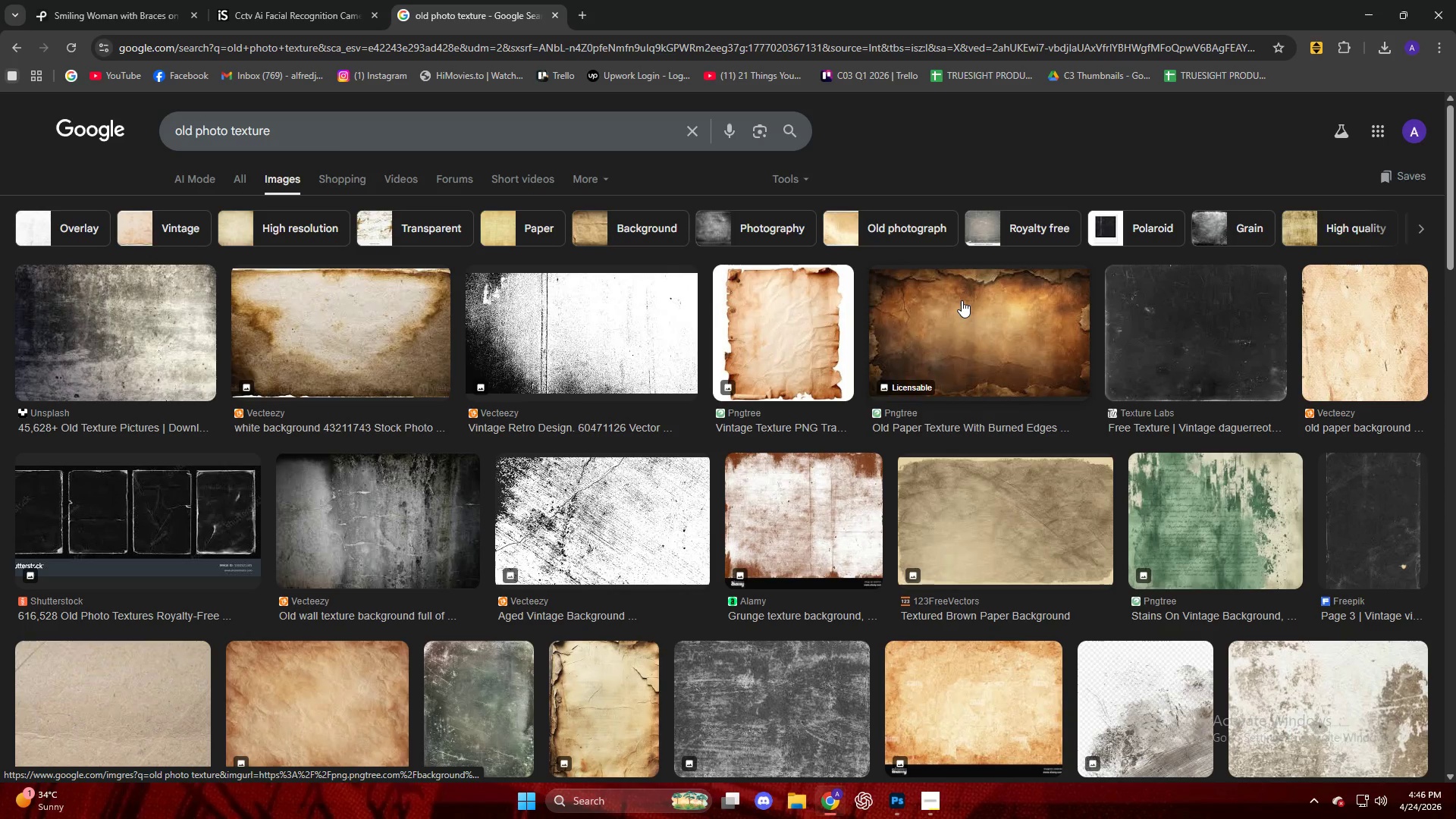 
left_click([962, 300])
 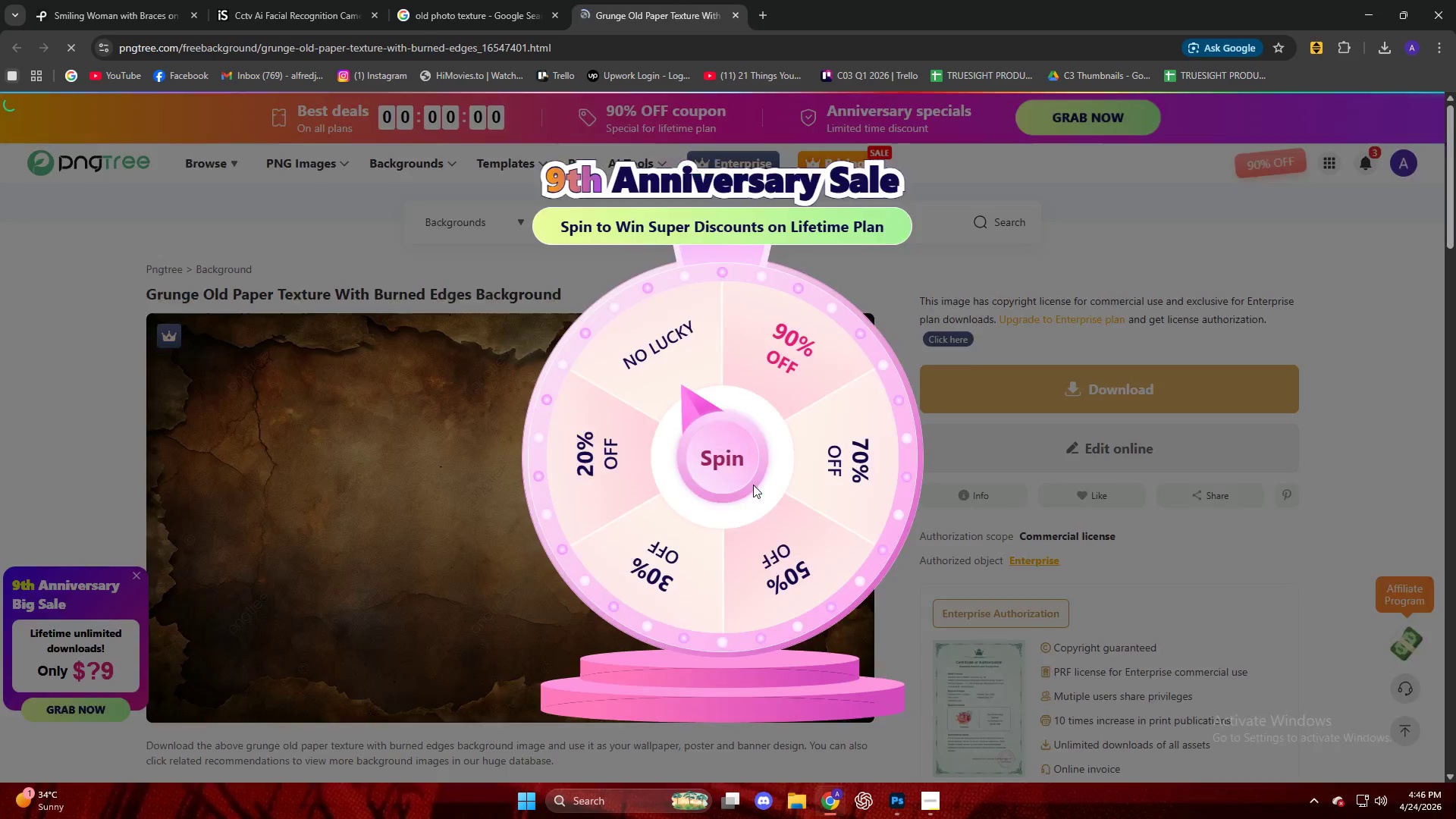 
wait(7.08)
 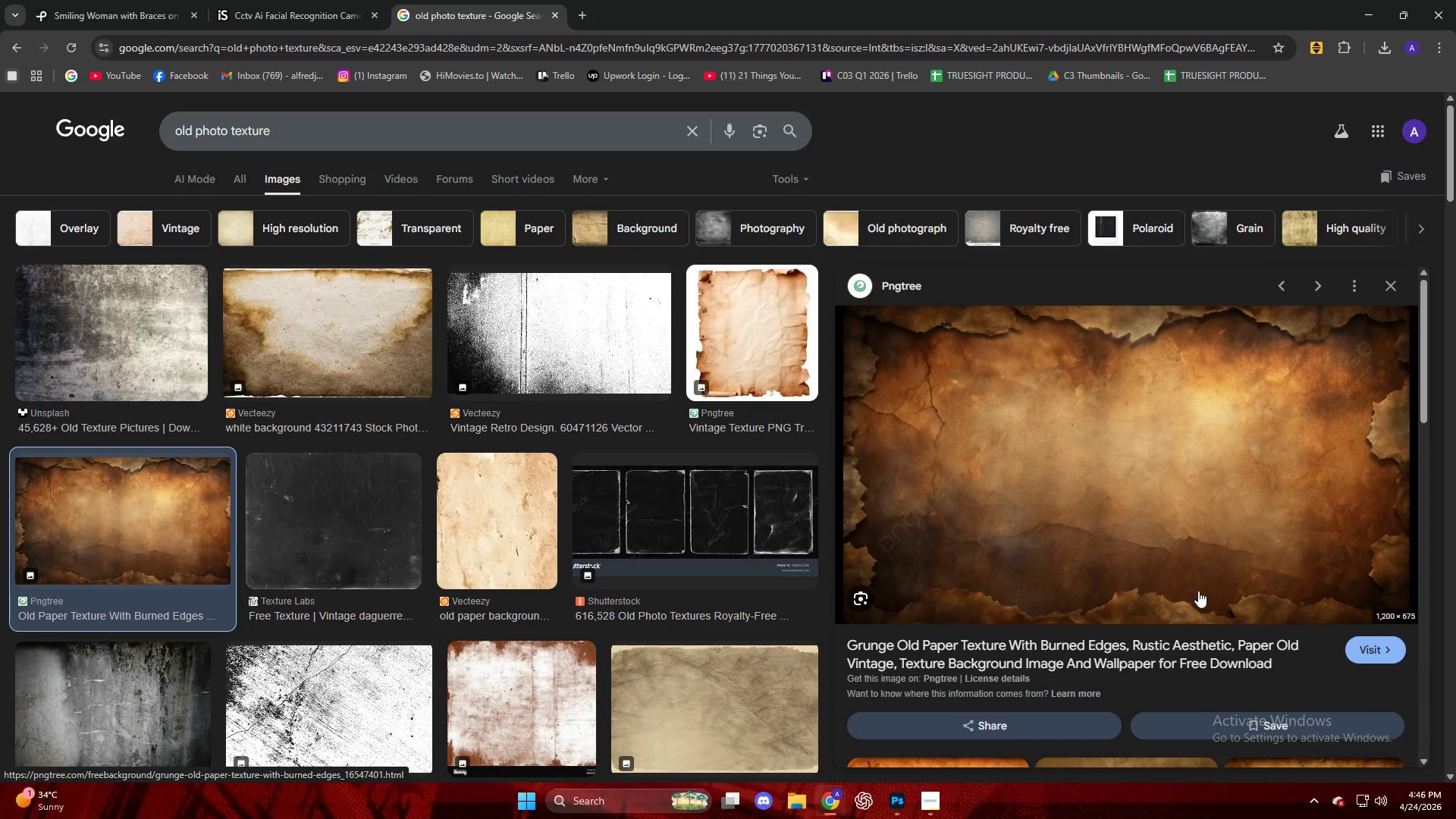 
left_click([479, 9])
 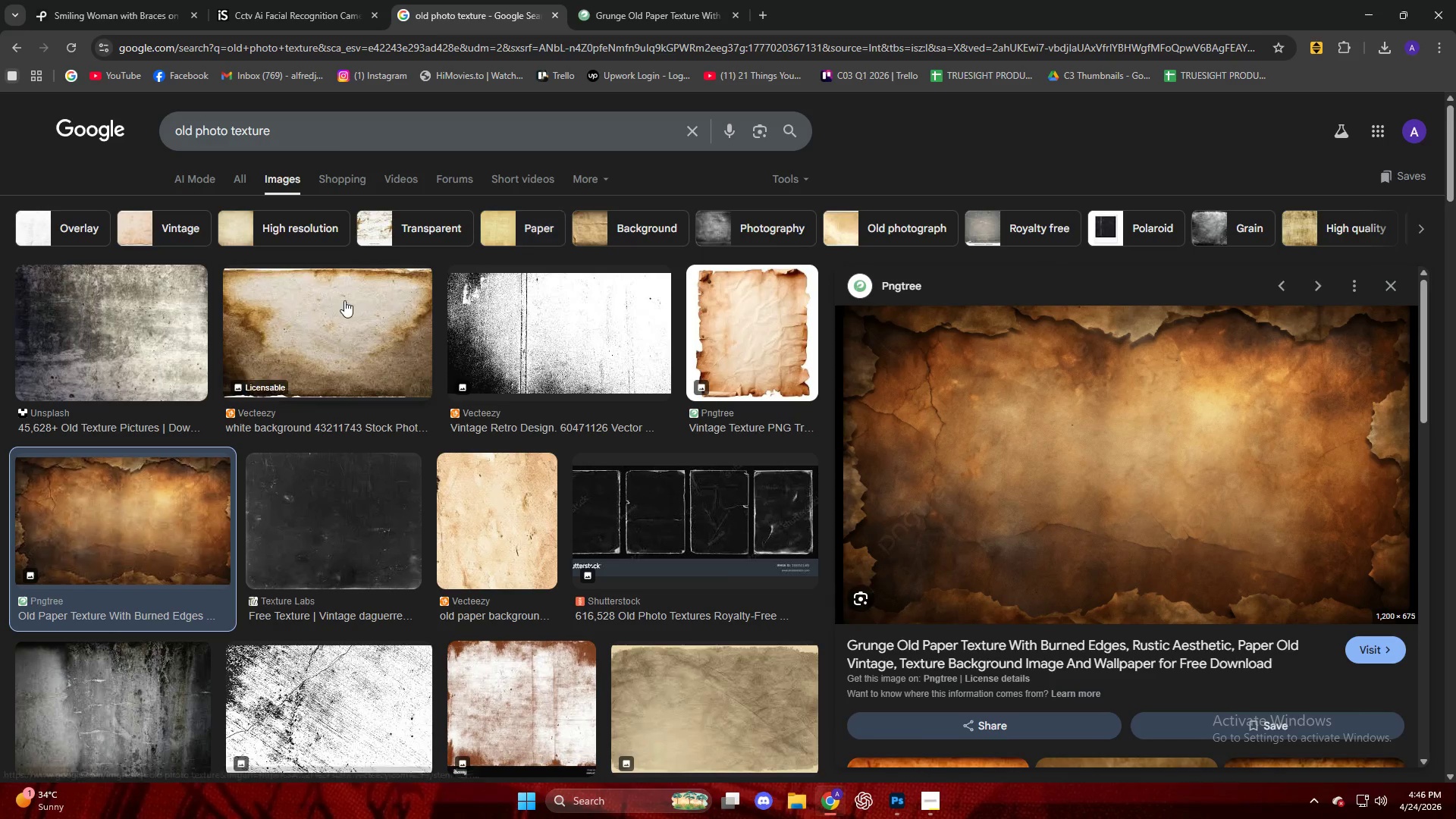 
left_click([272, 325])
 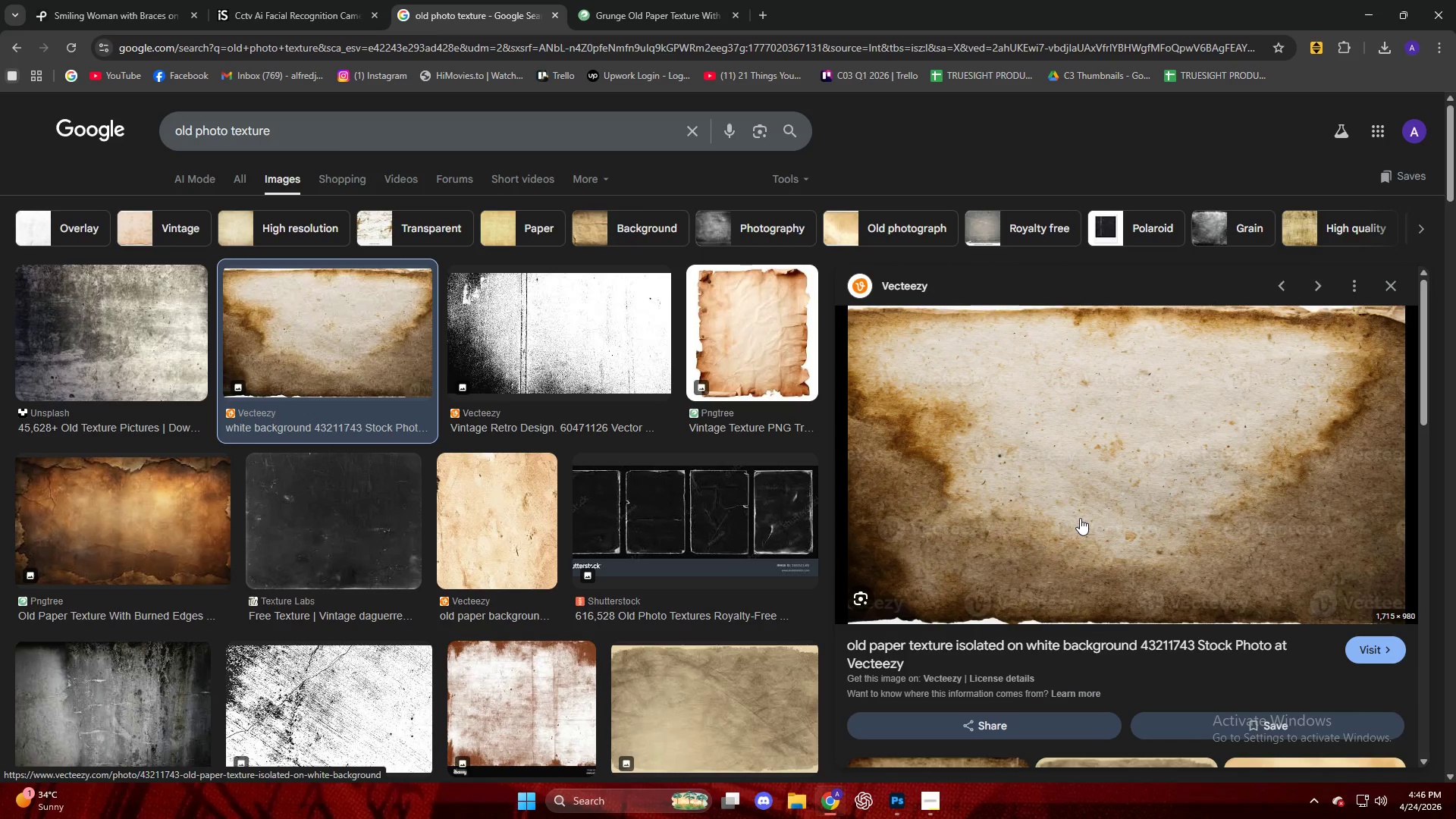 
scroll: coordinate [515, 486], scroll_direction: down, amount: 9.0
 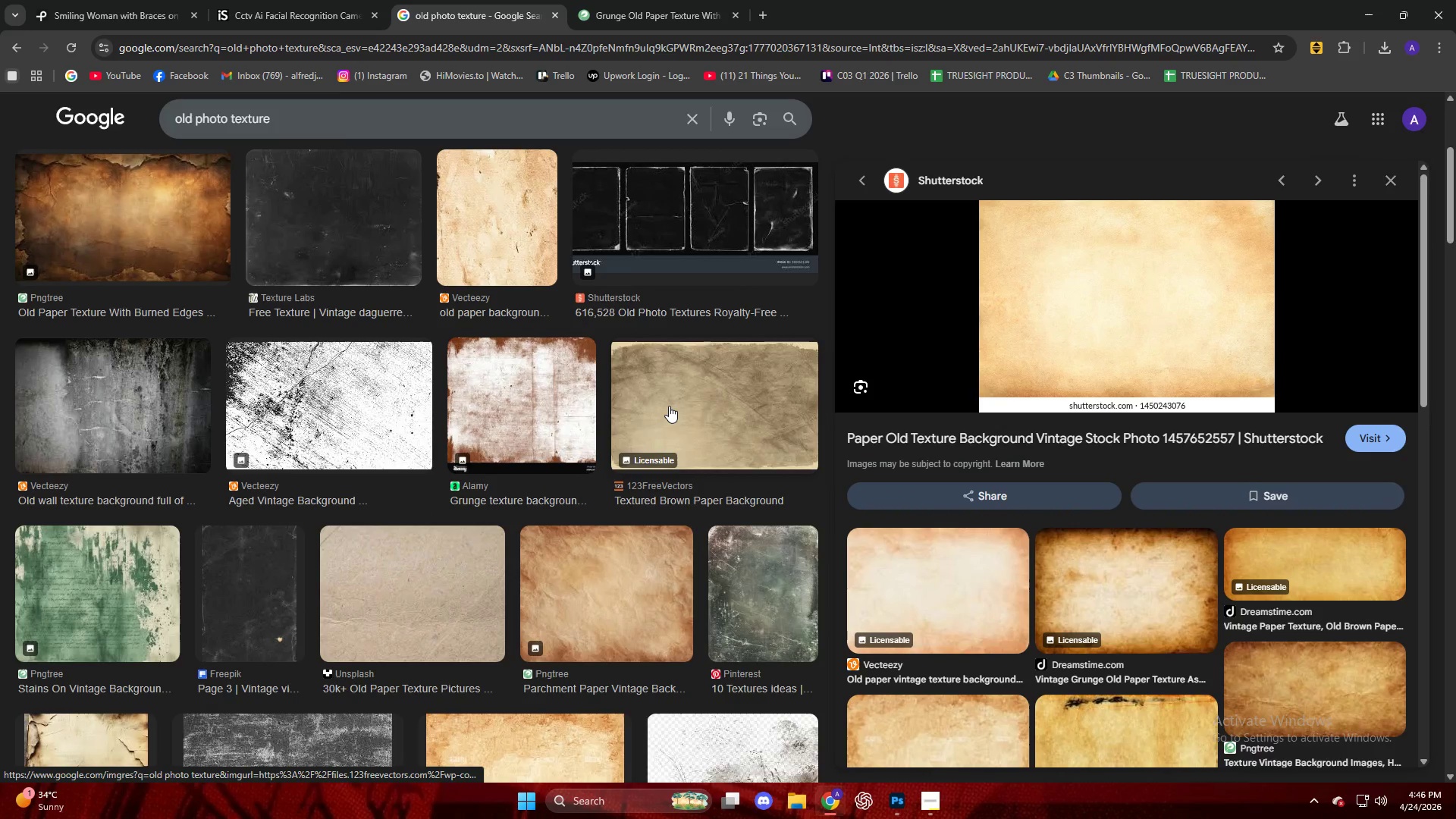 
left_click([669, 406])
 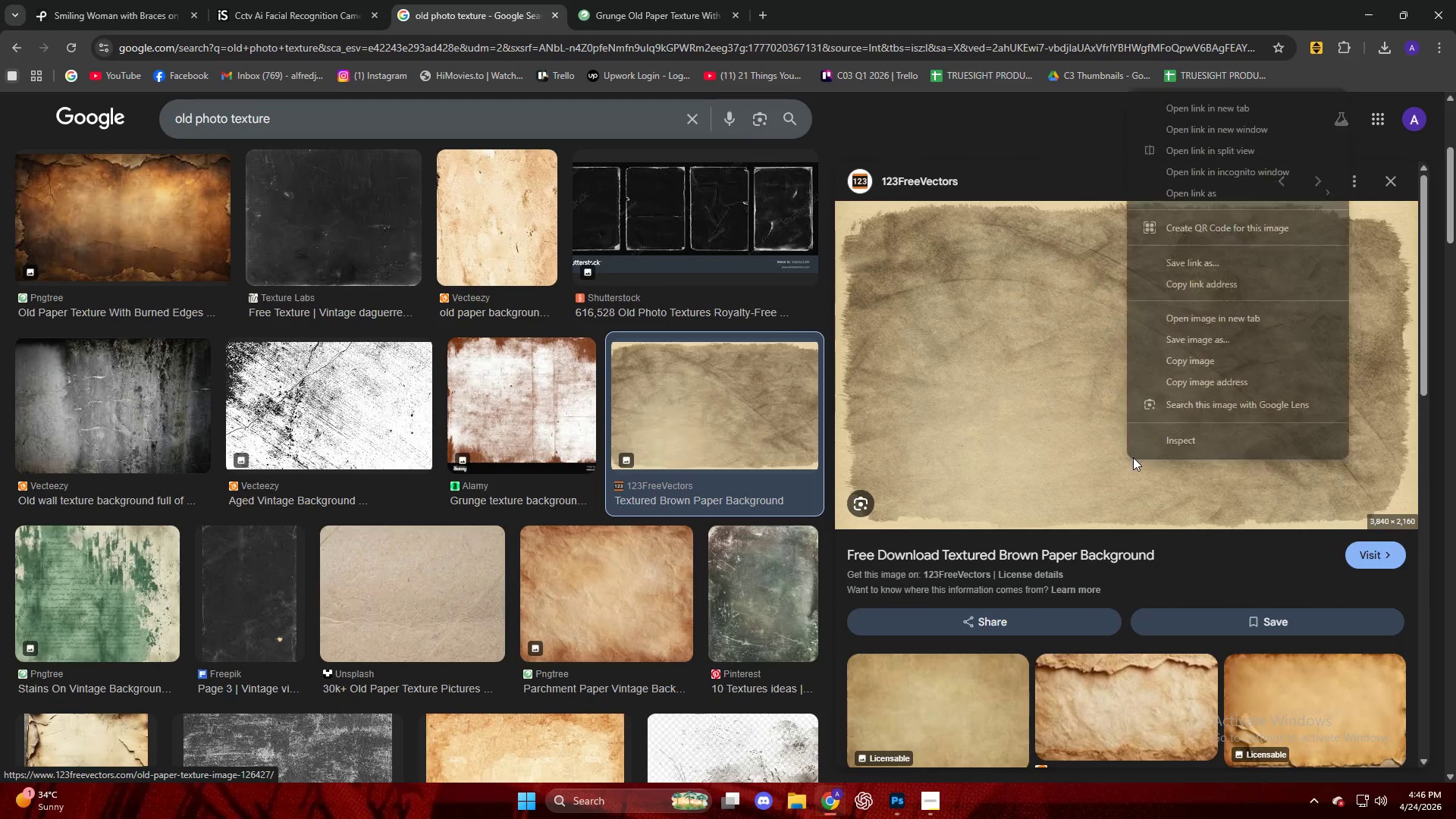 
left_click([1186, 365])
 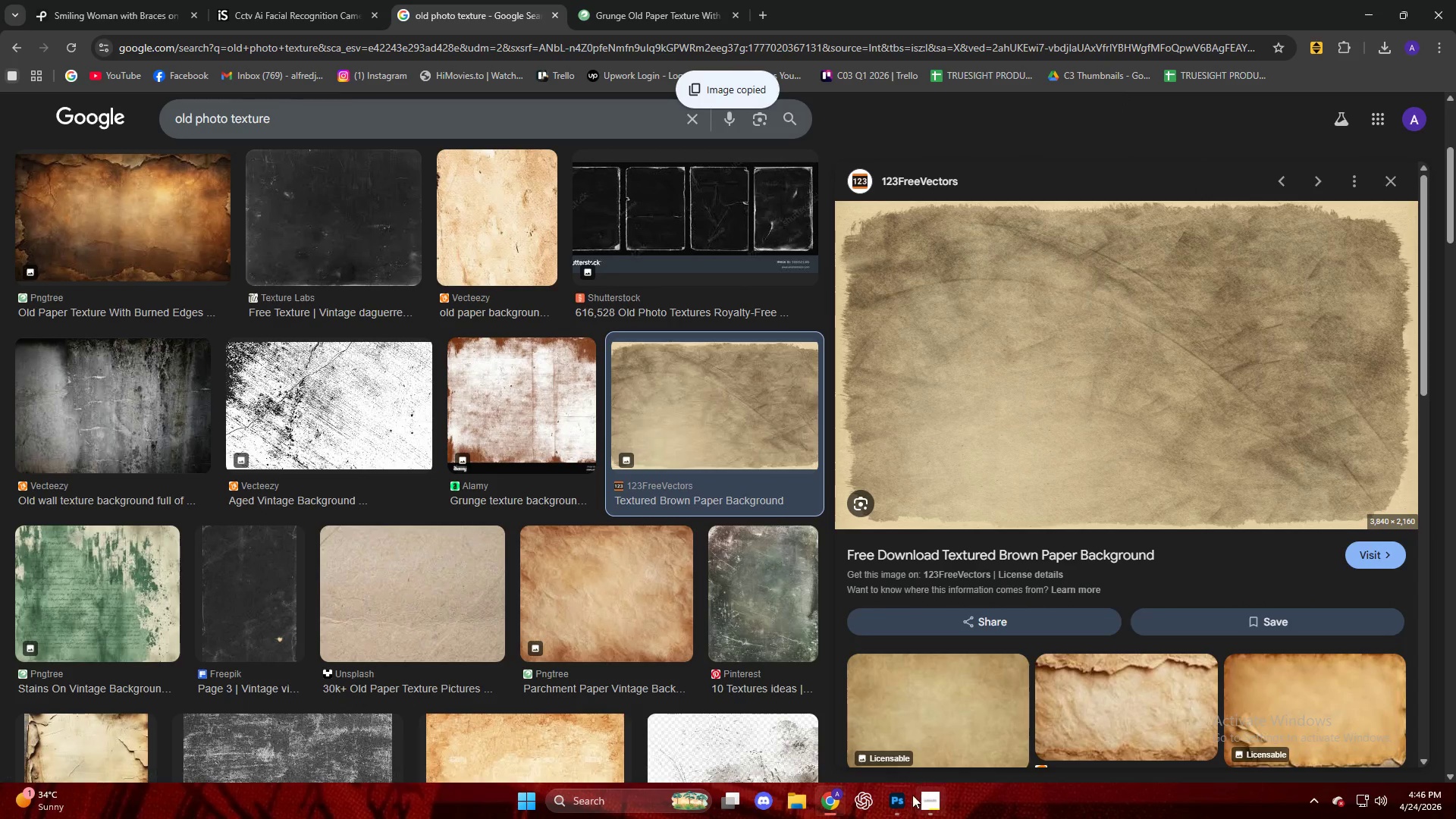 
left_click([902, 797])
 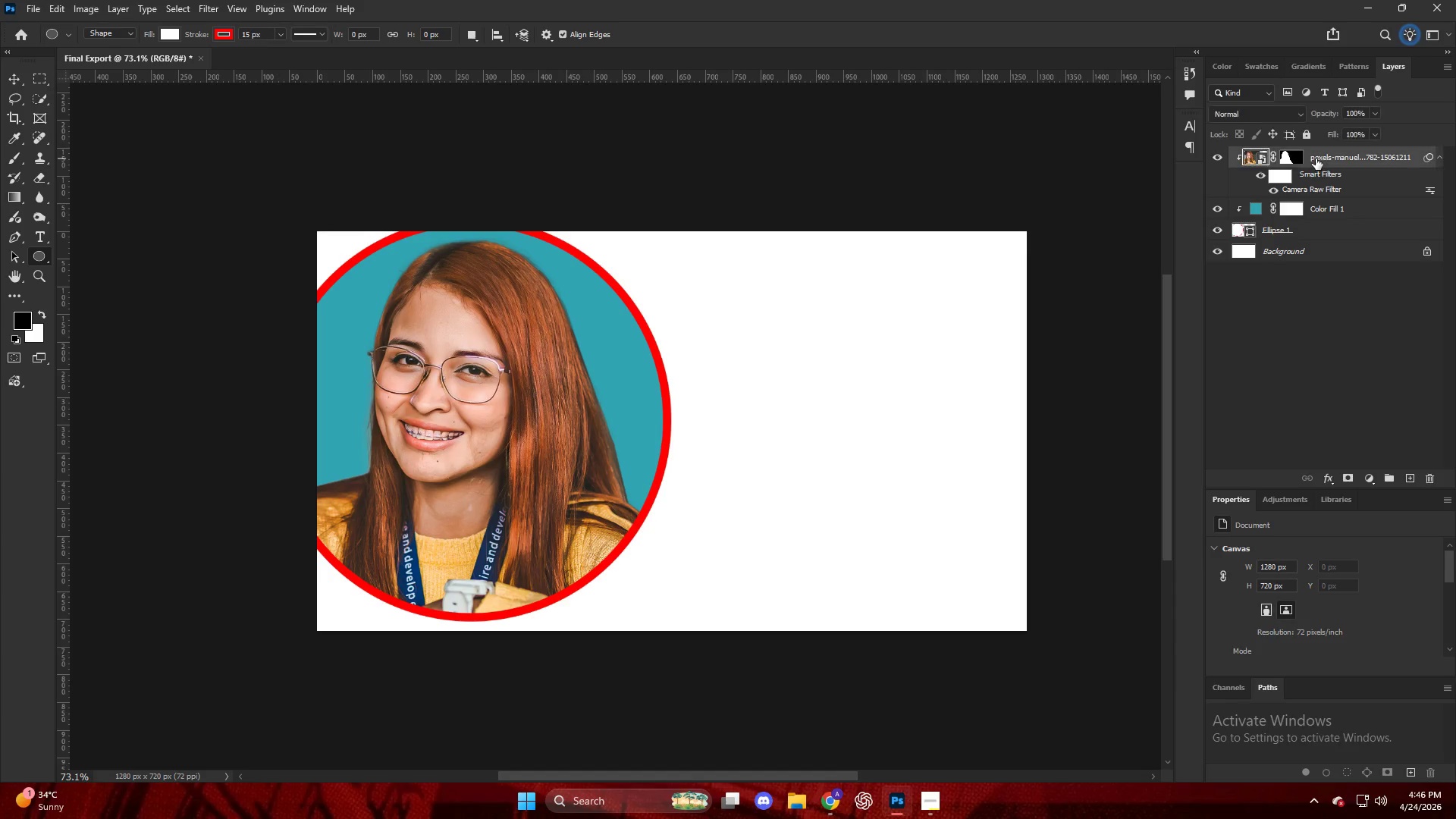 
key(Control+V)
 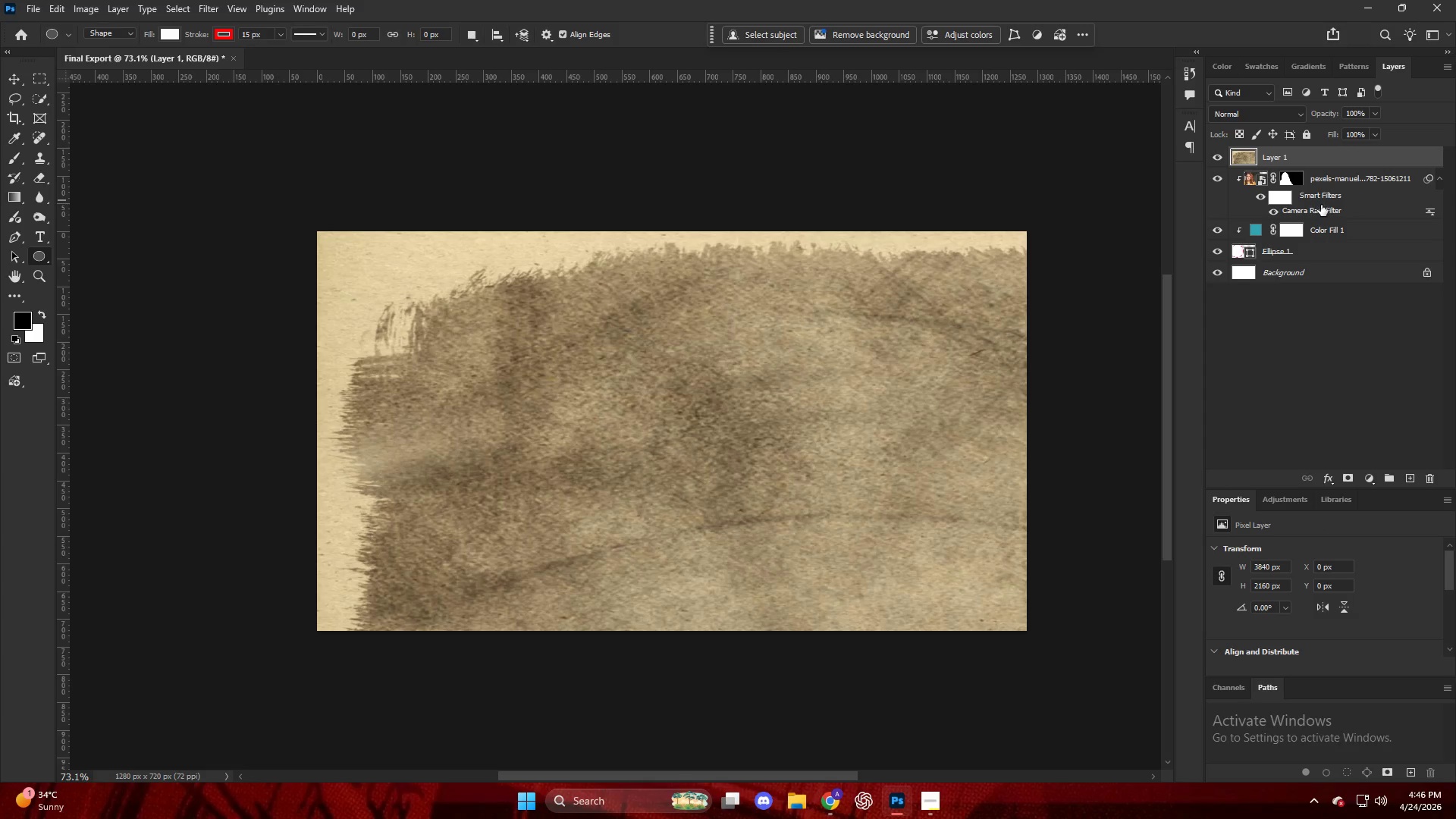 
hold_key(key=AltLeft, duration=0.48)
left_click([1307, 169])
 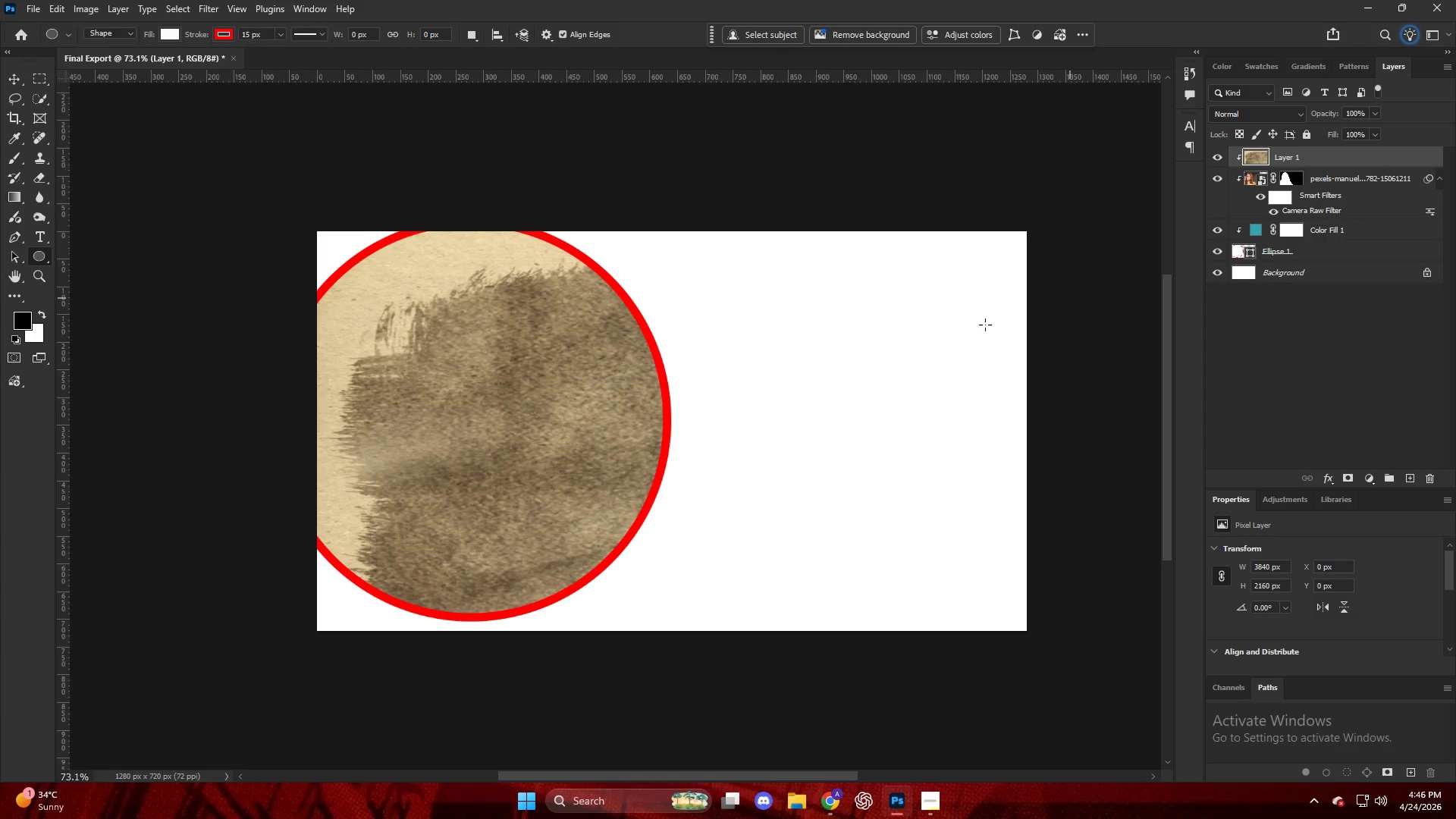 
key(Control+T)
 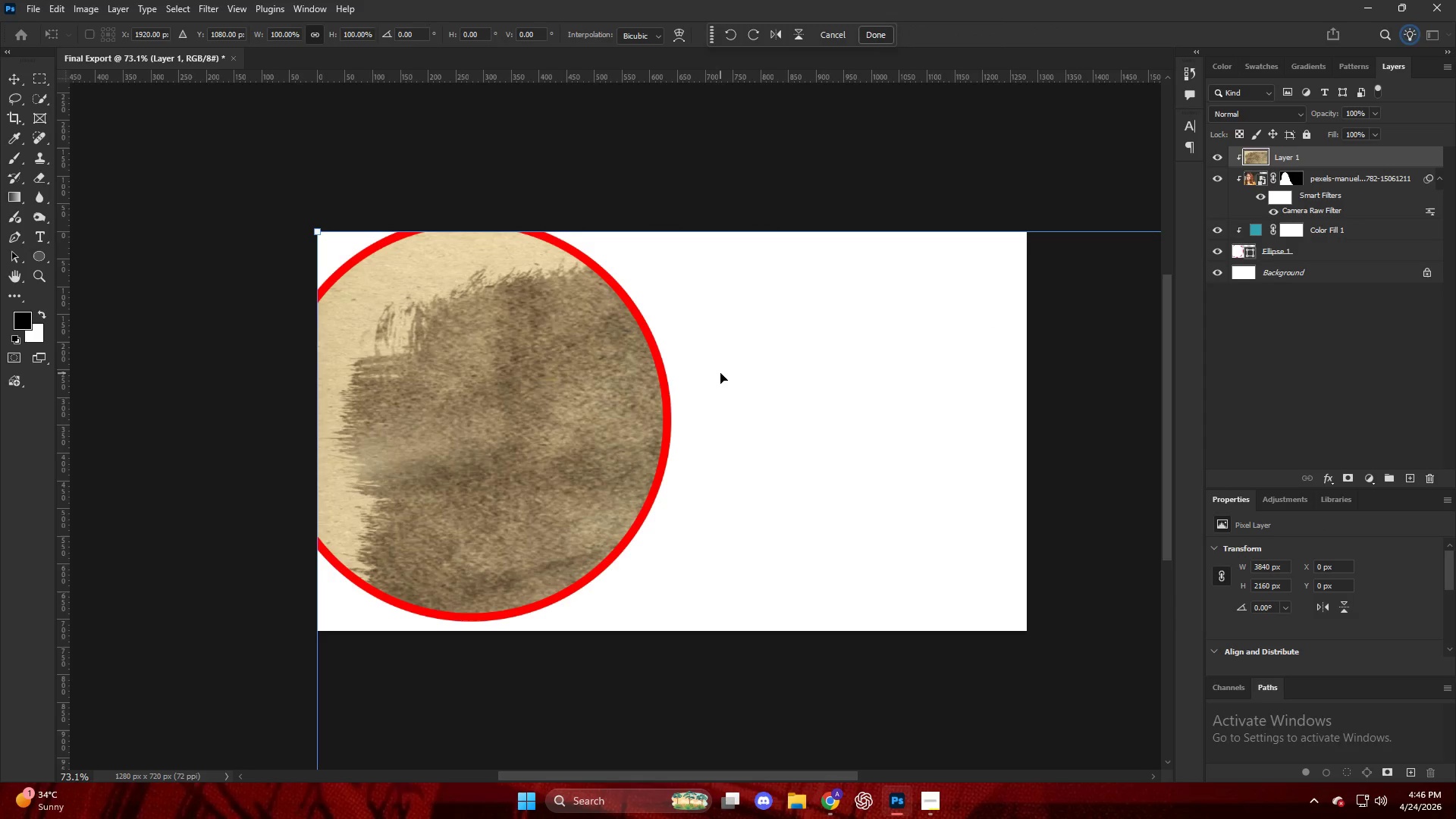 
hold_key(key=AltLeft, duration=1.92)
scroll: coordinate [704, 373], scroll_direction: down, amount: 5.0
 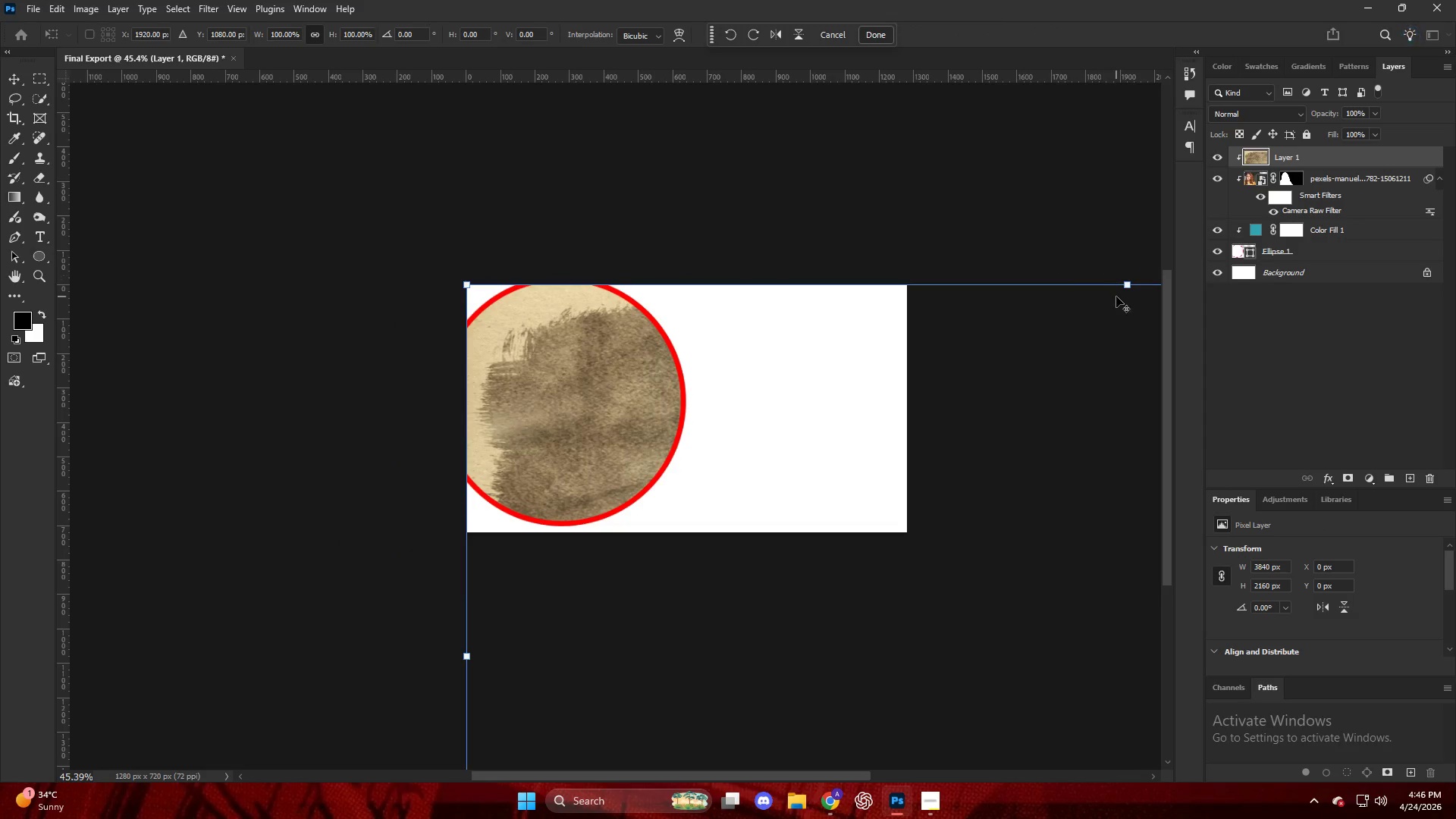 
left_click_drag(start_coordinate=[1122, 280], to_coordinate=[1074, 512])
 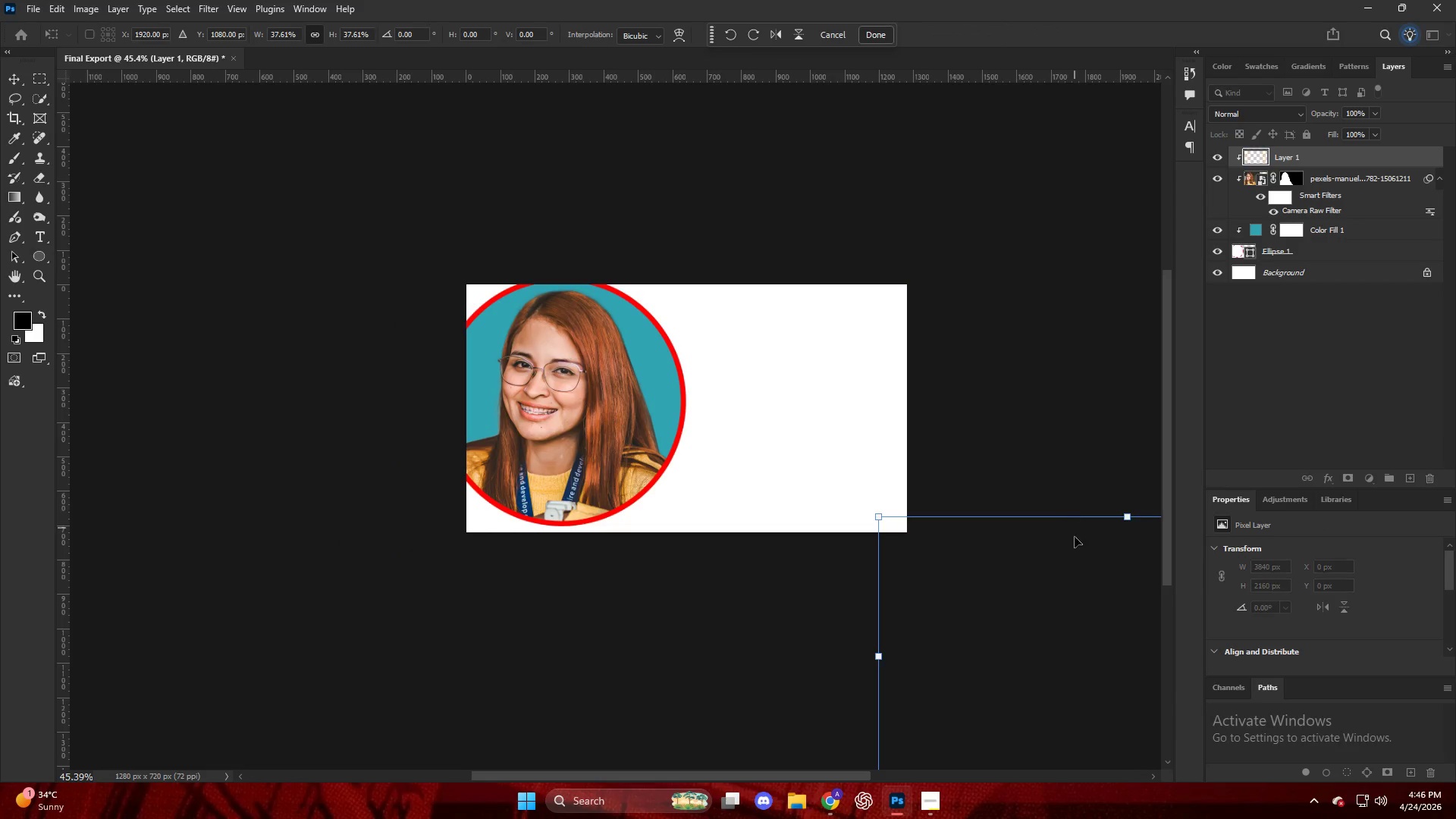 
left_click_drag(start_coordinate=[1065, 580], to_coordinate=[492, 315])
 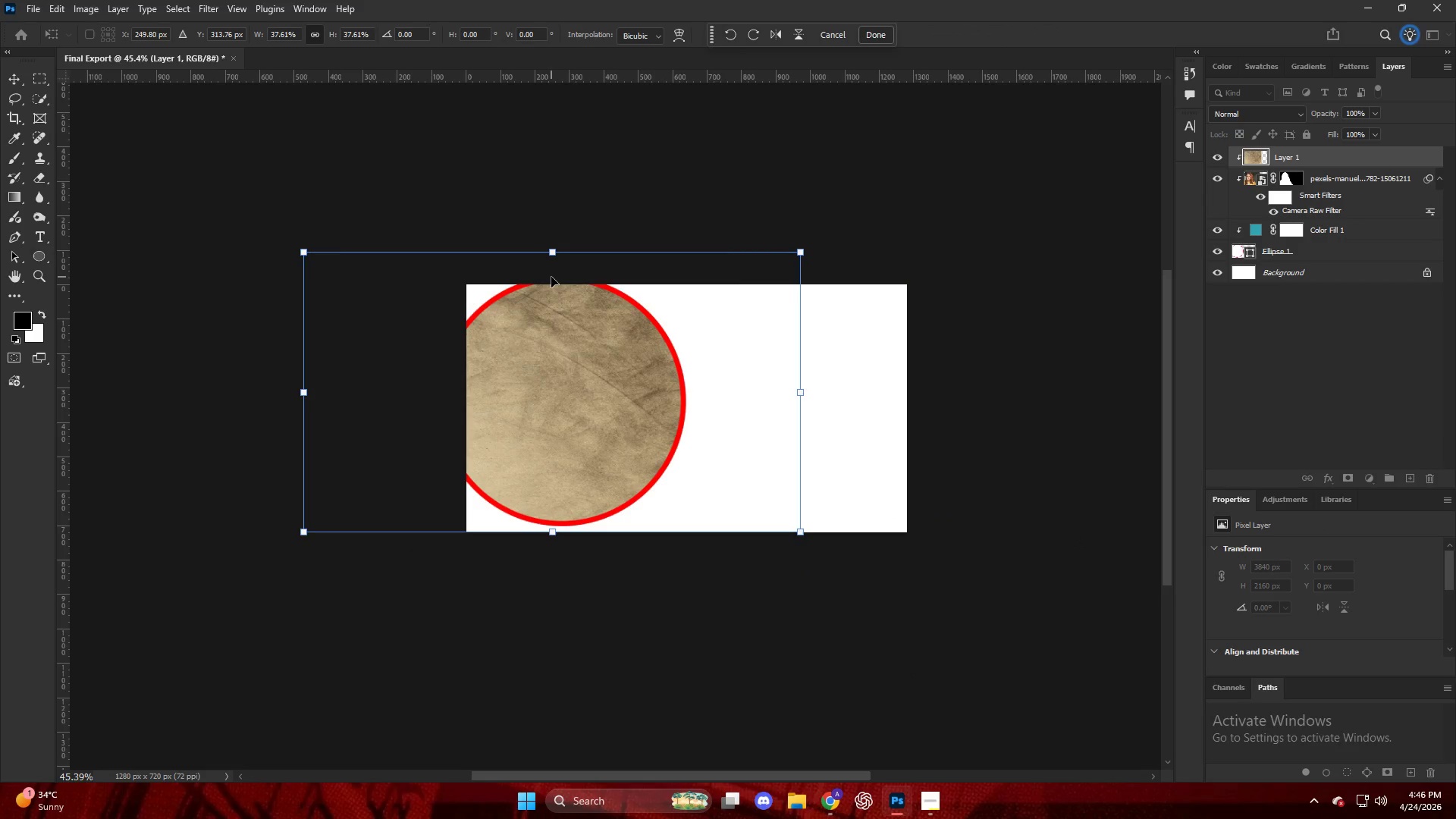 
hold_key(key=AltLeft, duration=0.69)
scroll: coordinate [570, 273], scroll_direction: up, amount: 8.0
 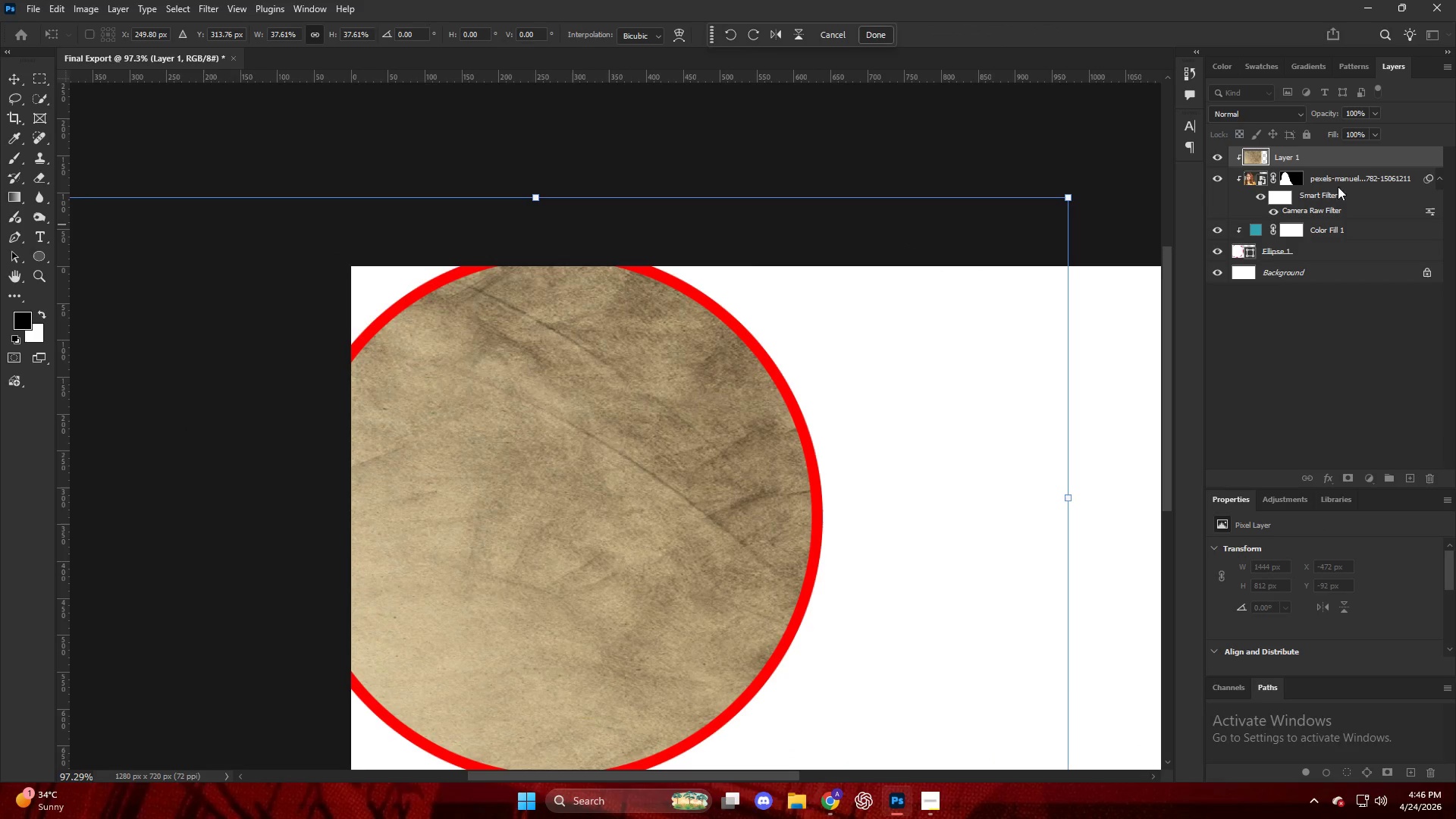 
left_click([1318, 162])
 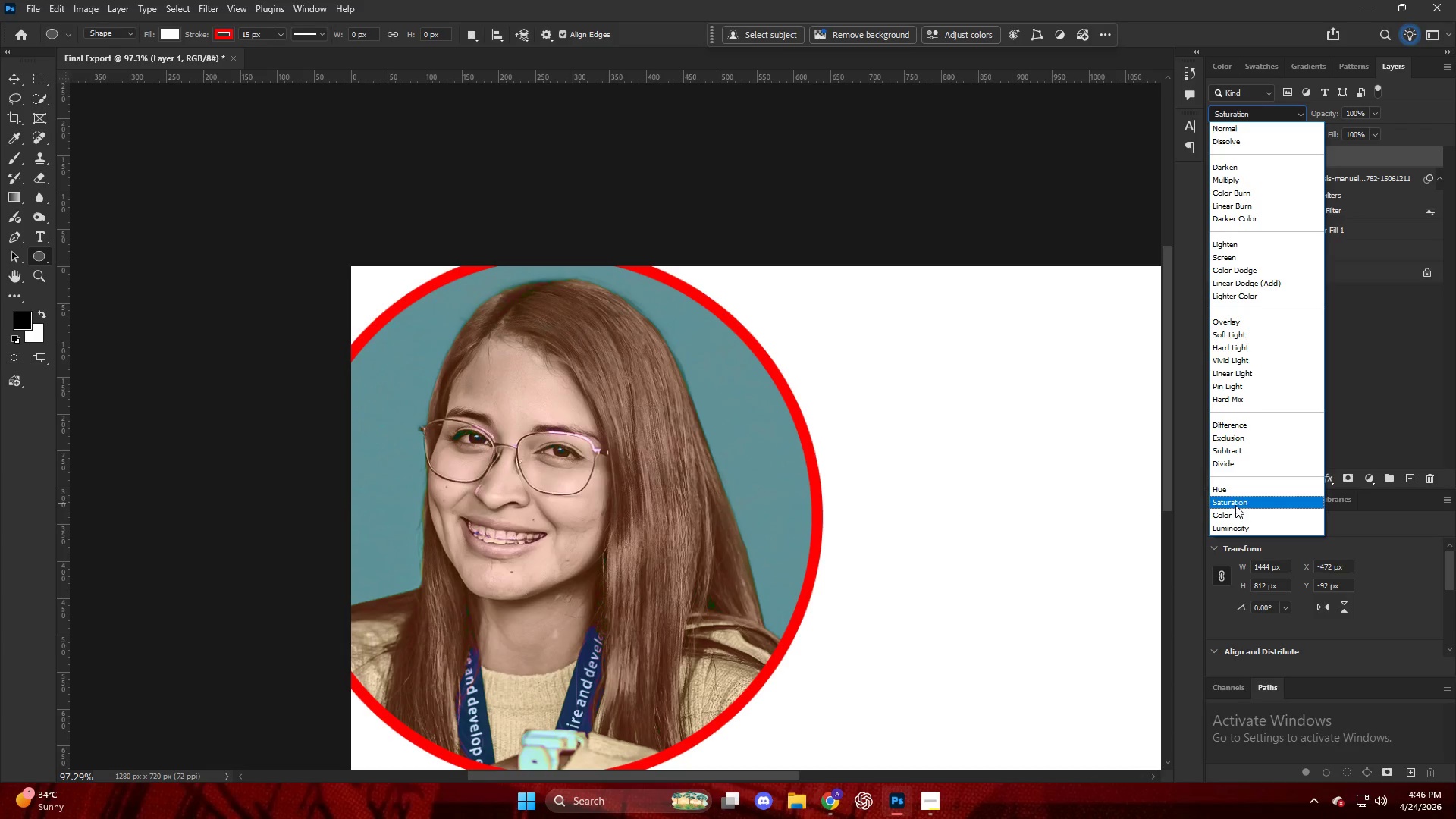 
wait(15.09)
 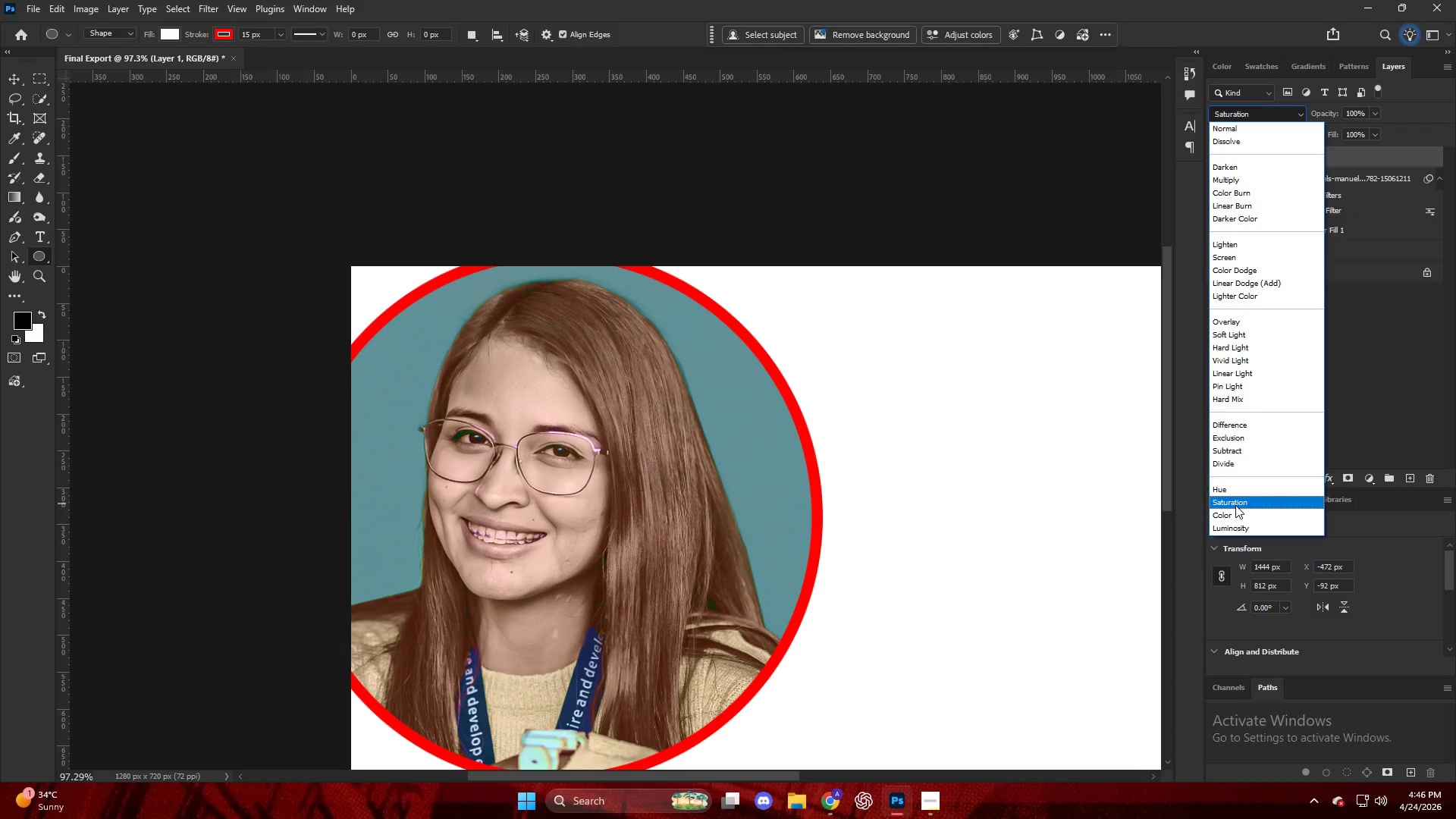 
left_click([1244, 337])
 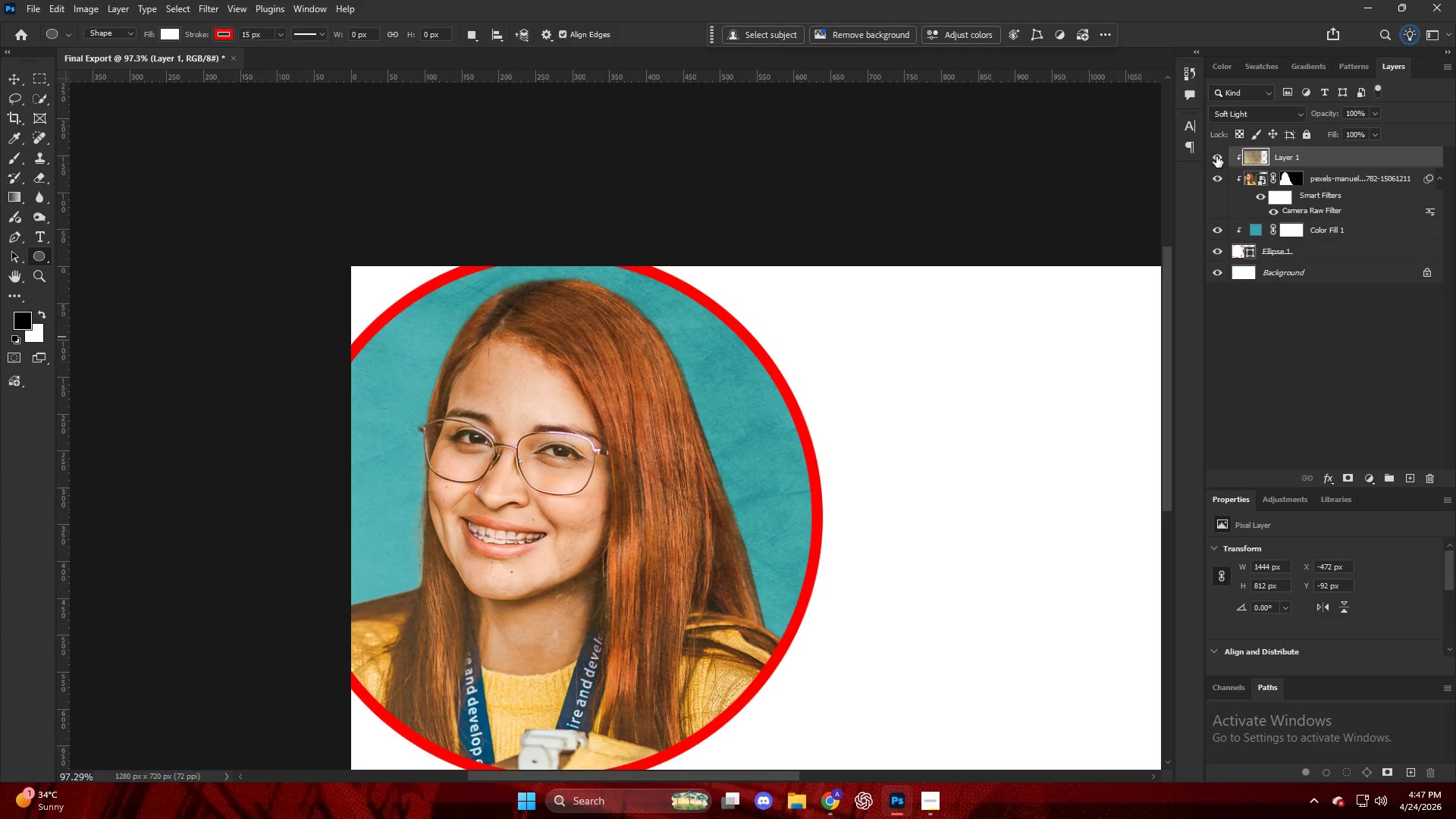 
double_click([1216, 156])
 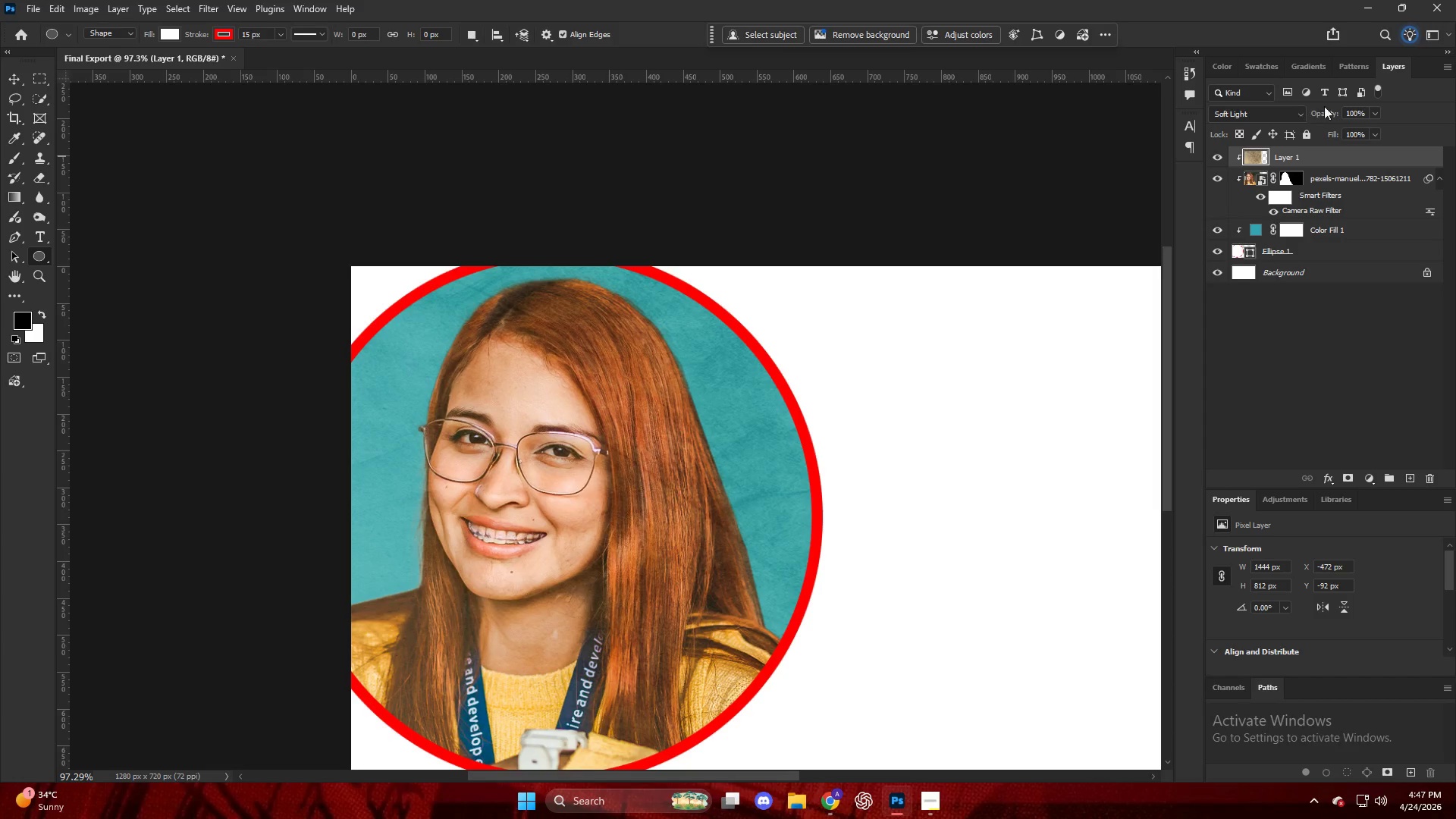 
left_click_drag(start_coordinate=[1335, 115], to_coordinate=[962, 142])
 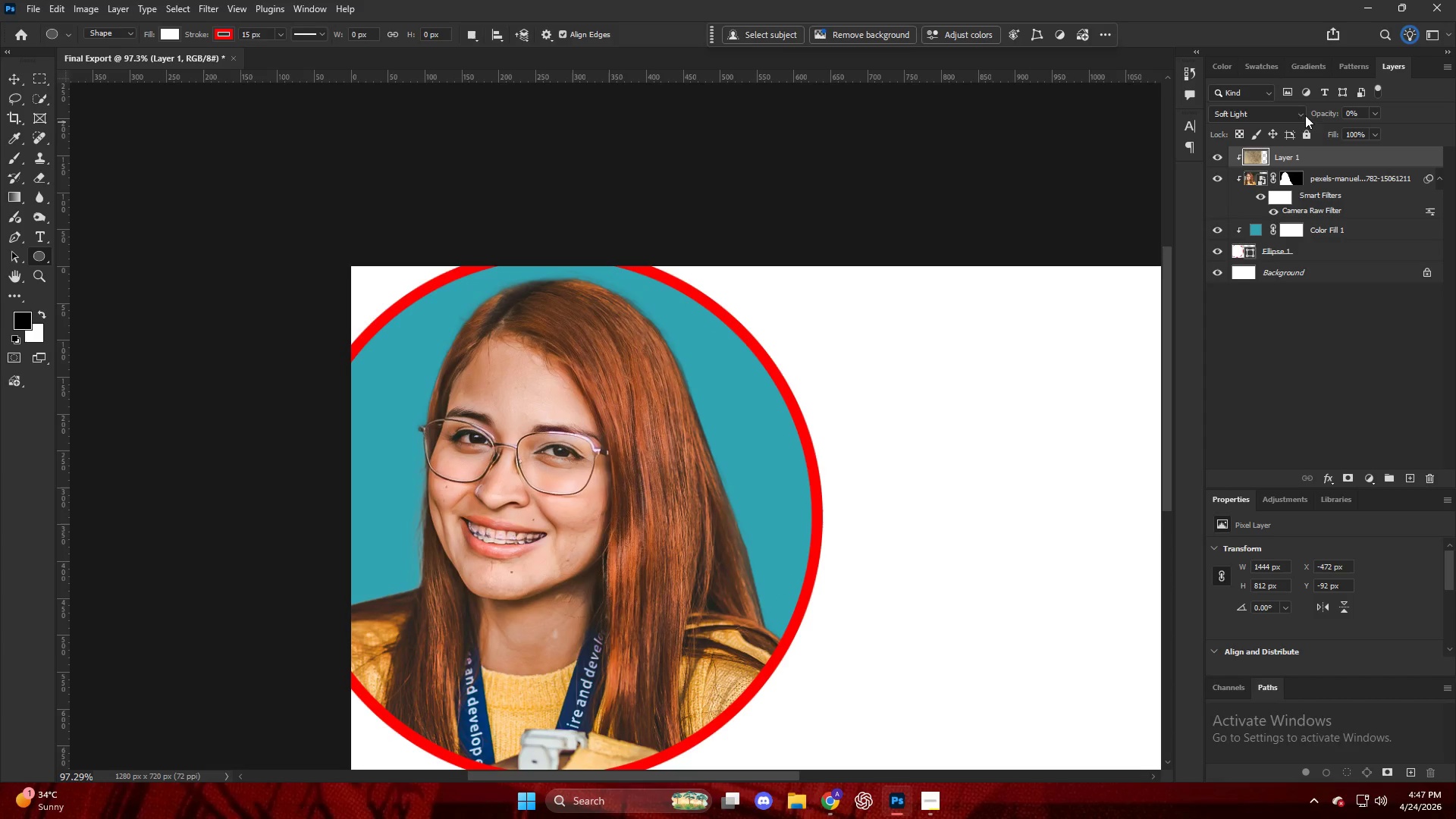 
left_click_drag(start_coordinate=[1313, 115], to_coordinate=[1324, 117])
 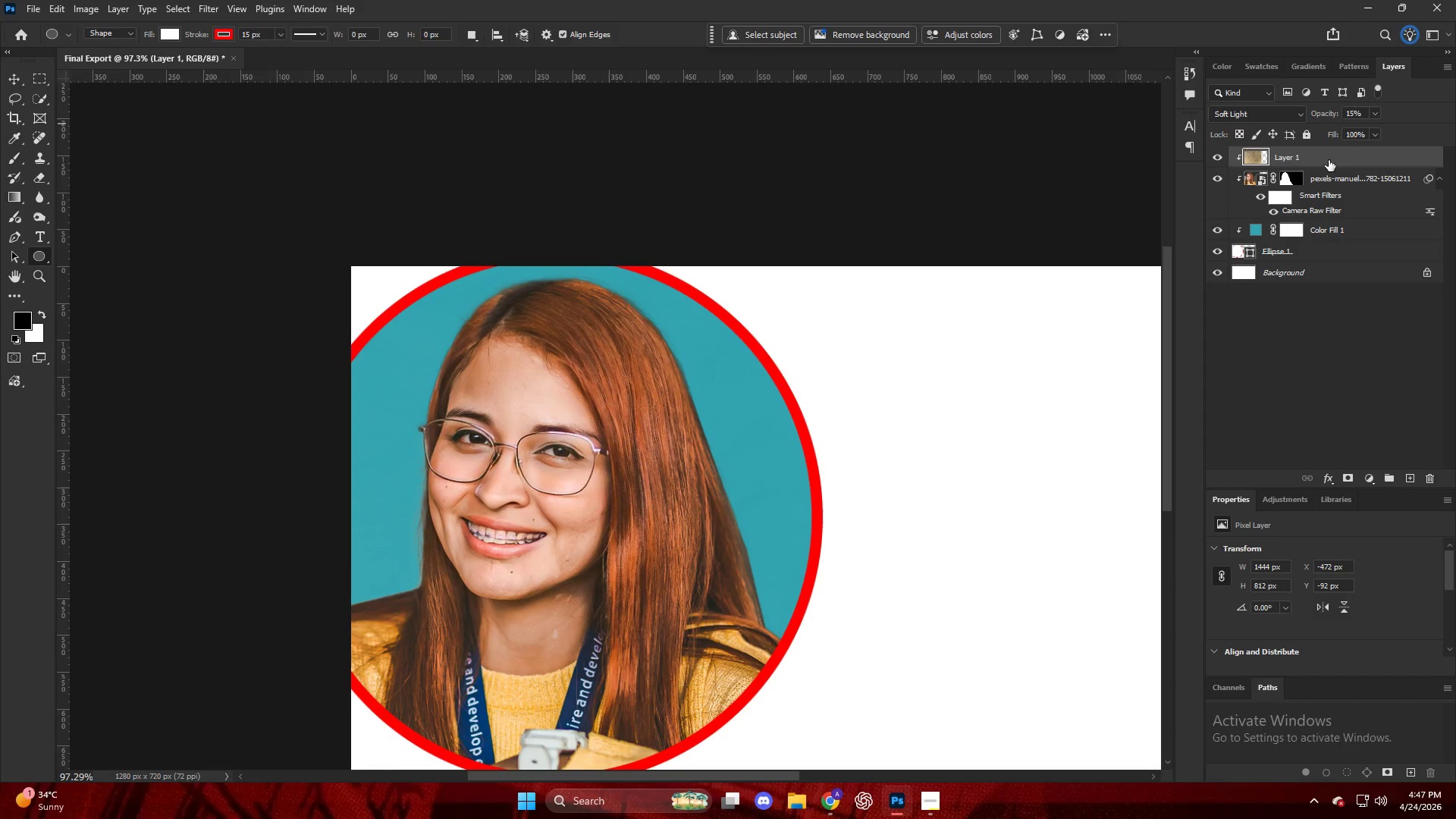 
left_click_drag(start_coordinate=[1329, 162], to_coordinate=[1329, 224])
 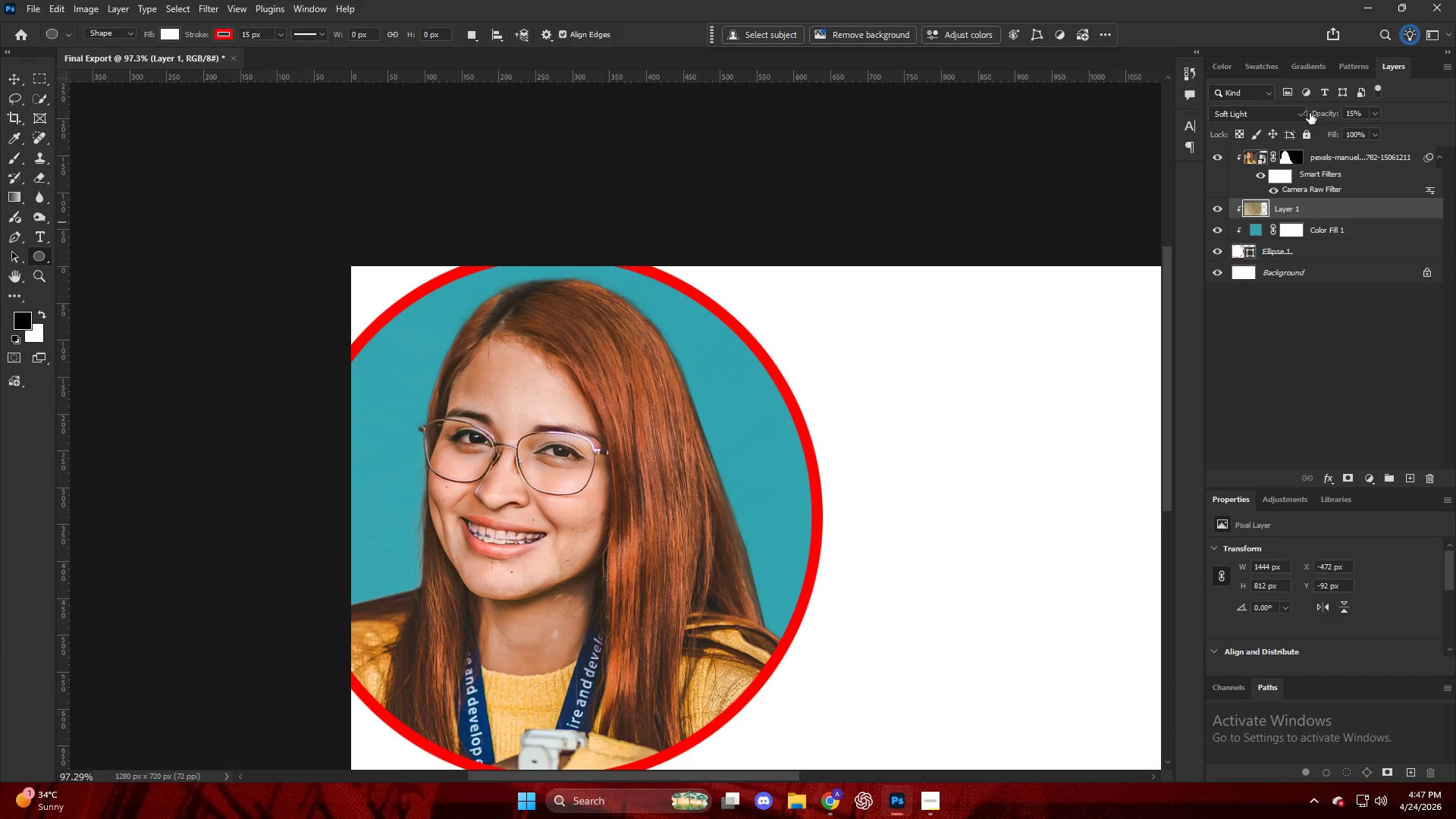 
left_click_drag(start_coordinate=[1321, 117], to_coordinate=[1368, 118])
 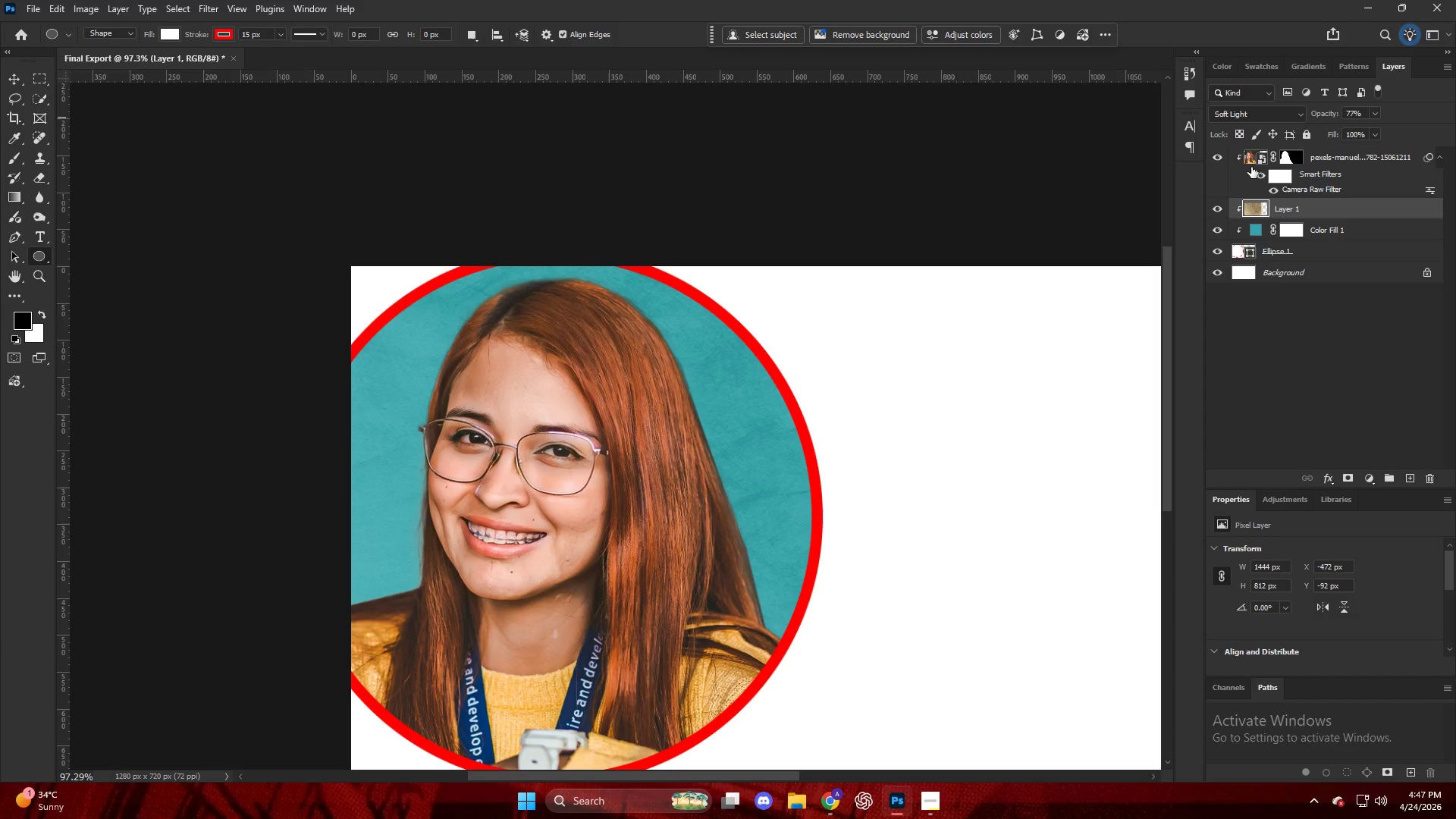 
key(Alt+AltLeft)
 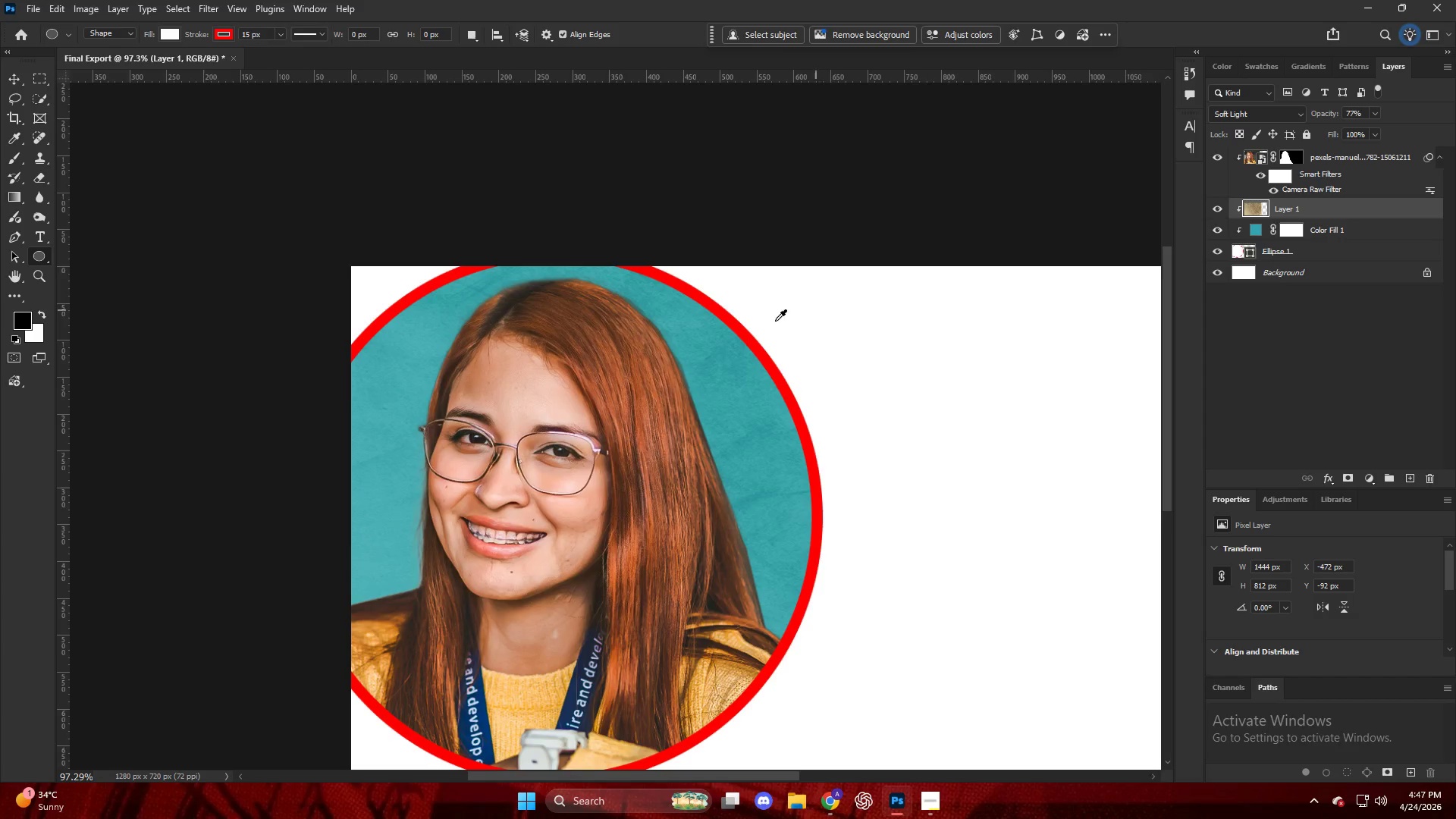 
key(Alt+AltLeft)
 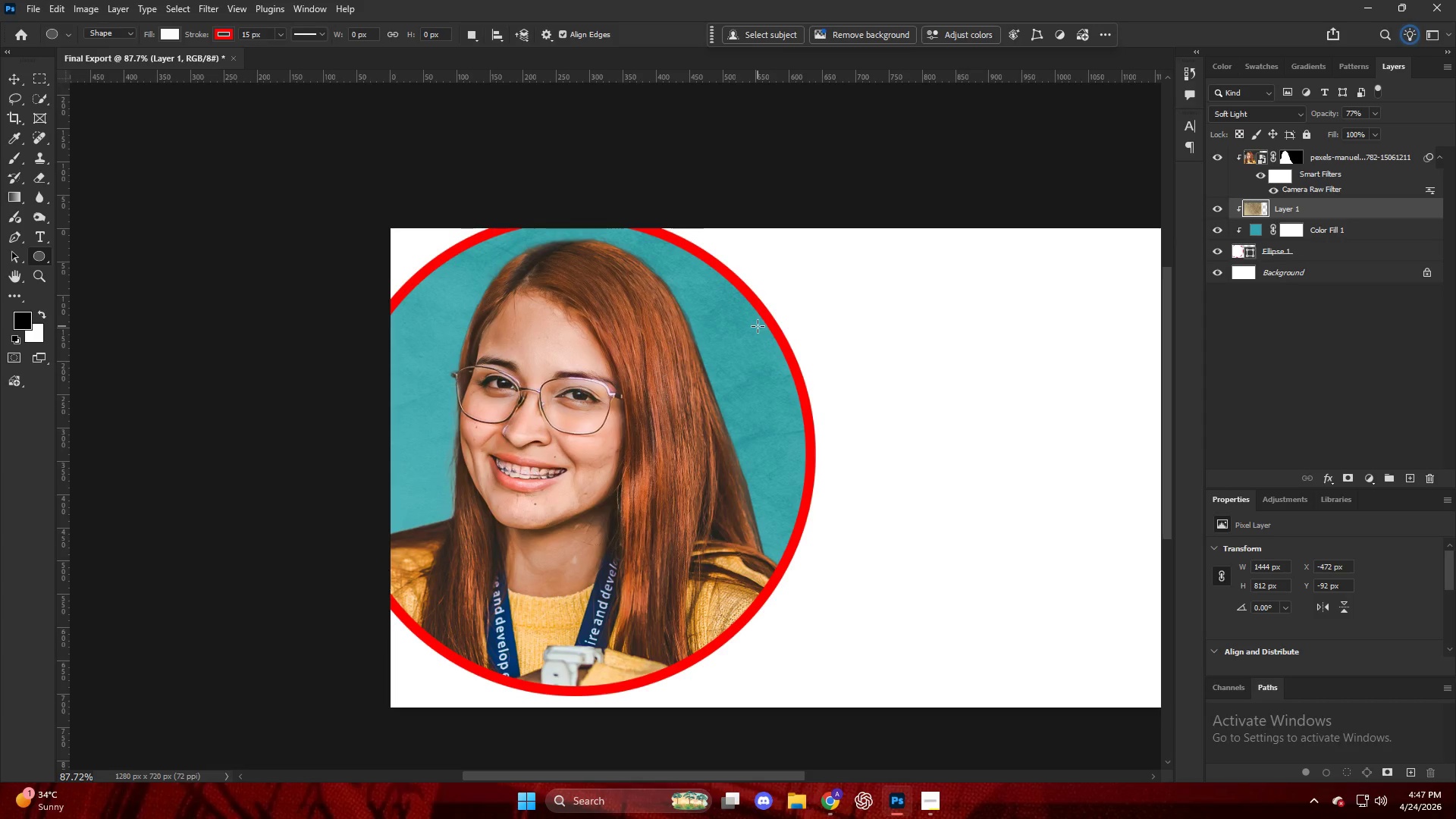 
scroll: coordinate [758, 316], scroll_direction: down, amount: 6.0
 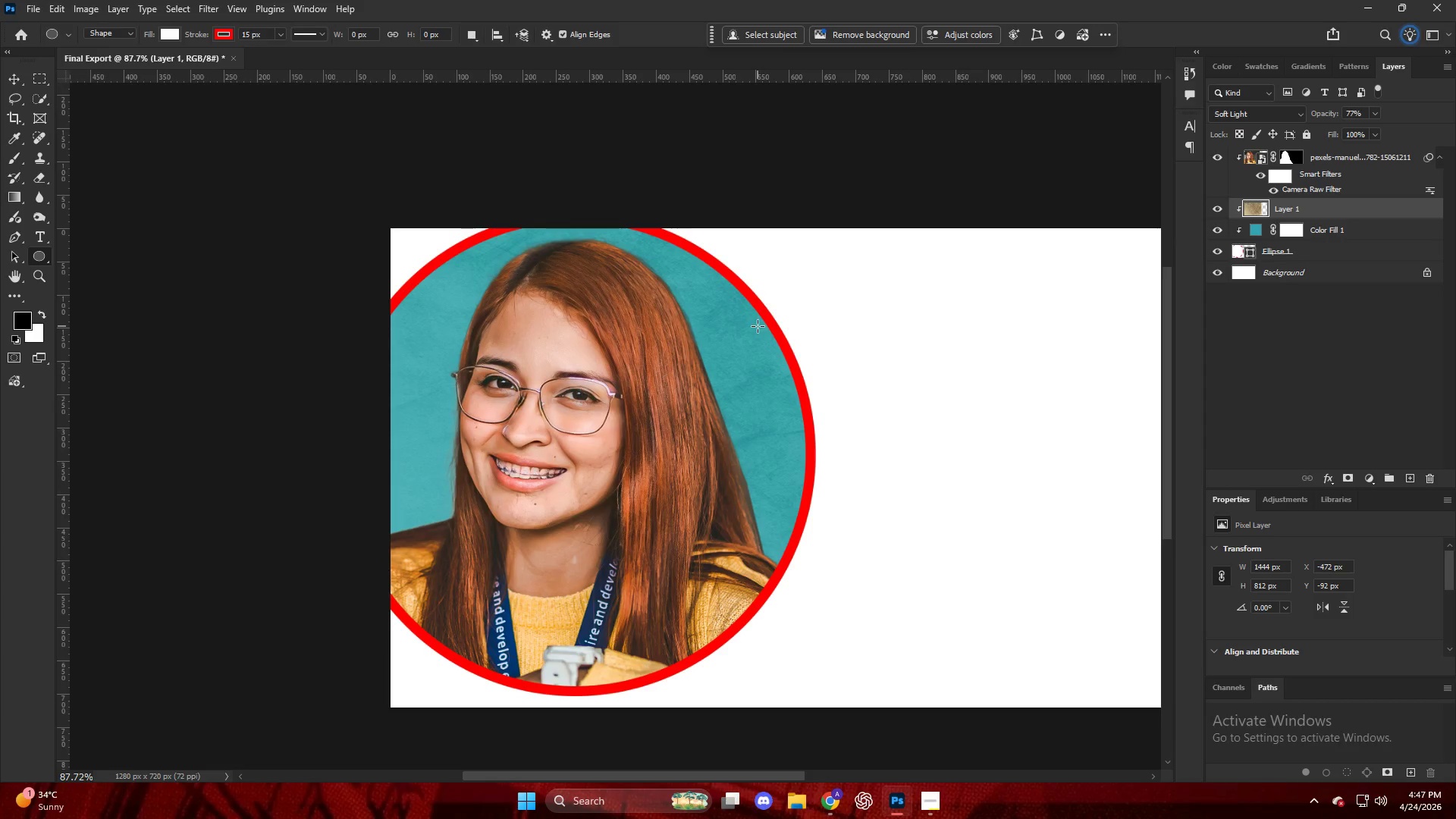 
key(Alt+AltLeft)
 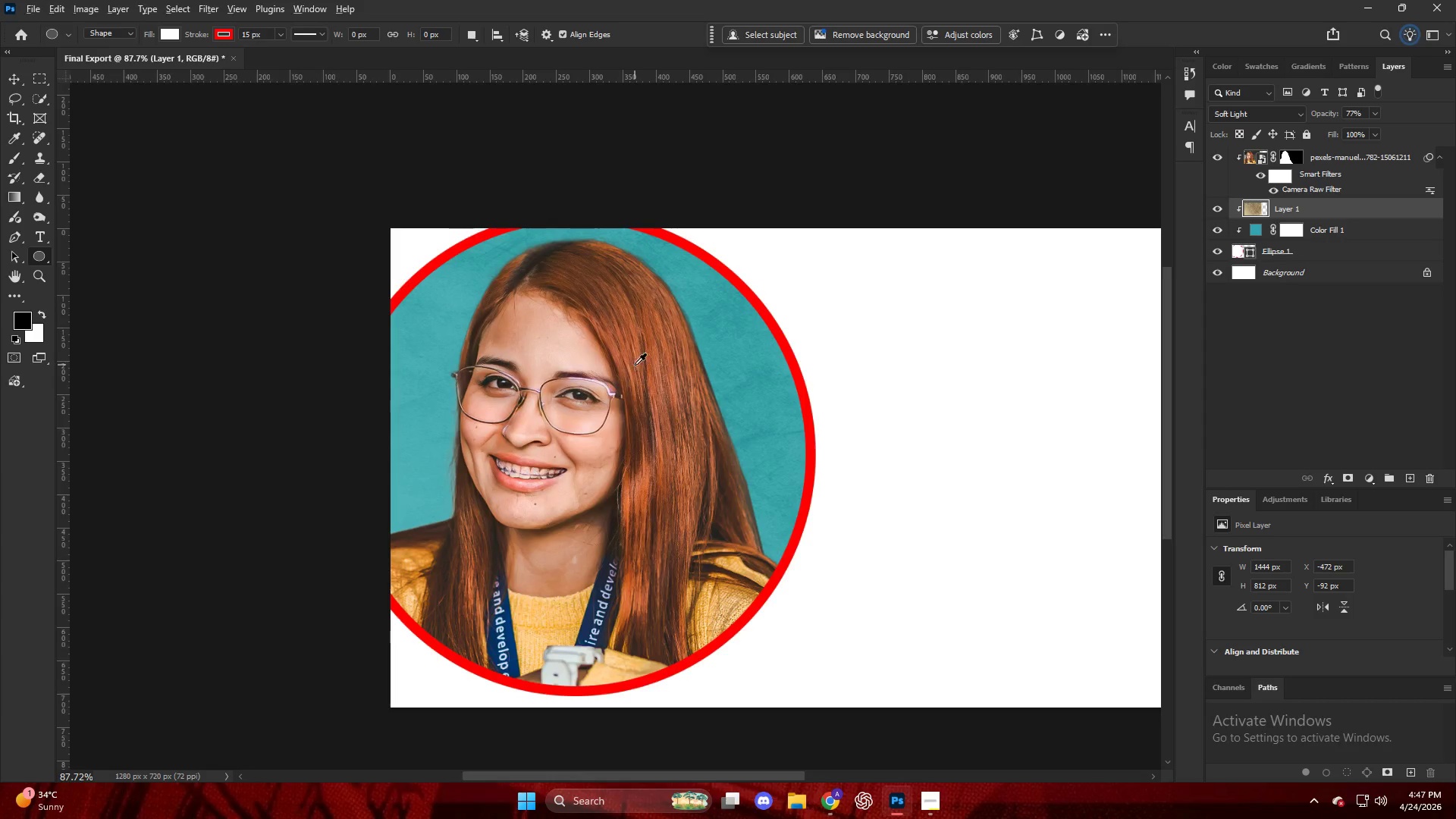 
scroll: coordinate [635, 366], scroll_direction: up, amount: 5.0
 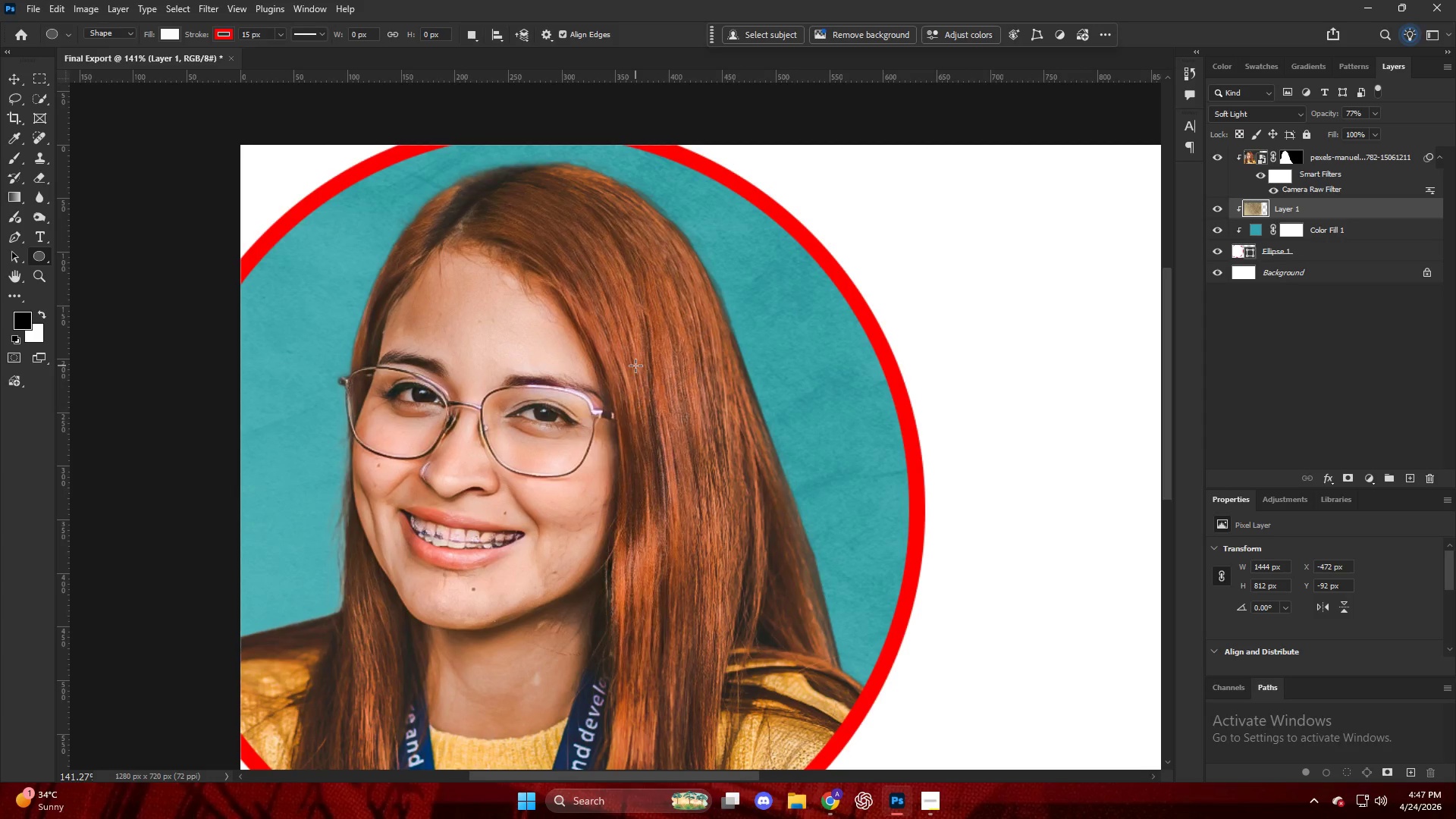 
hold_key(key=AltLeft, duration=0.59)
scroll: coordinate [734, 297], scroll_direction: up, amount: 11.0
 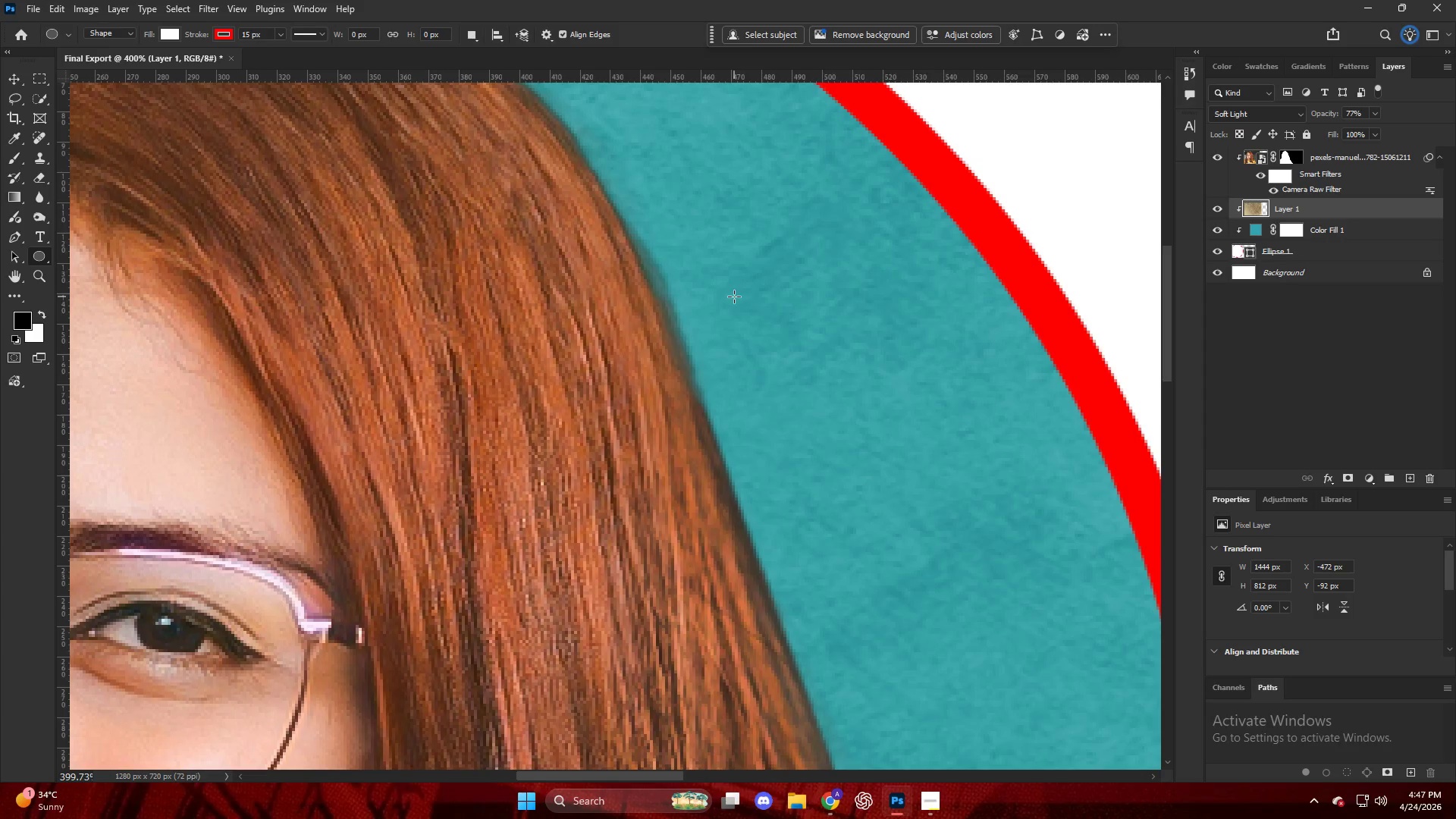 
hold_key(key=AltLeft, duration=0.45)
 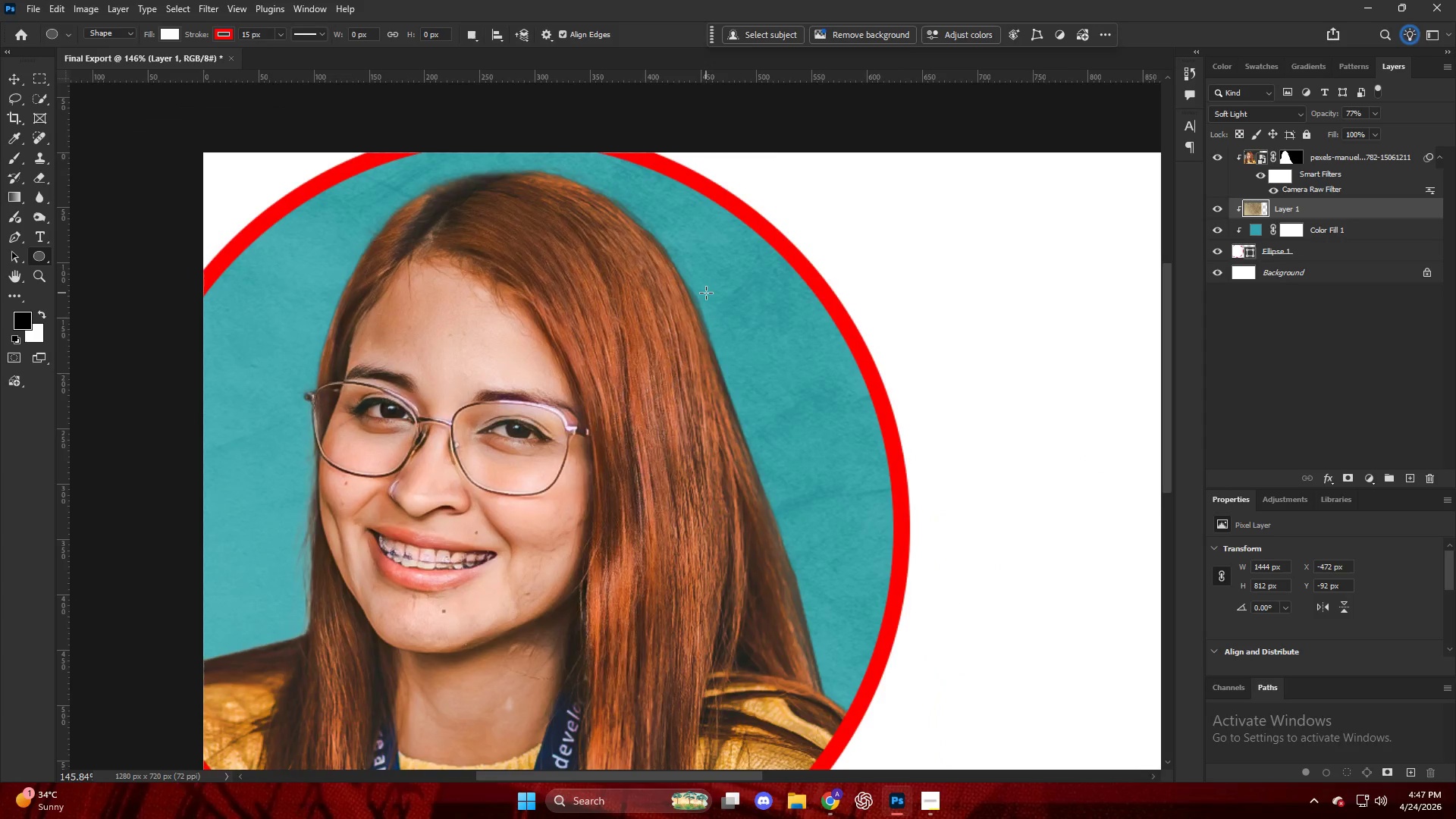 
key(Alt+AltLeft)
 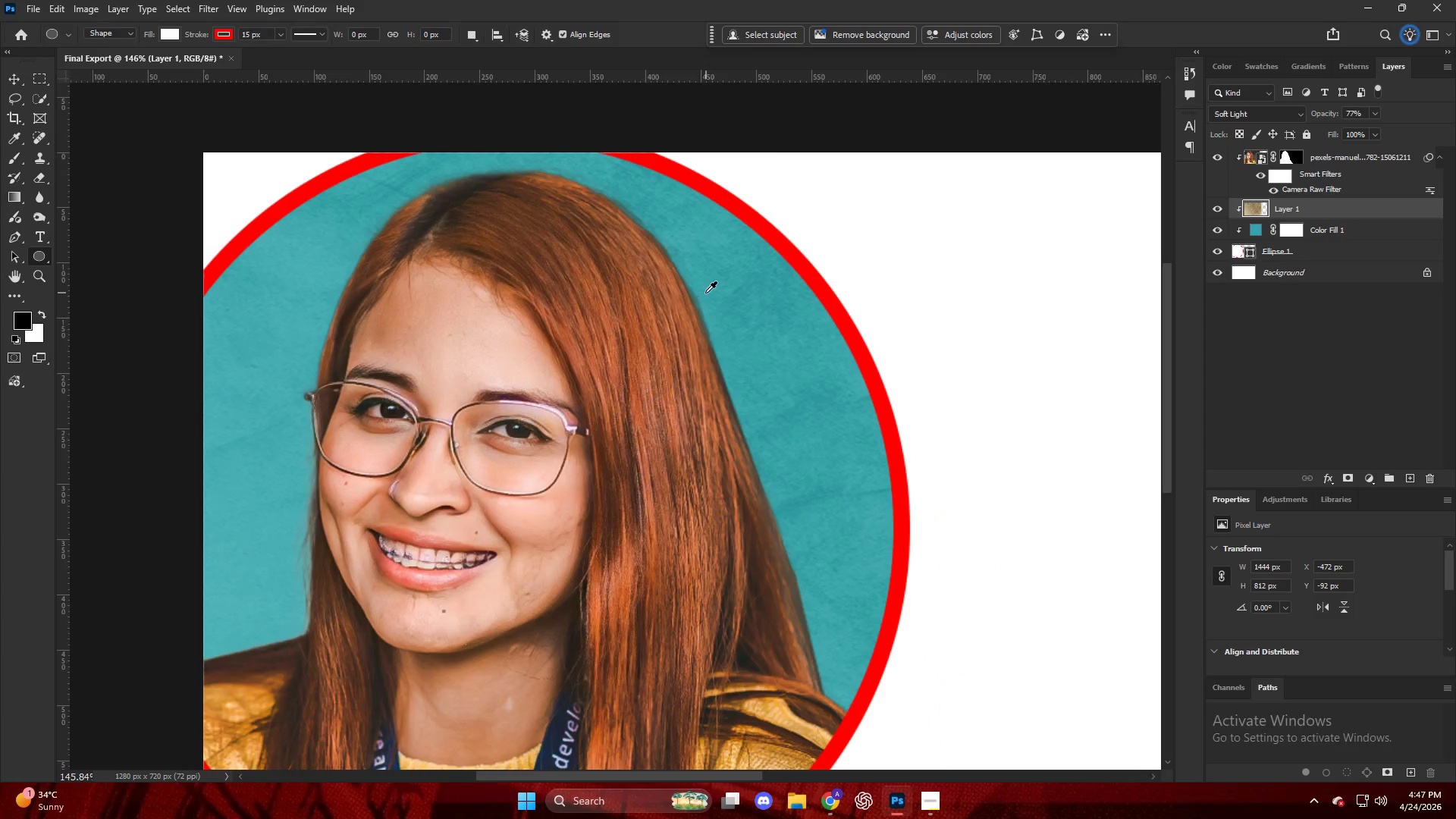 
scroll: coordinate [705, 293], scroll_direction: down, amount: 12.0
 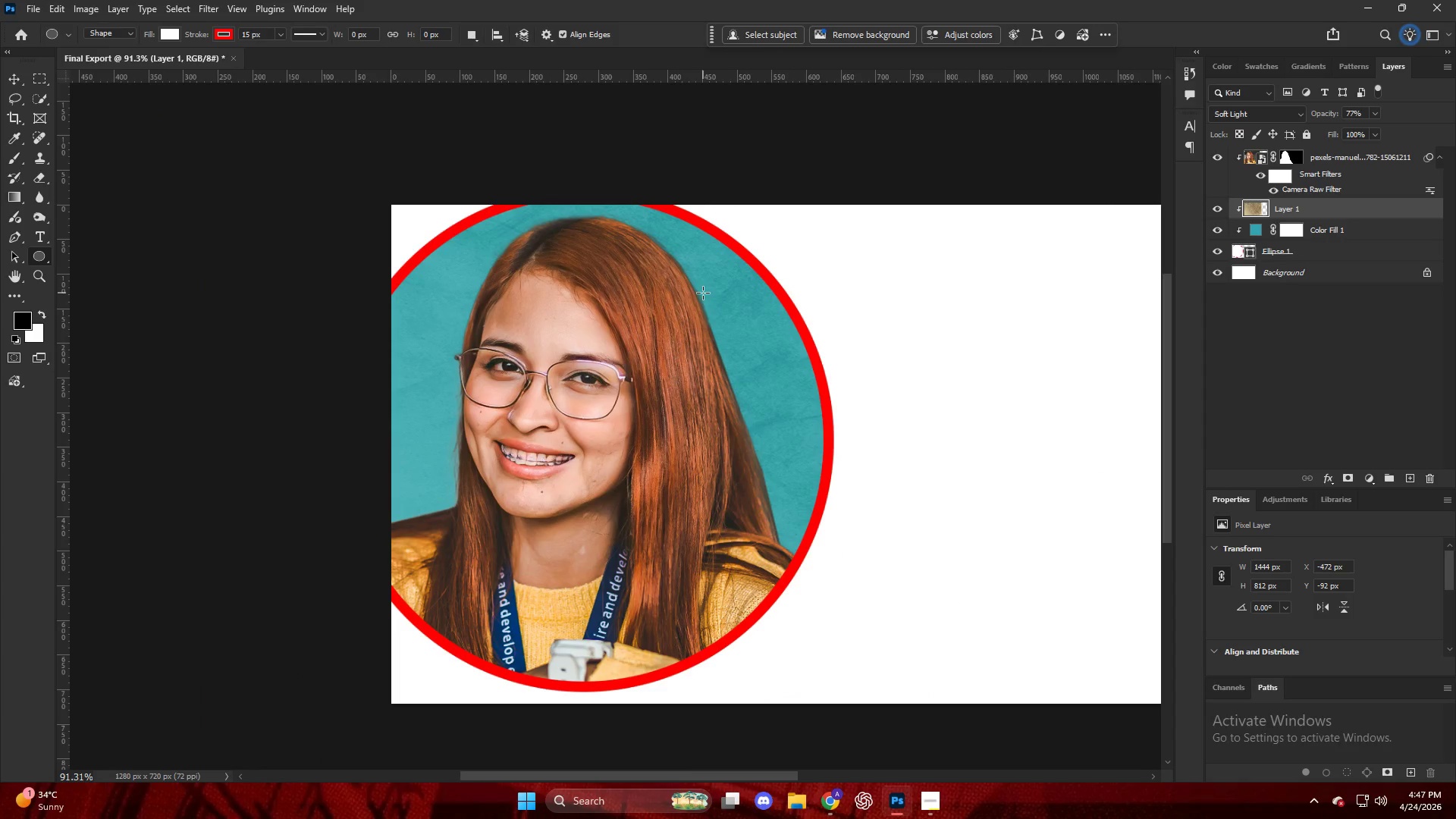 
key(Alt+AltLeft)
 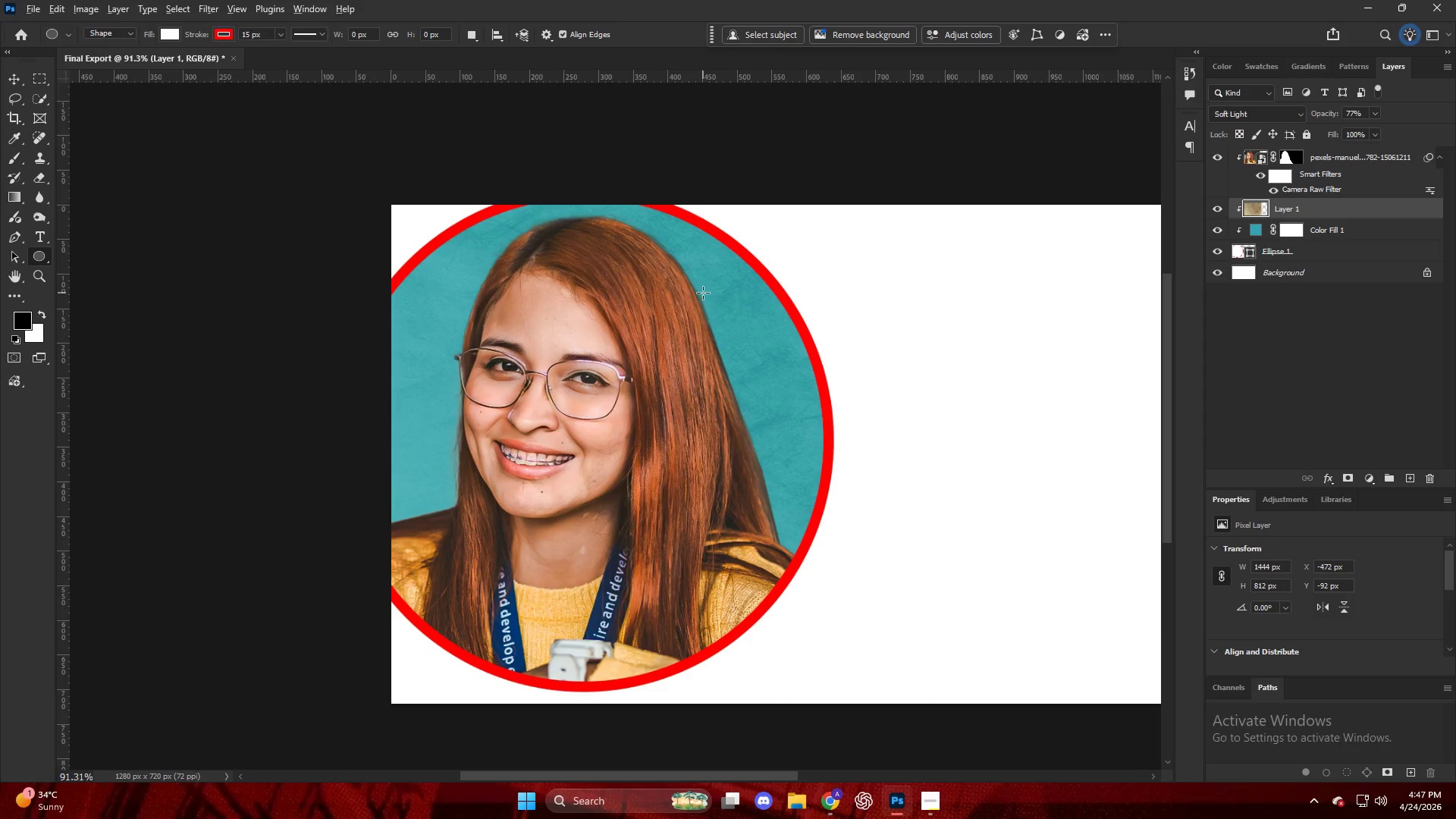 
key(Alt+AltLeft)
 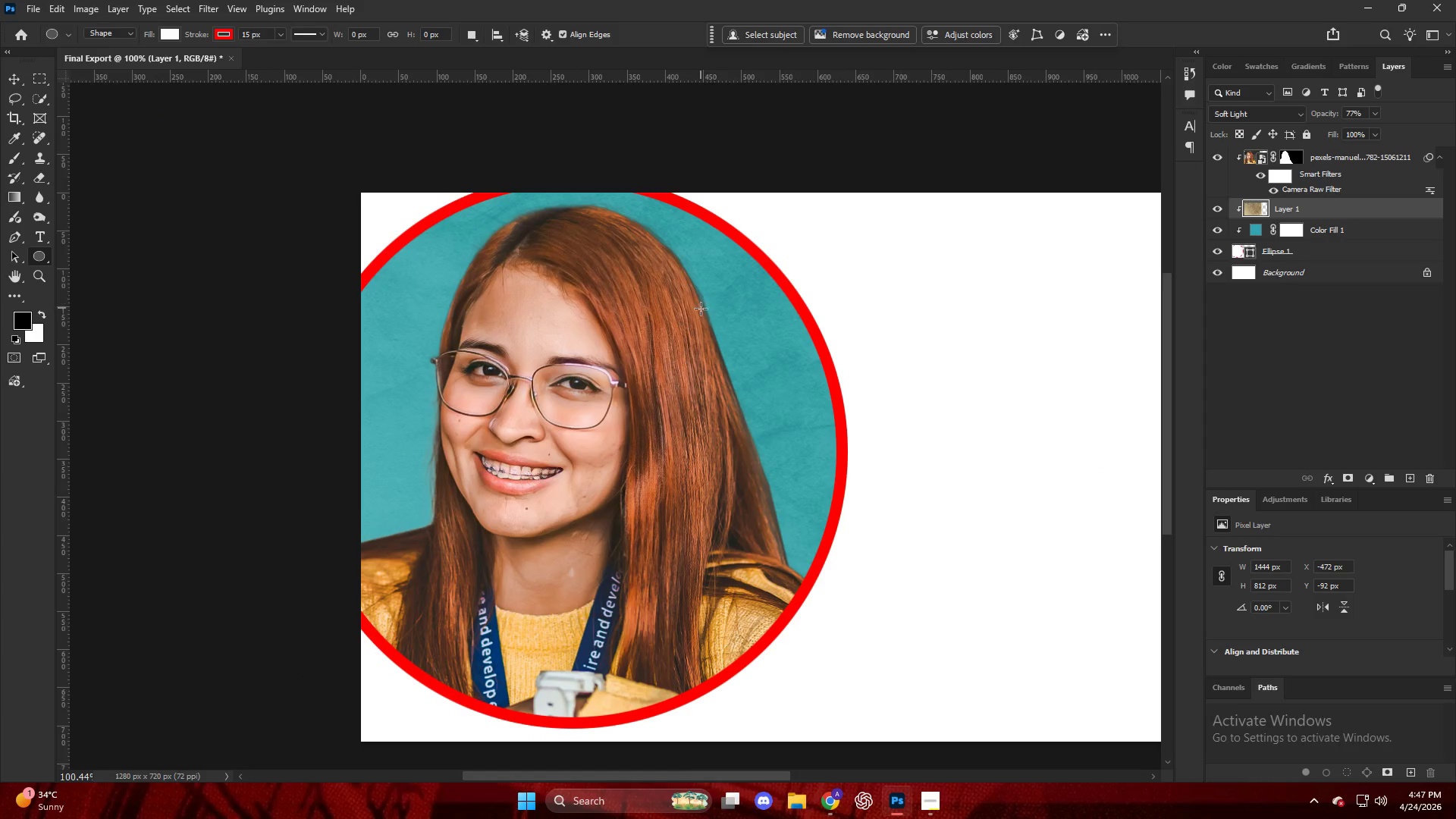 
key(Alt+AltLeft)
 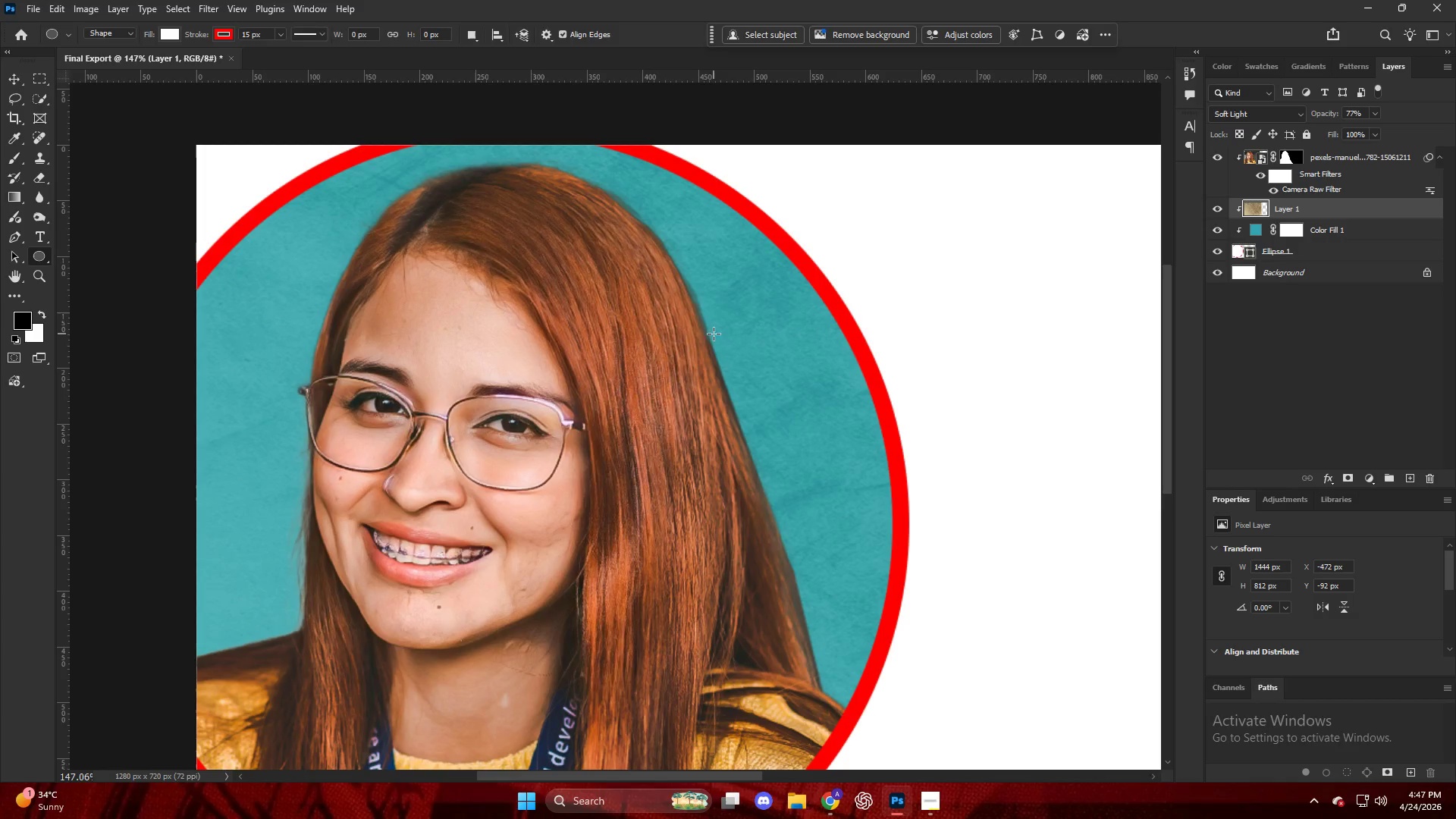 
key(V)
 